 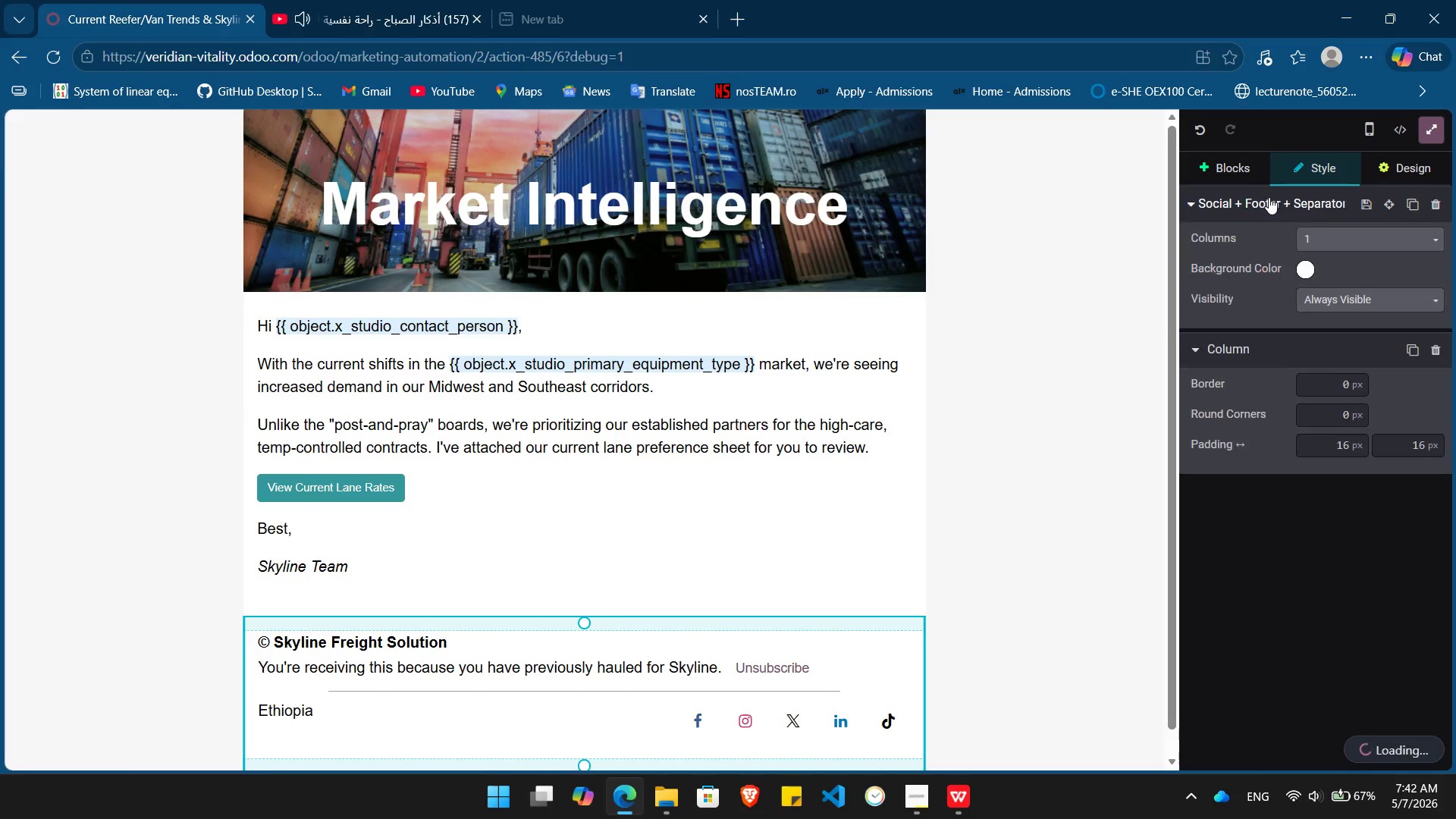 
left_click([1304, 265])
 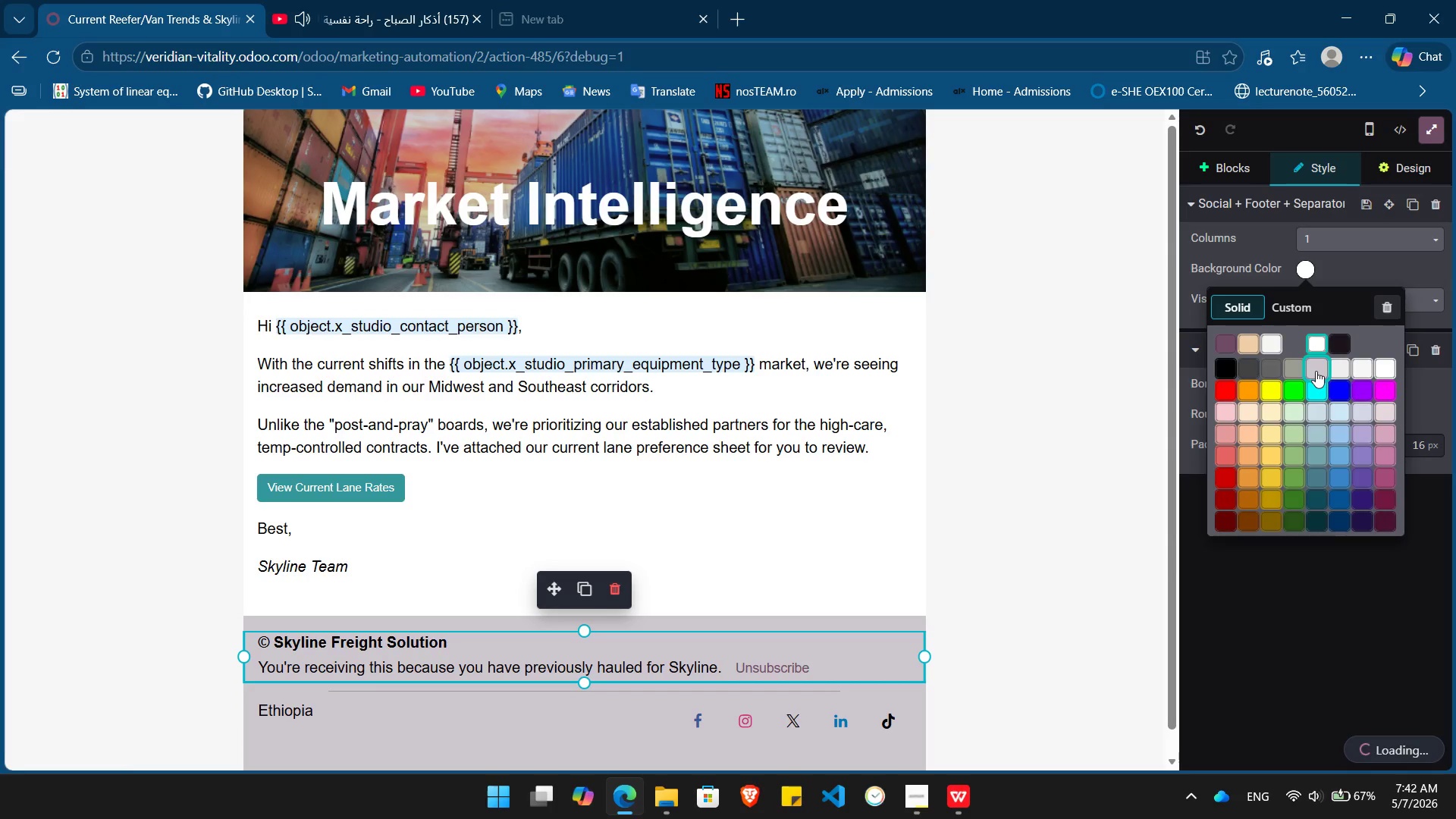 
left_click([1316, 371])
 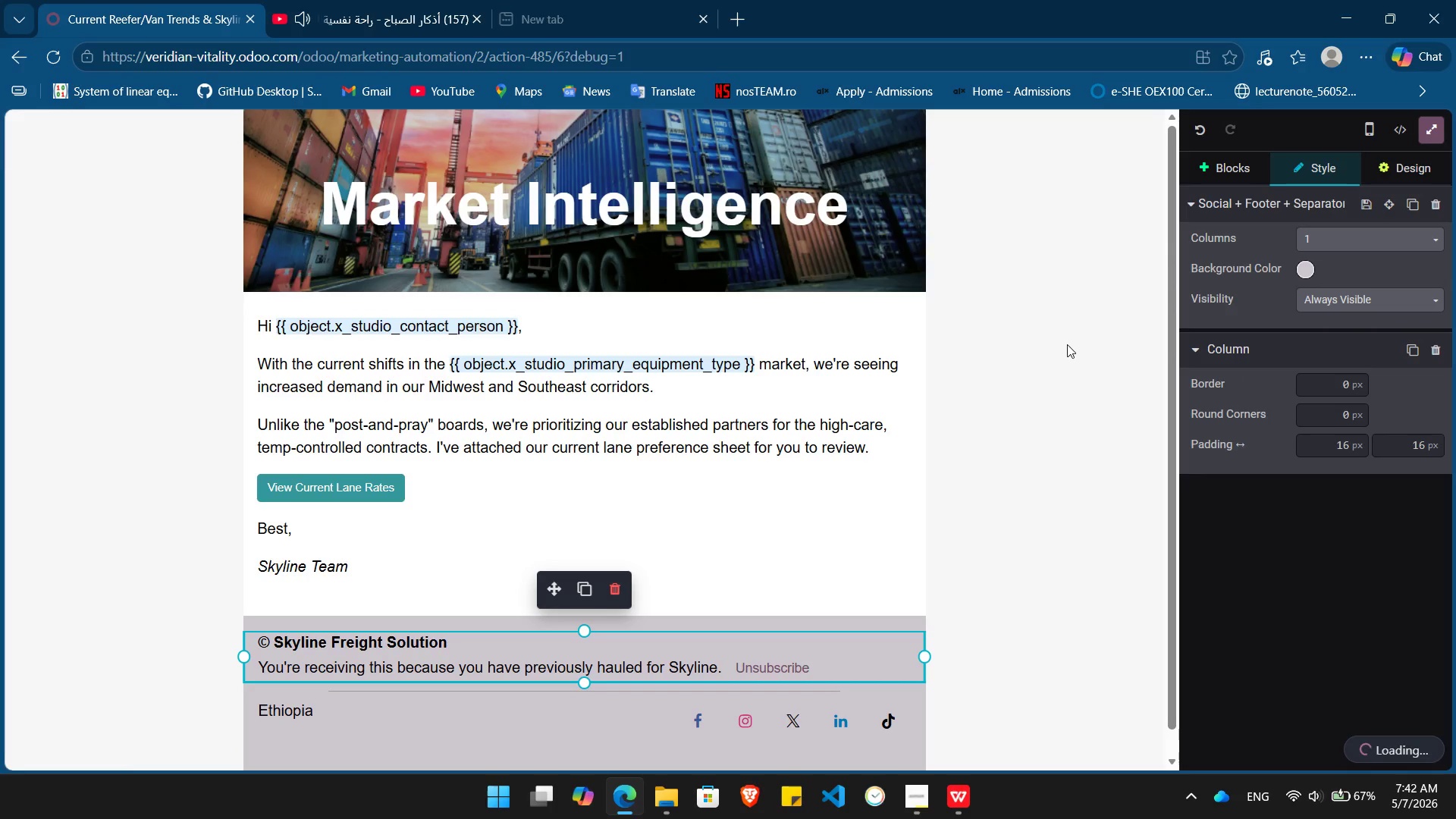 
left_click([1067, 344])
 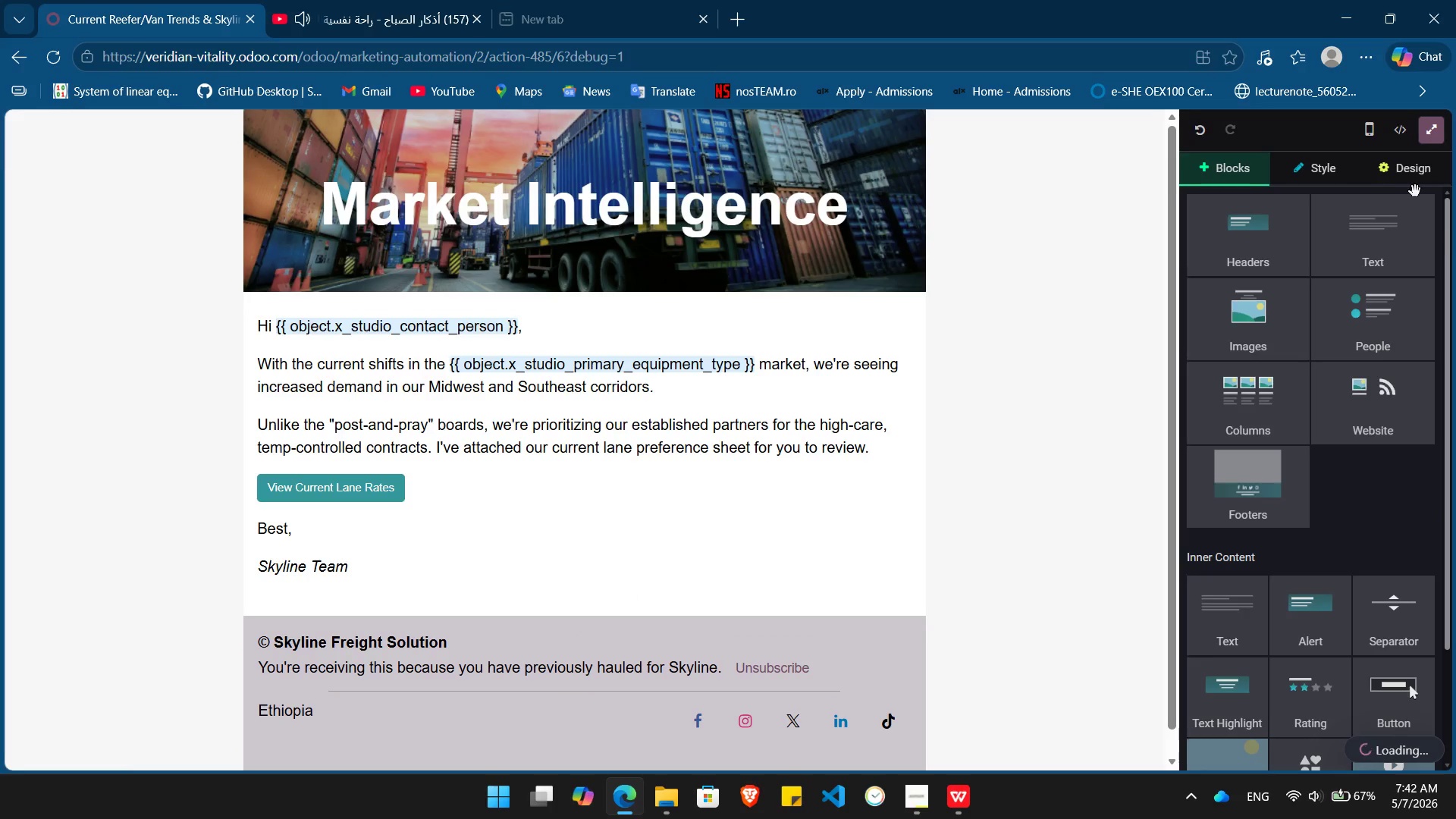 
left_click([1389, 164])
 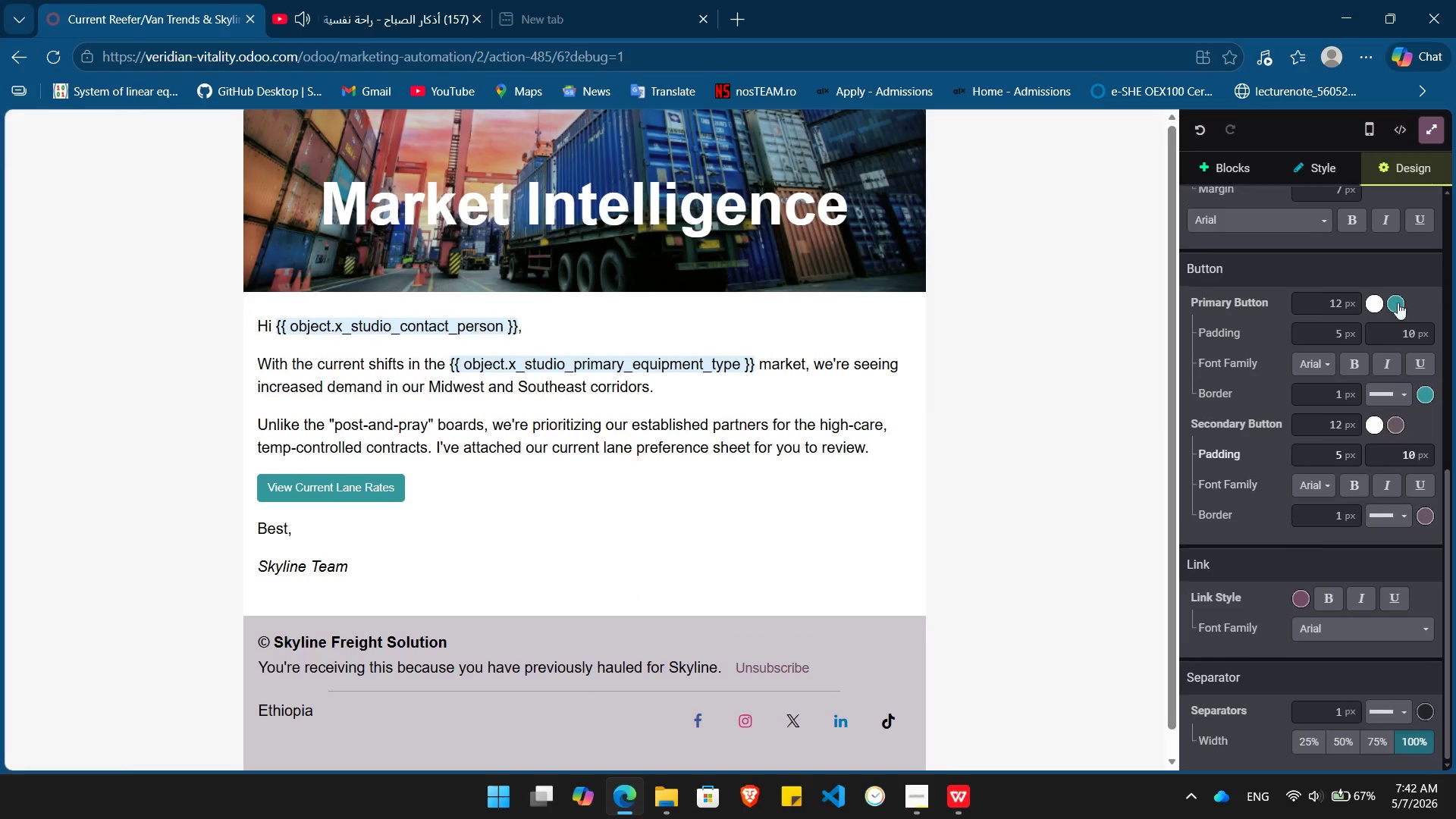 
left_click([1394, 306])
 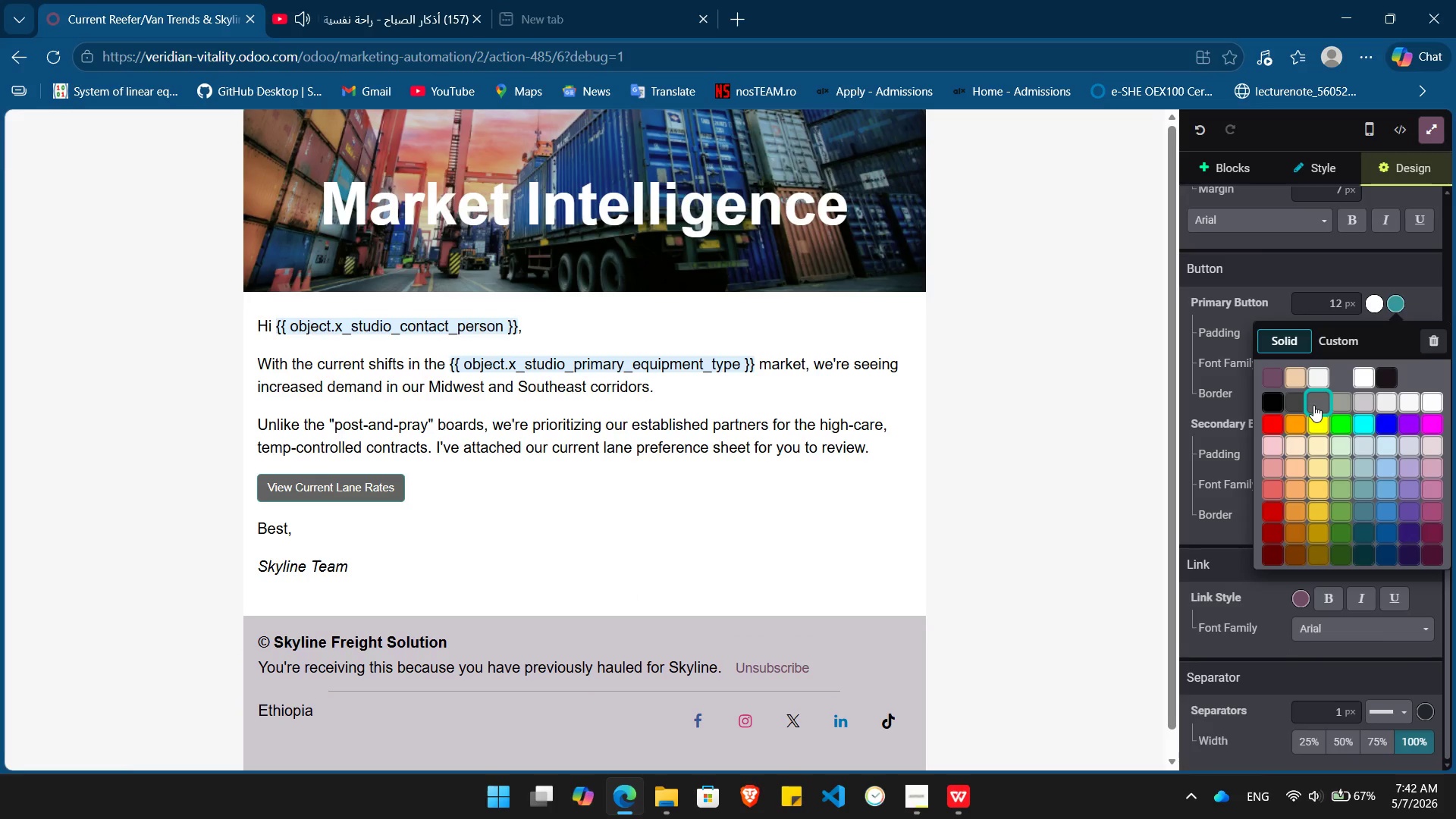 
left_click([1313, 405])
 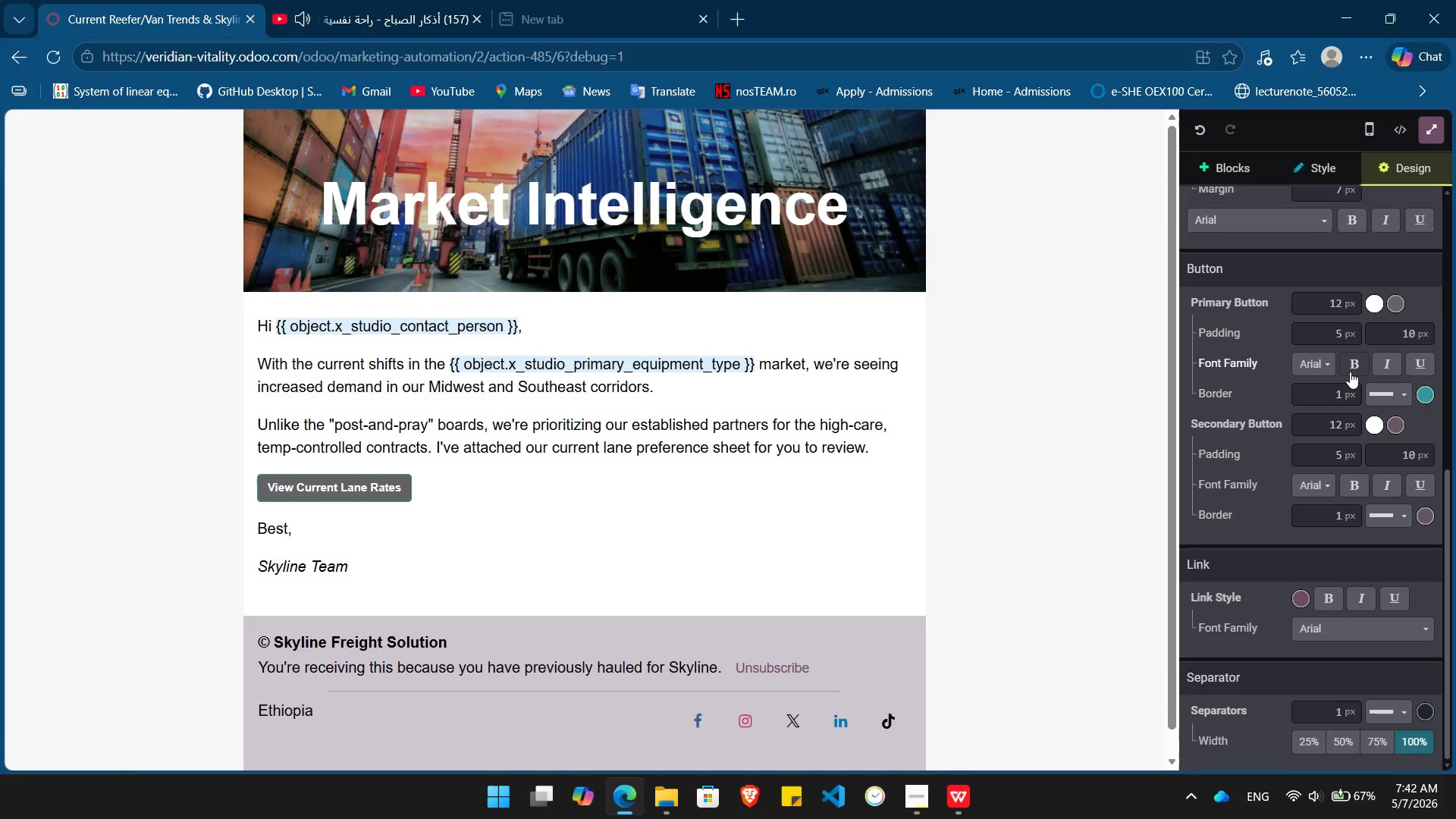 
left_click([1350, 372])
 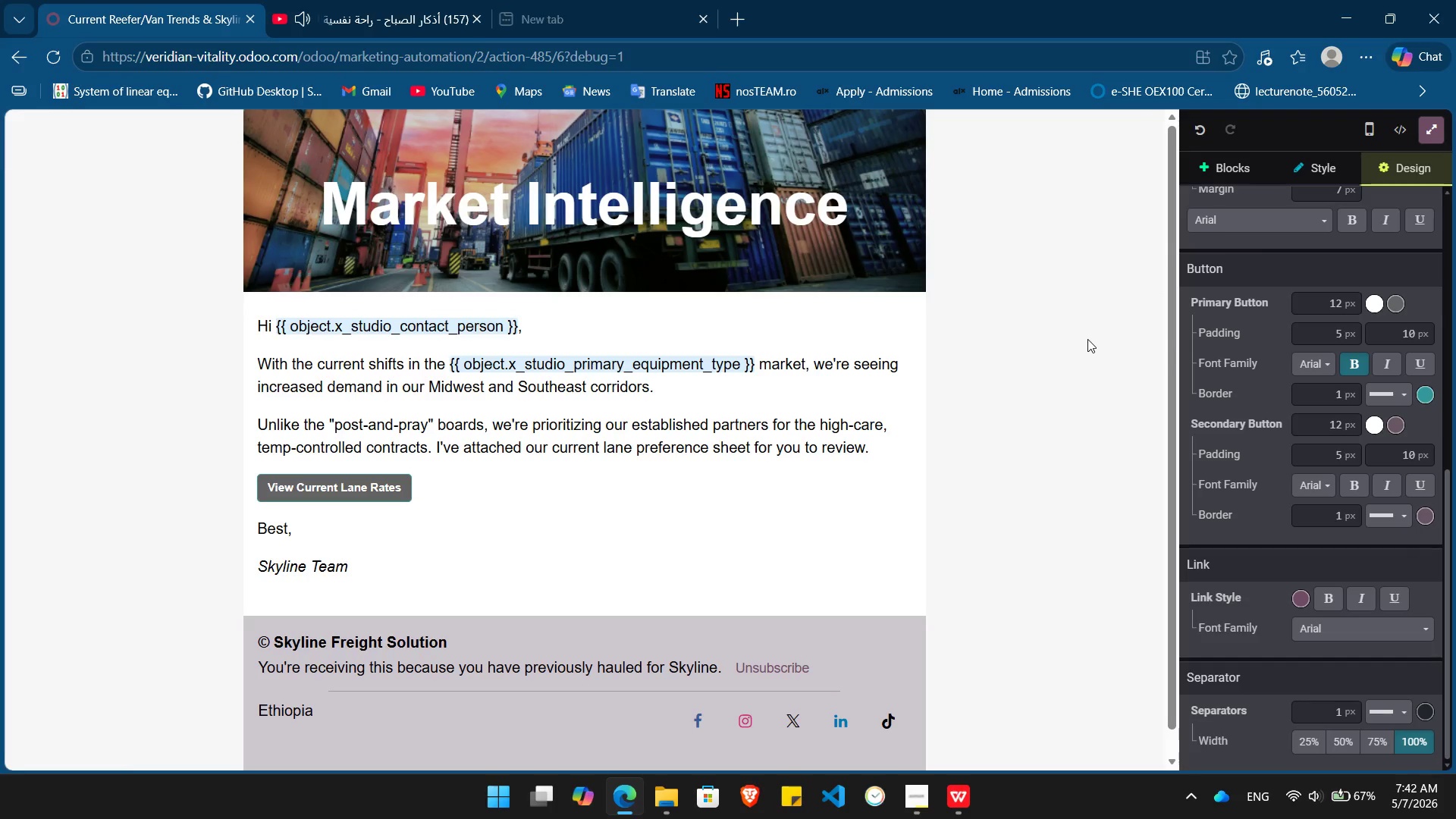 
left_click([1087, 339])
 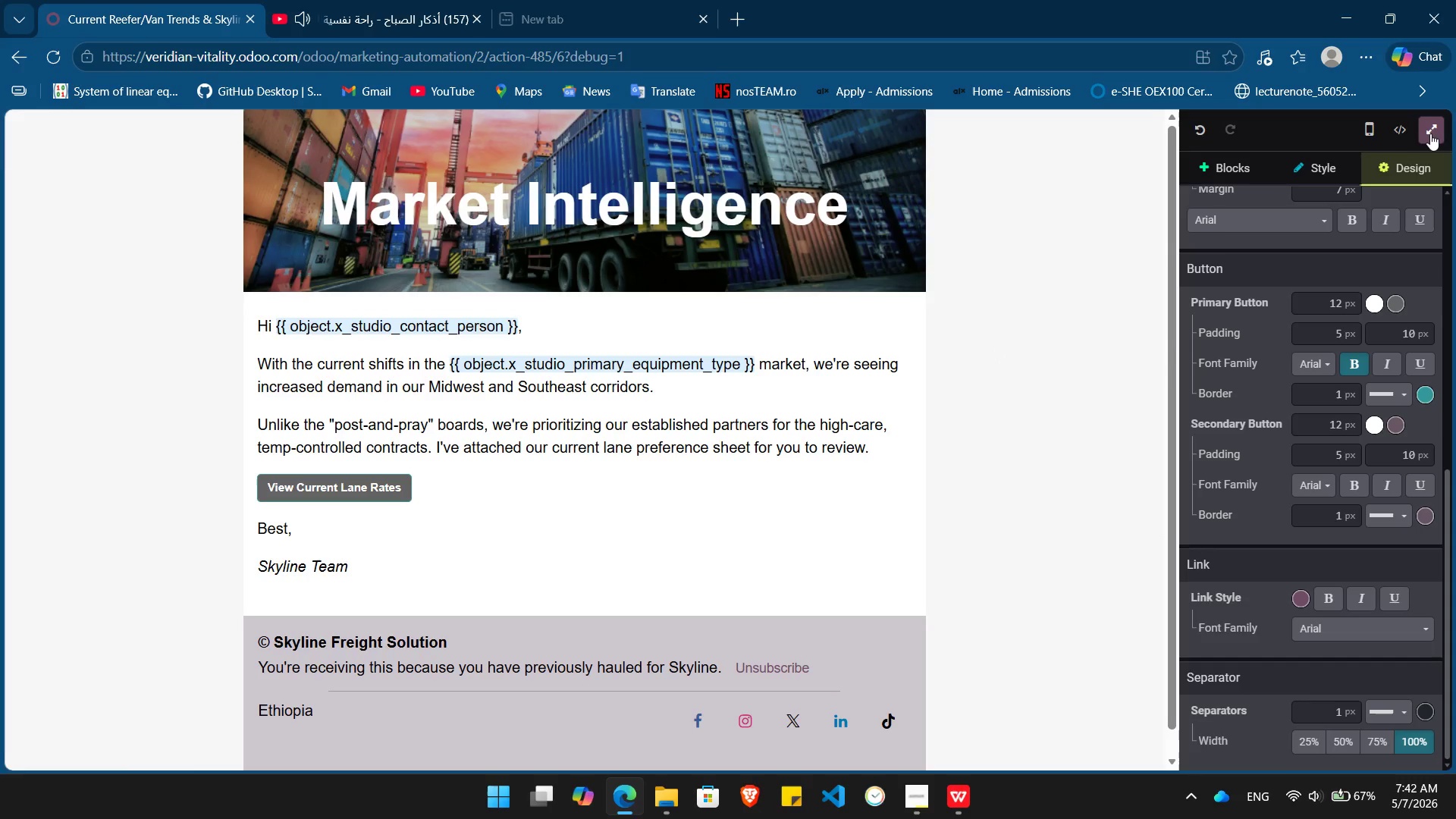 
left_click([1431, 133])
 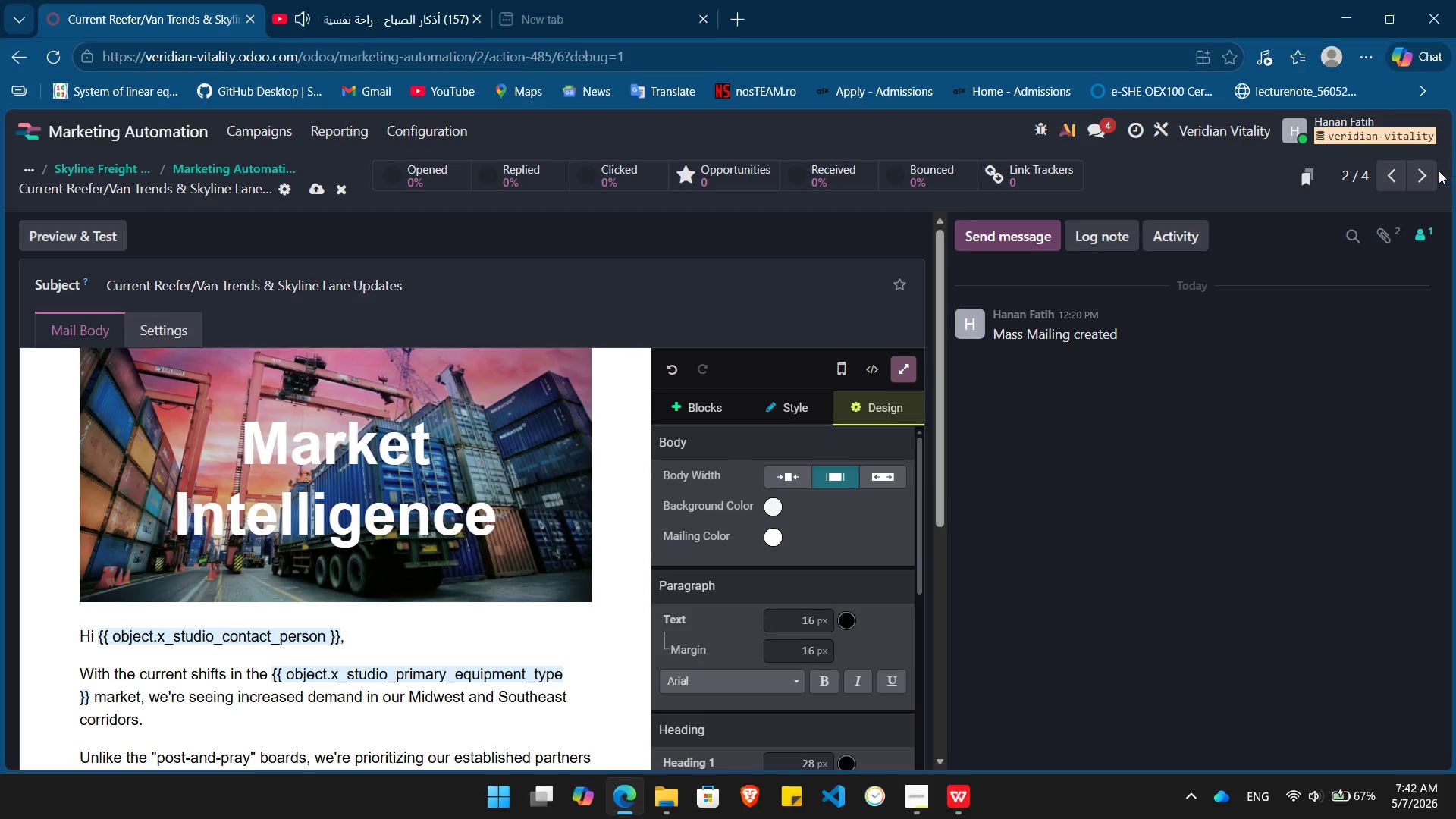 
left_click([1422, 183])
 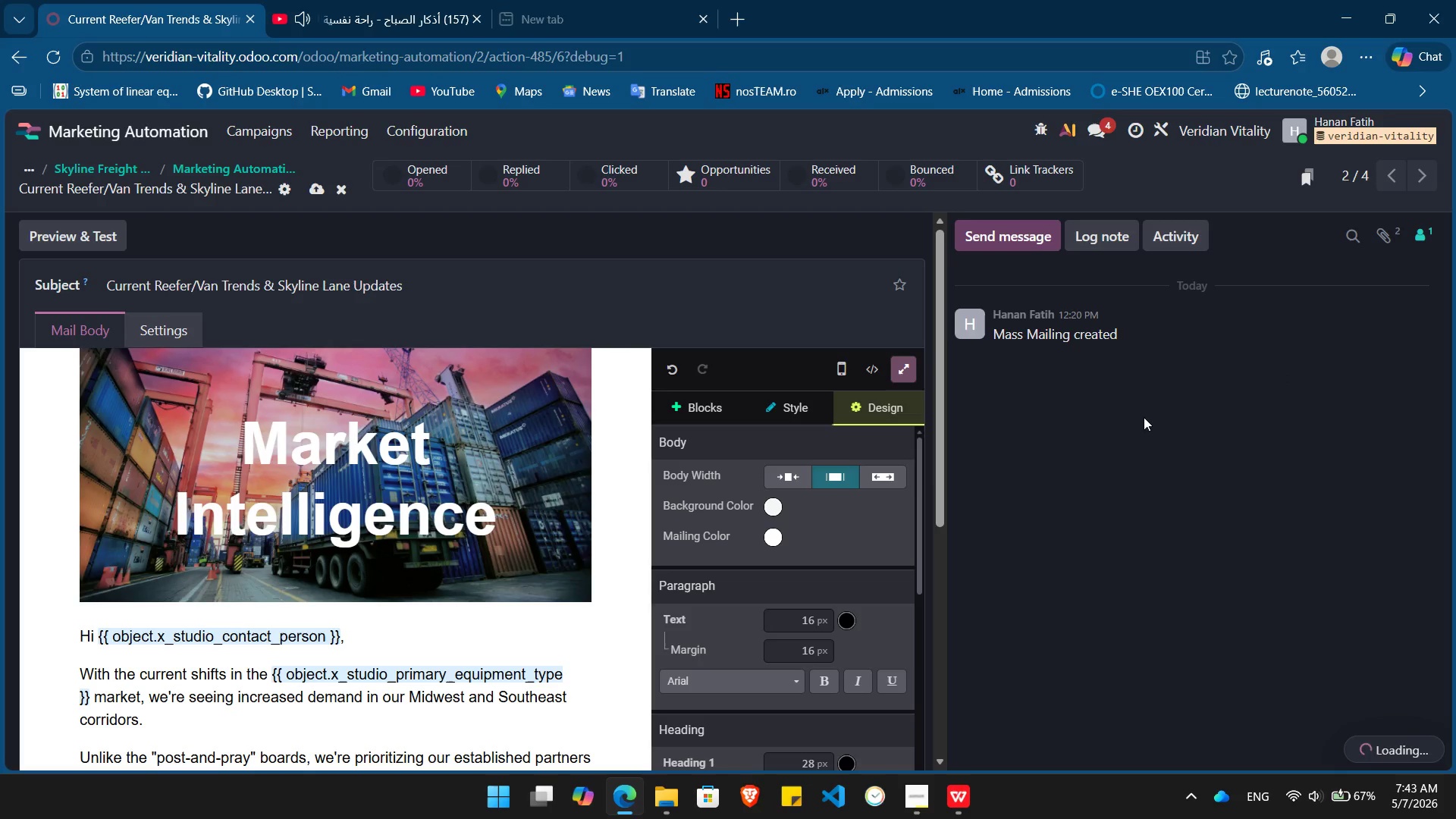 
wait(14.64)
 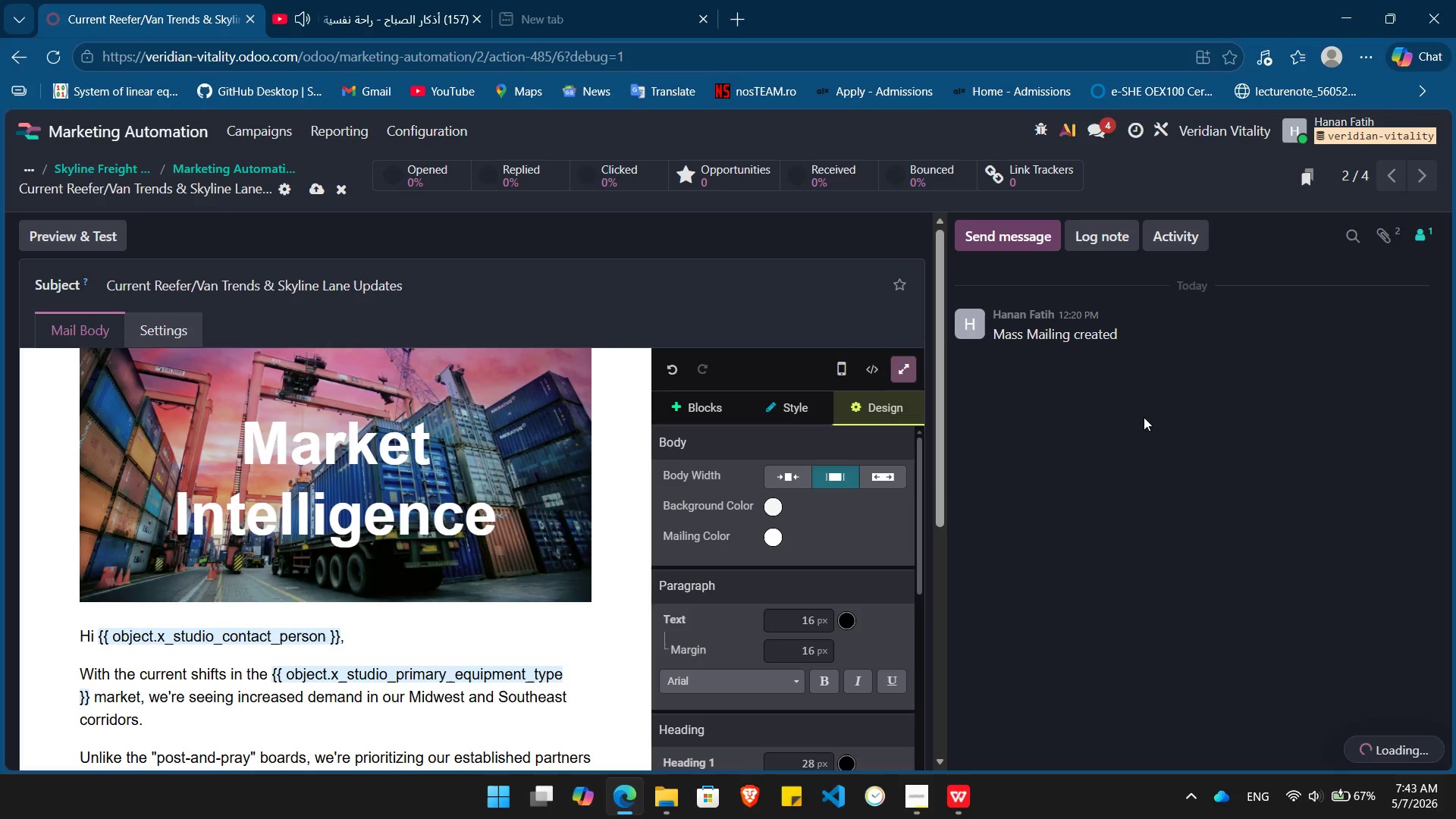 
left_click([905, 376])
 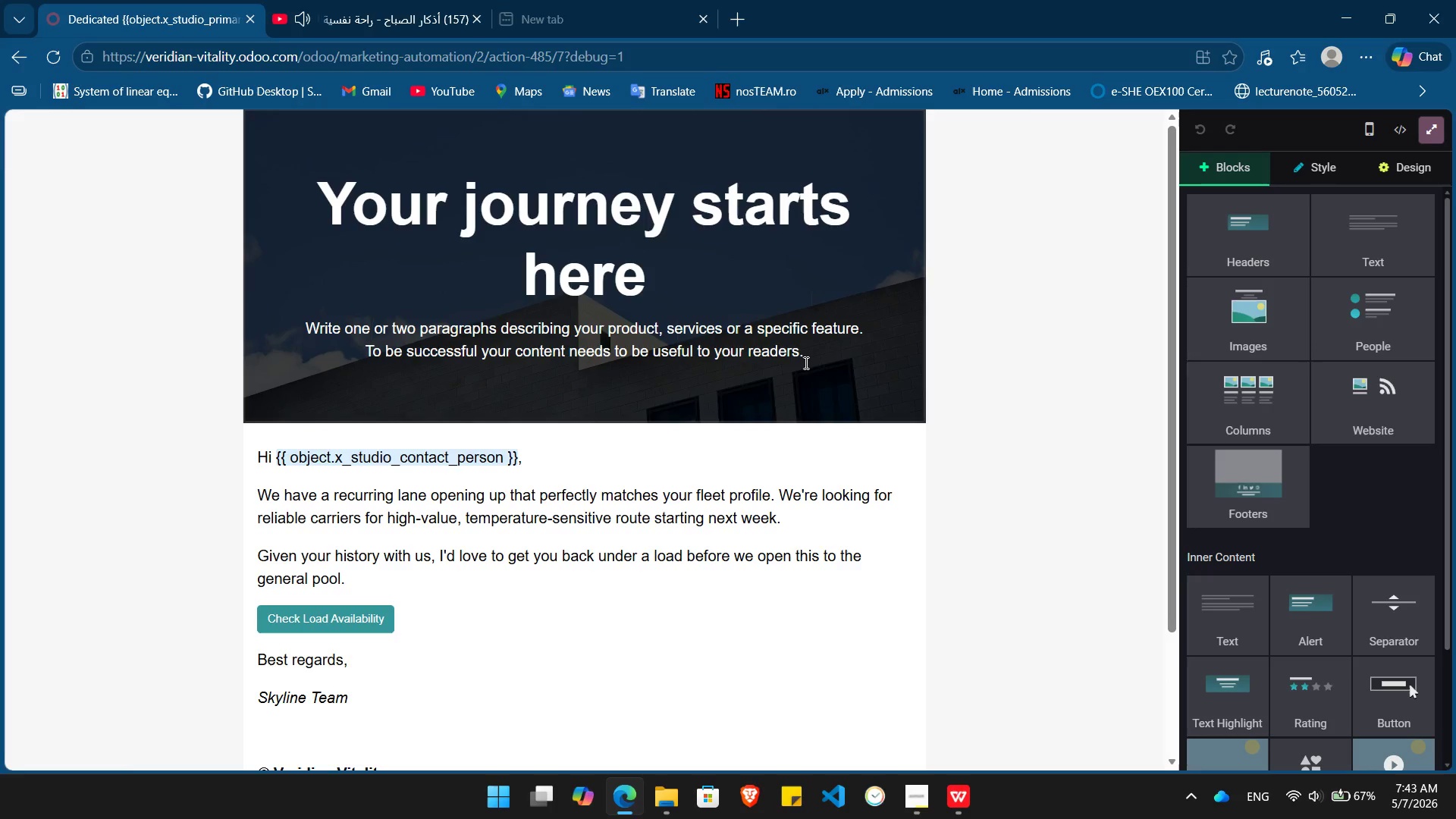 
left_click_drag(start_coordinate=[805, 362], to_coordinate=[341, 209])
 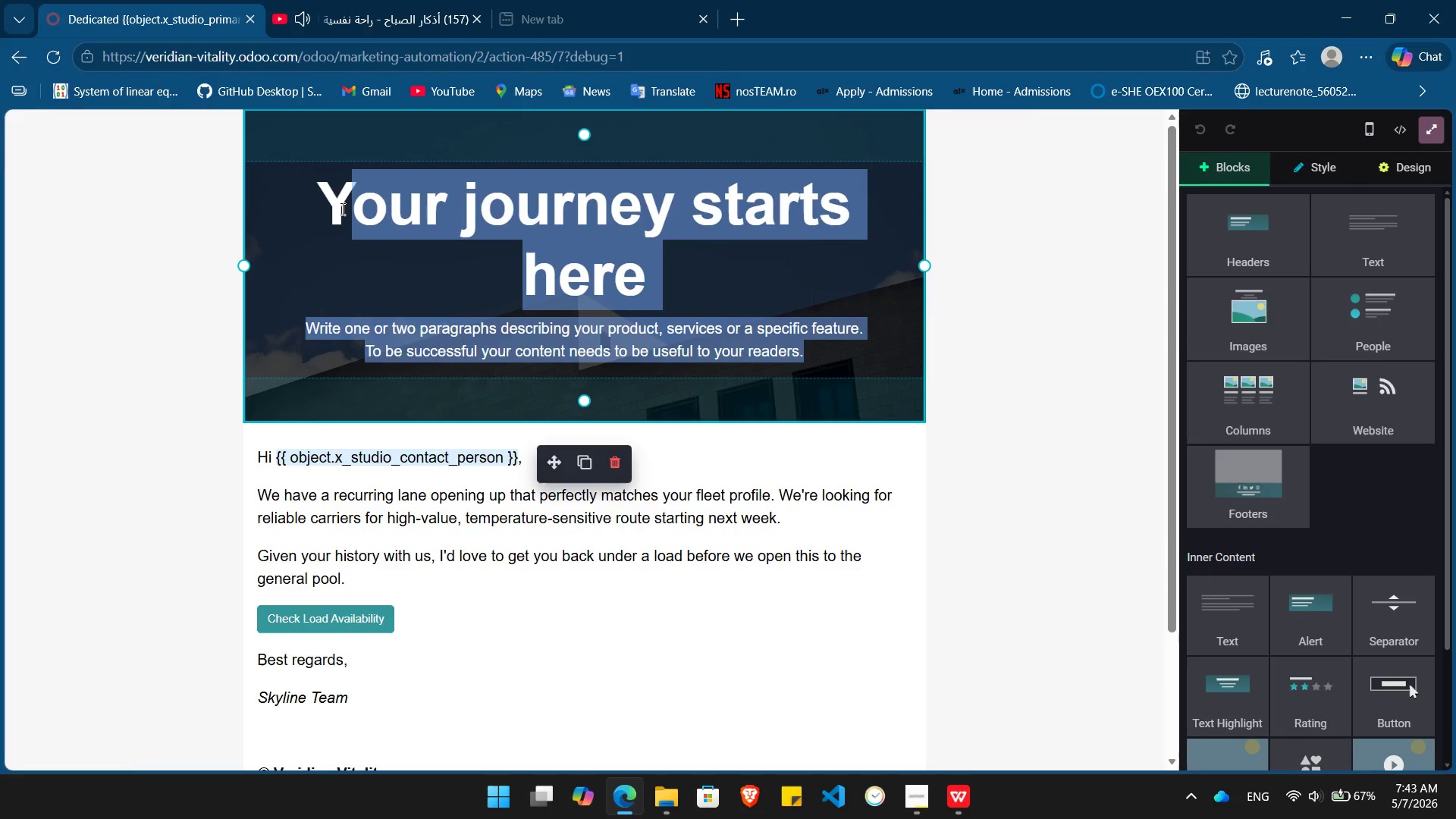 
key(Backspace)
 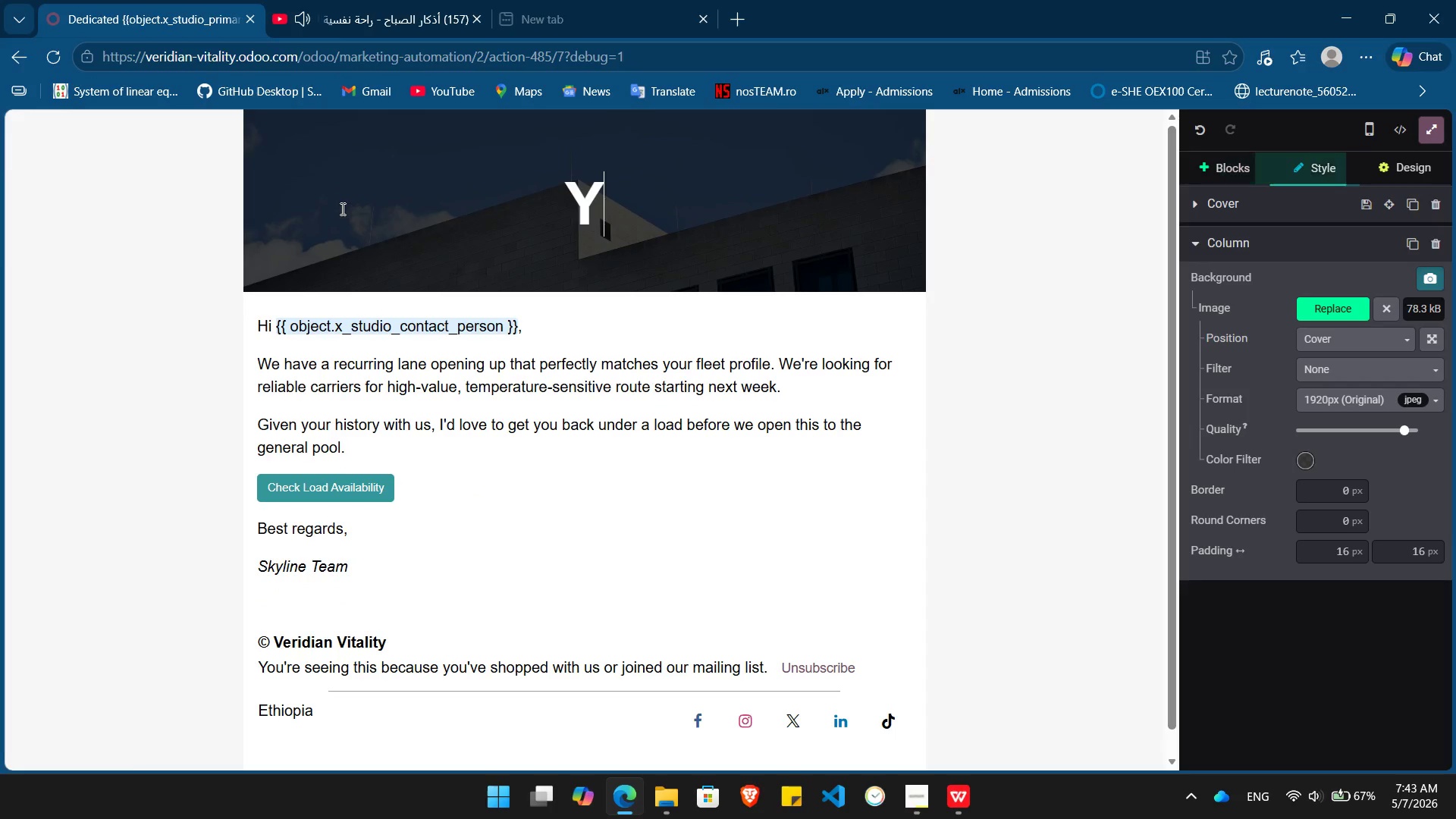 
key(Backspace)
 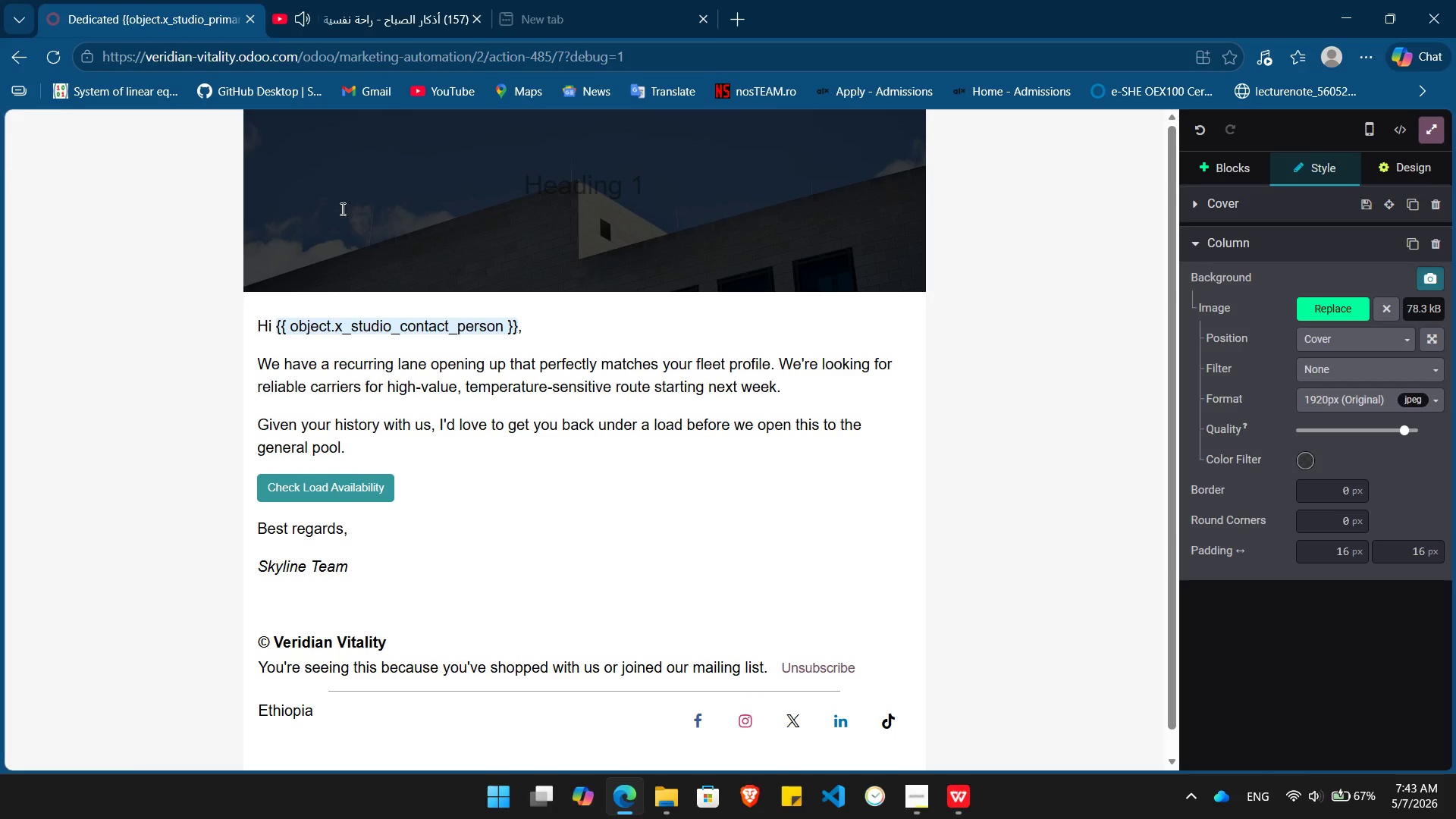 
key(Control+ControlLeft)
 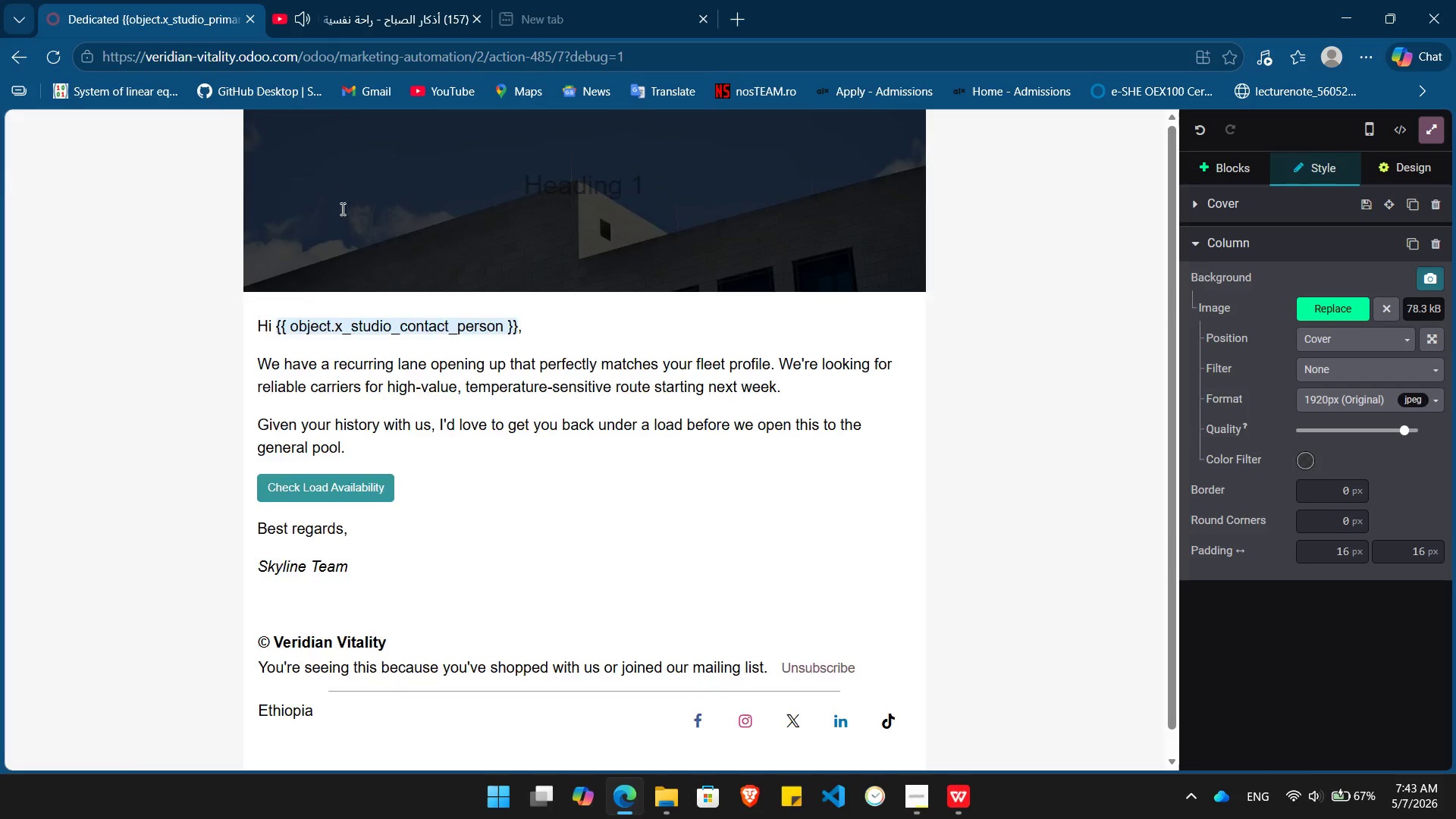 
key(Control+V)
 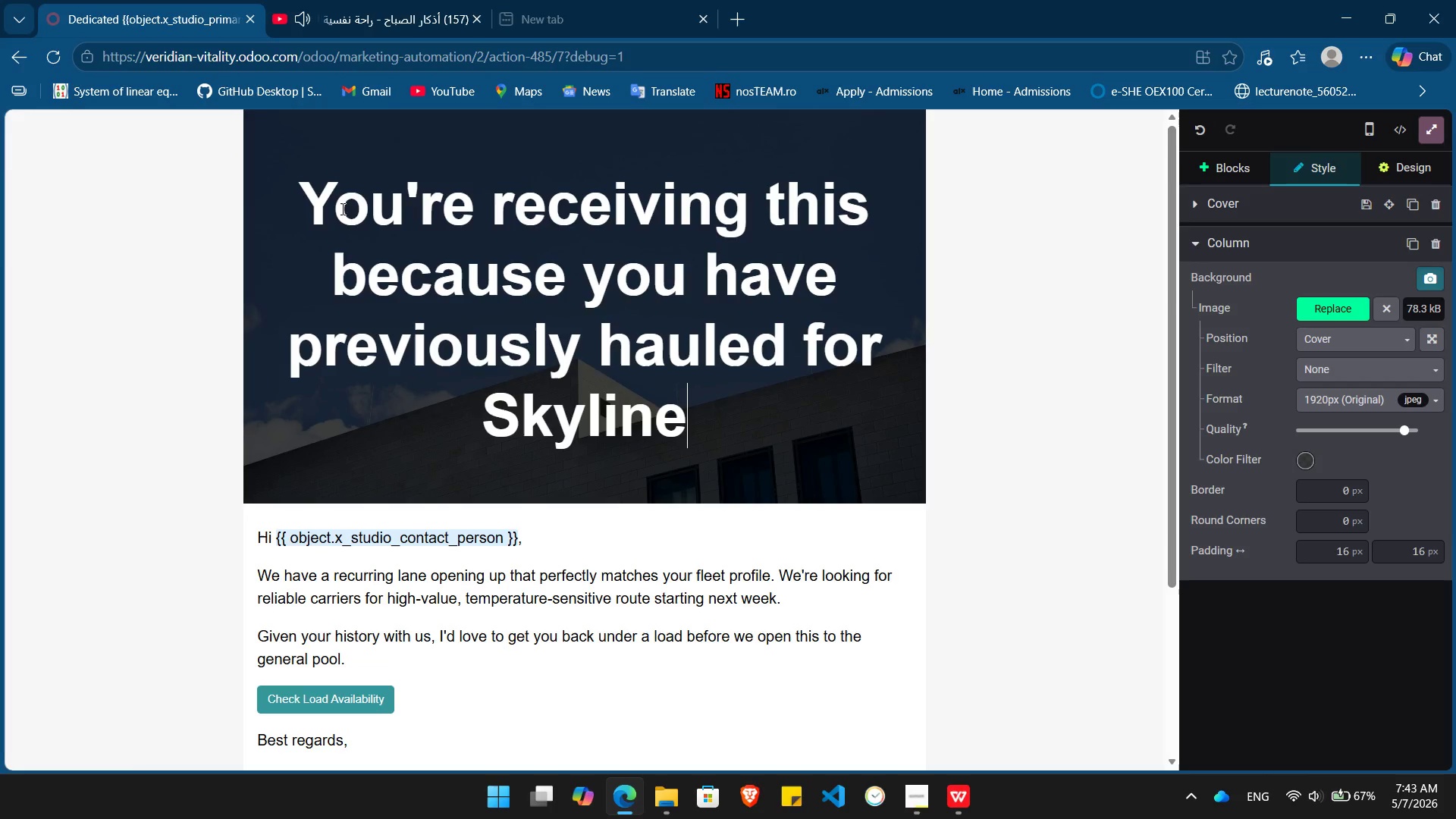 
key(Control+ControlLeft)
 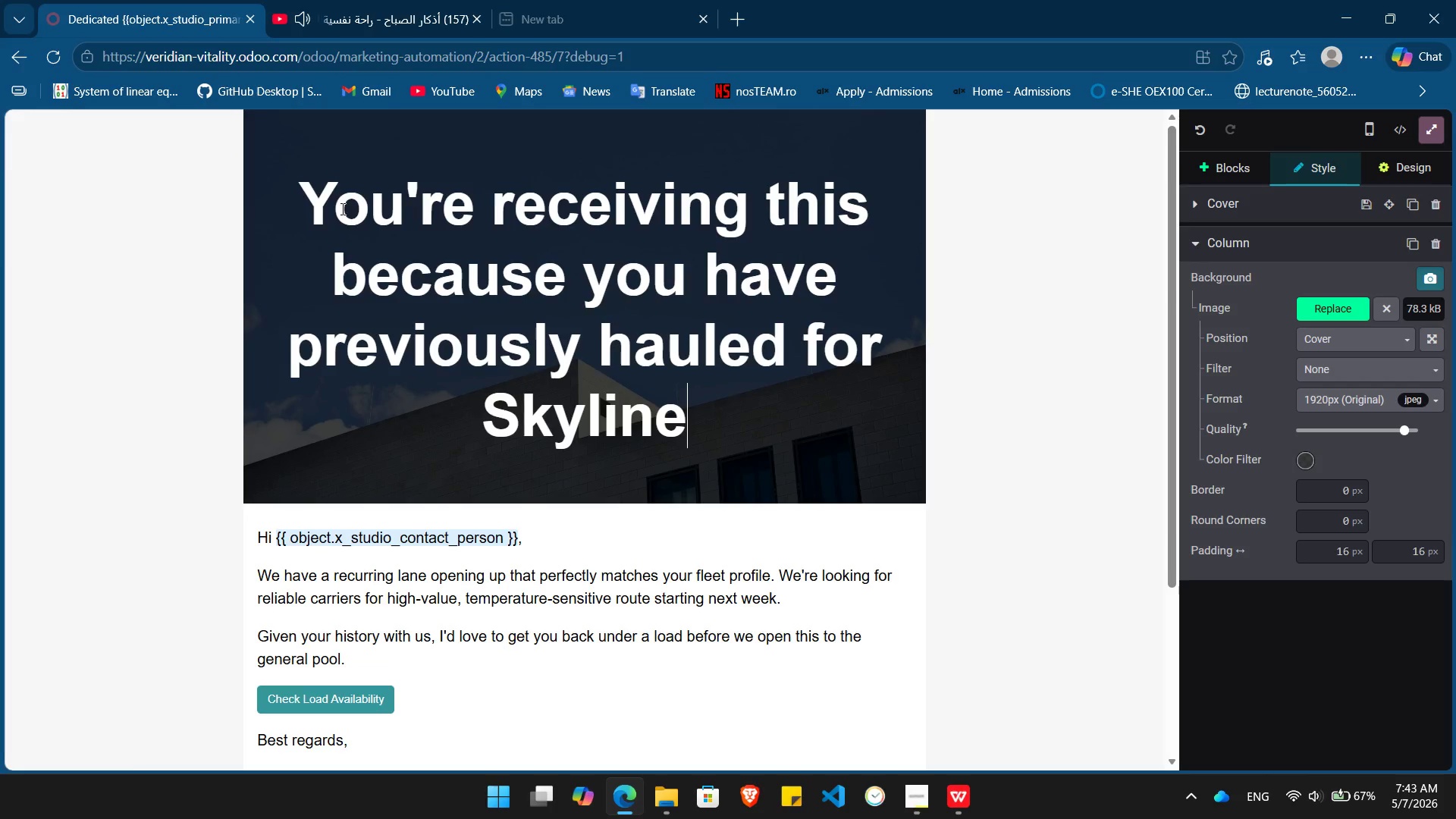 
key(Control+Z)
 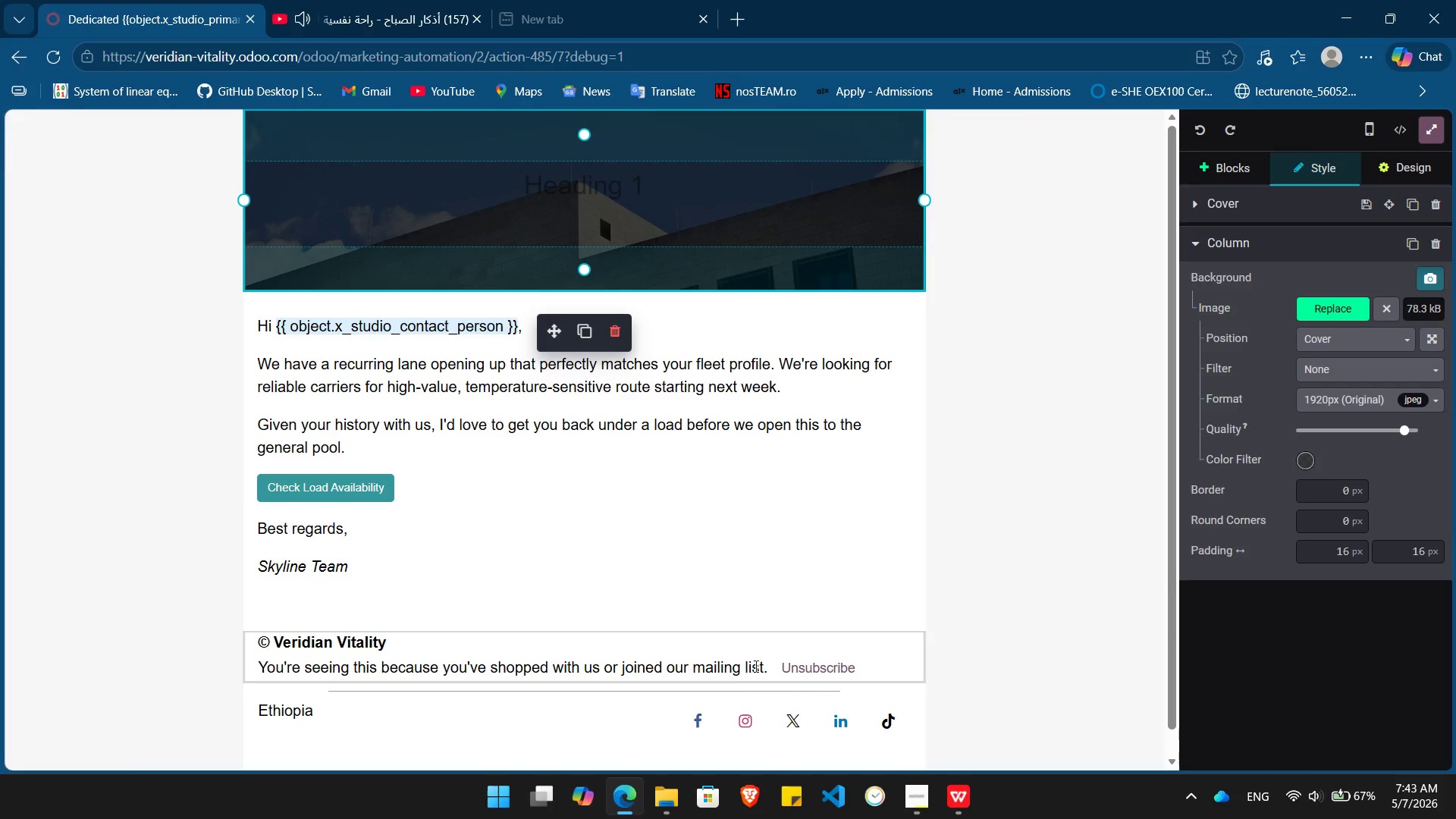 
left_click_drag(start_coordinate=[764, 667], to_coordinate=[262, 673])
 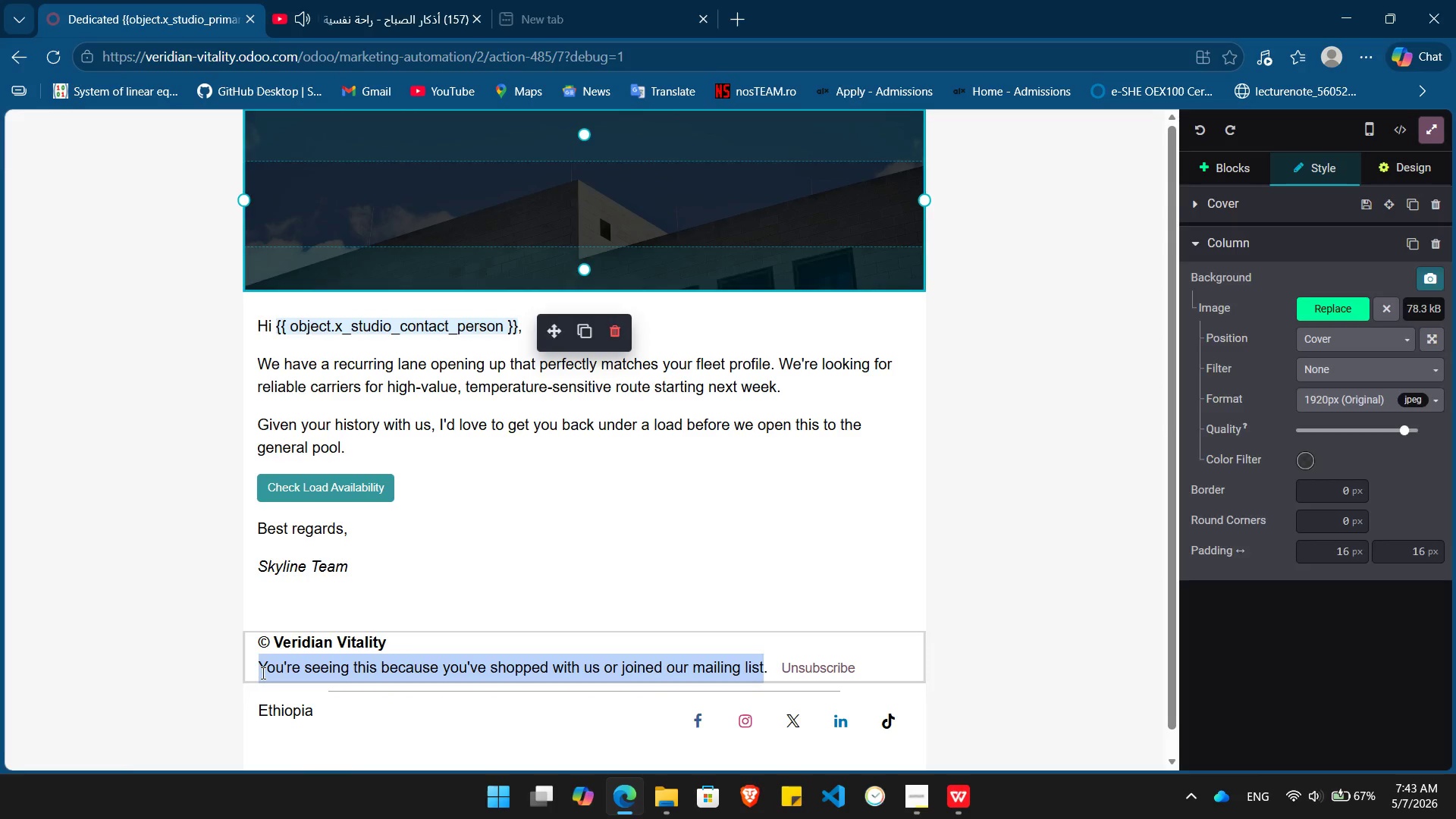 
key(Control+ControlLeft)
 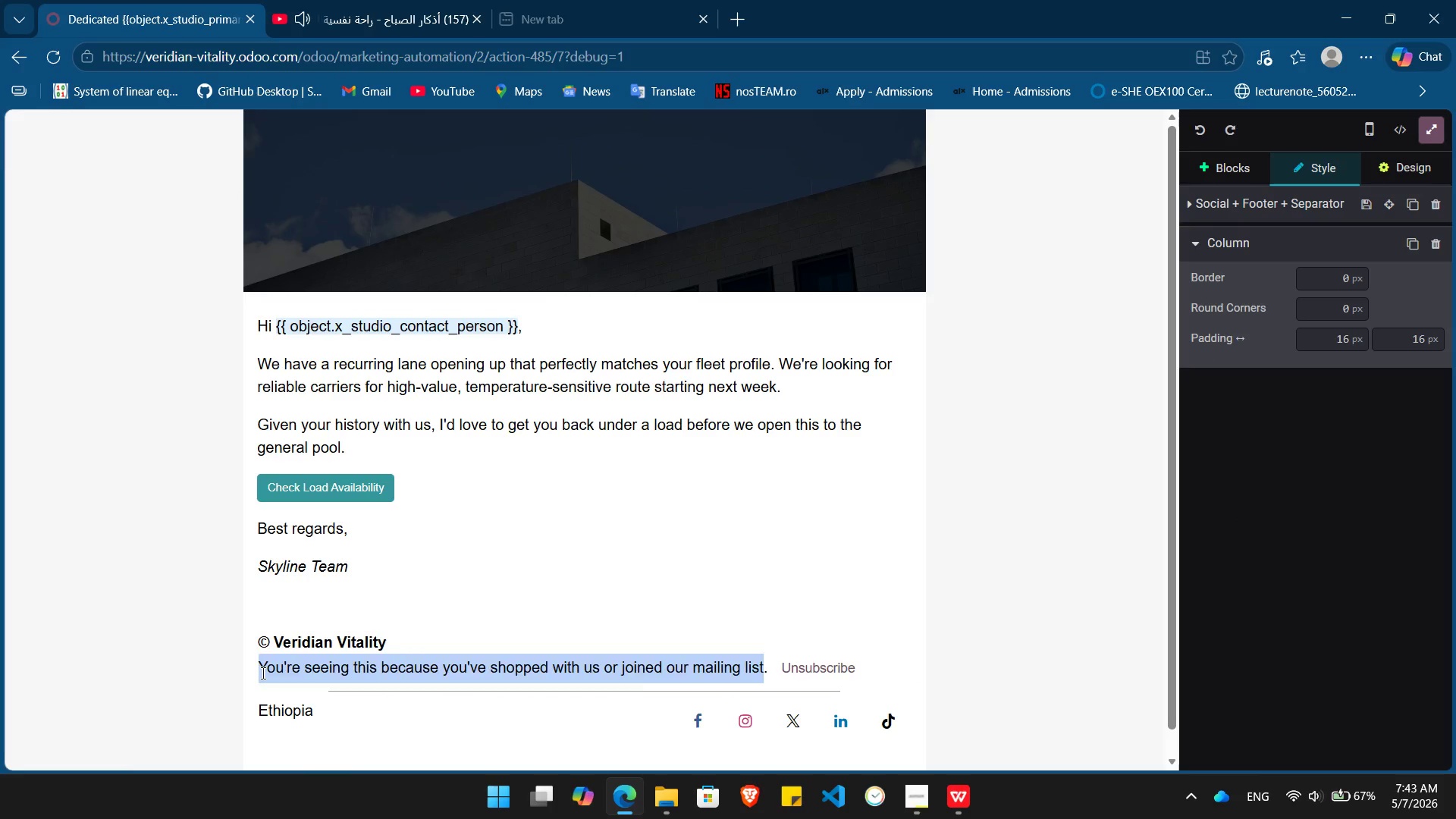 
key(Control+V)
 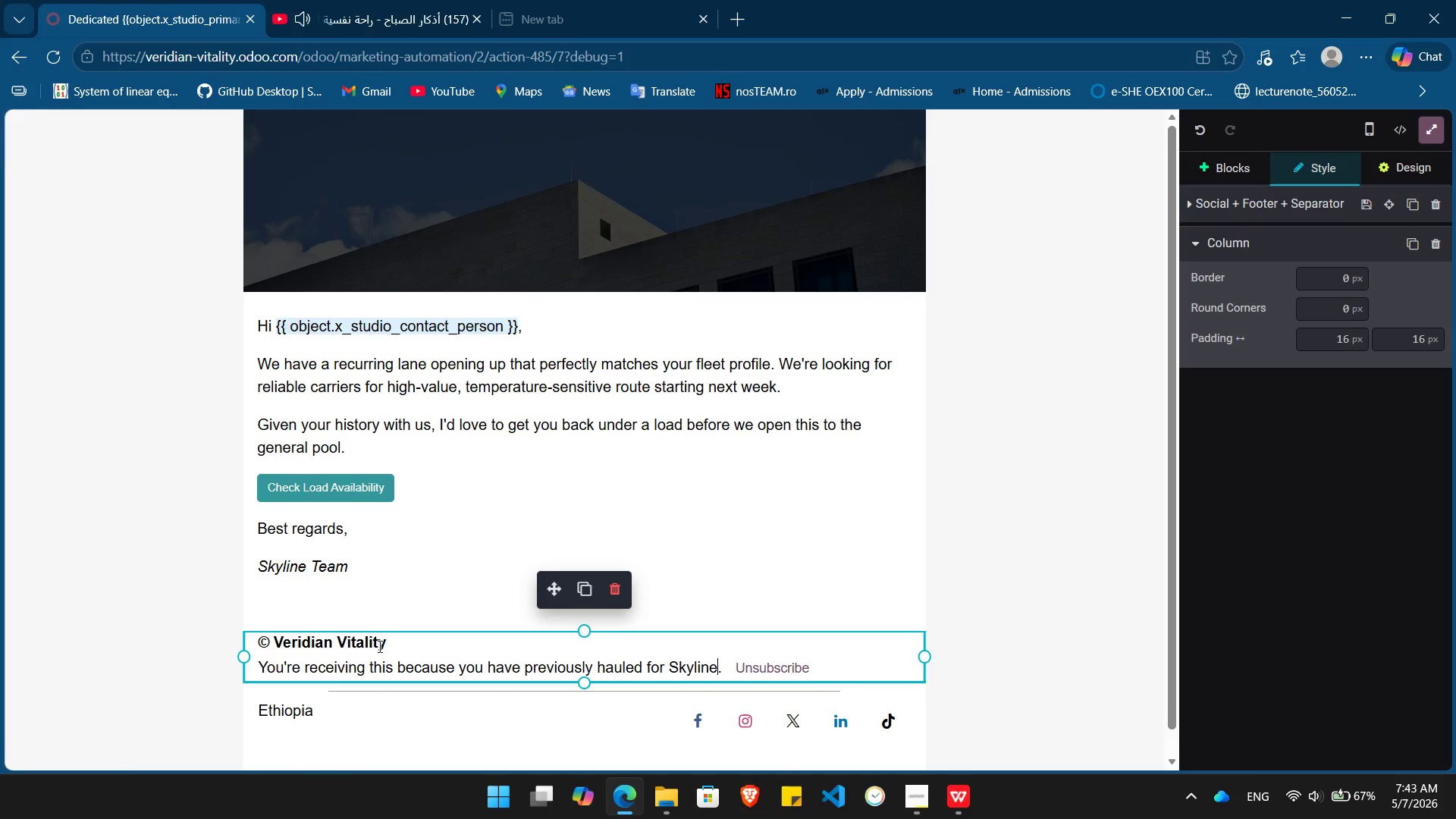 
left_click_drag(start_coordinate=[385, 645], to_coordinate=[270, 642])
 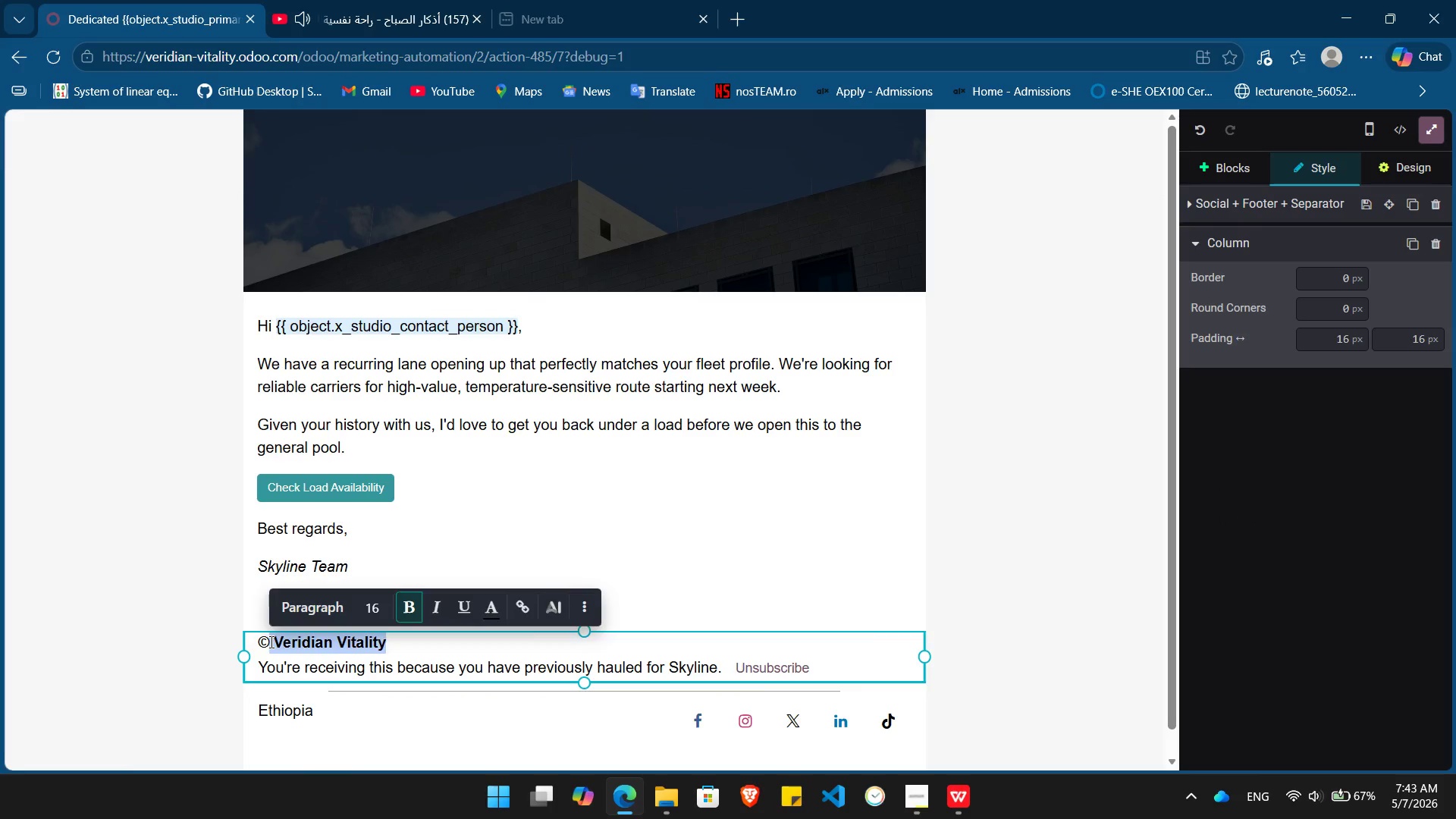 
key(Backspace)
type( Skyline Freight Solution)
key(Tab)
 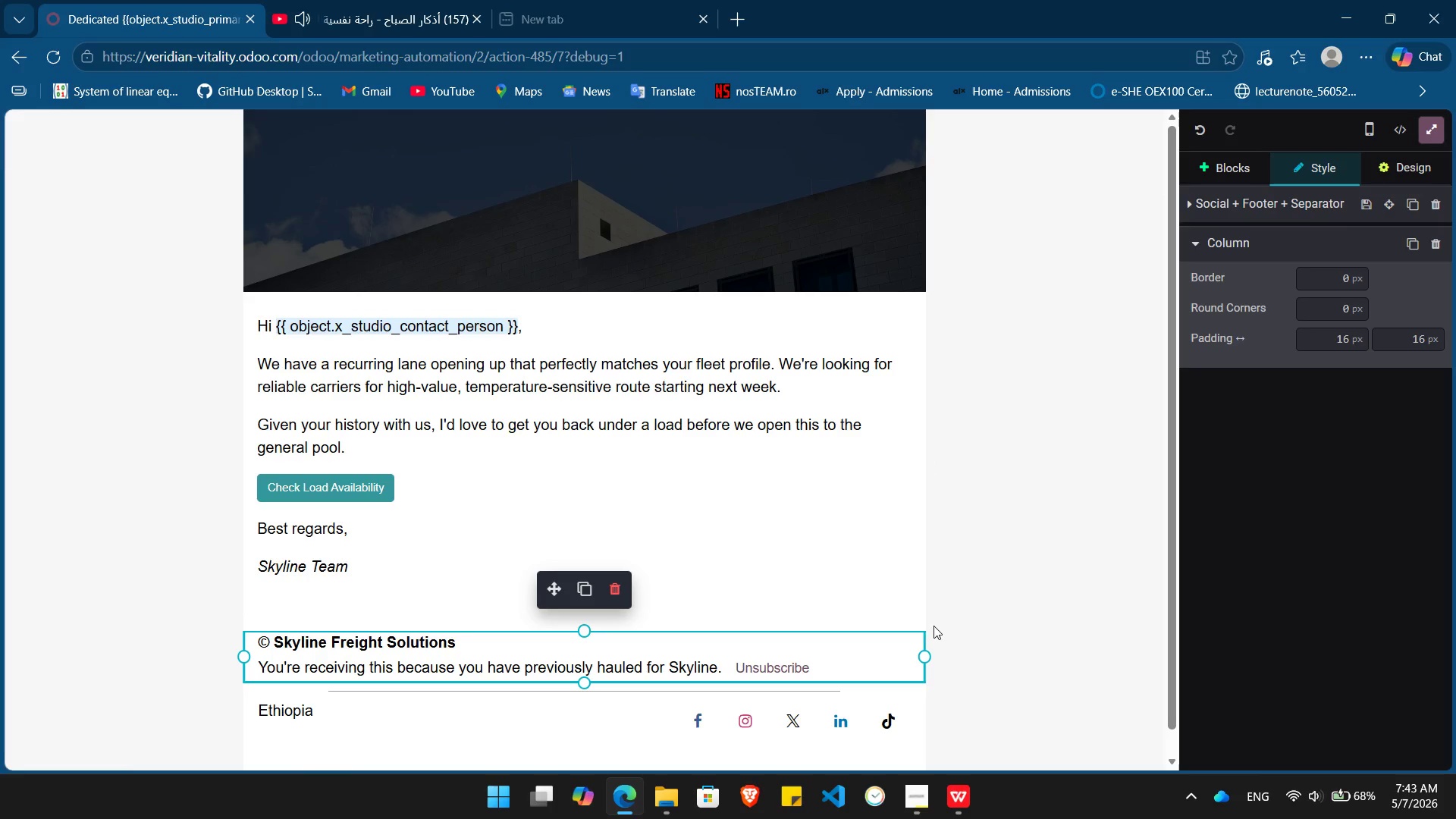 
left_click([911, 620])
 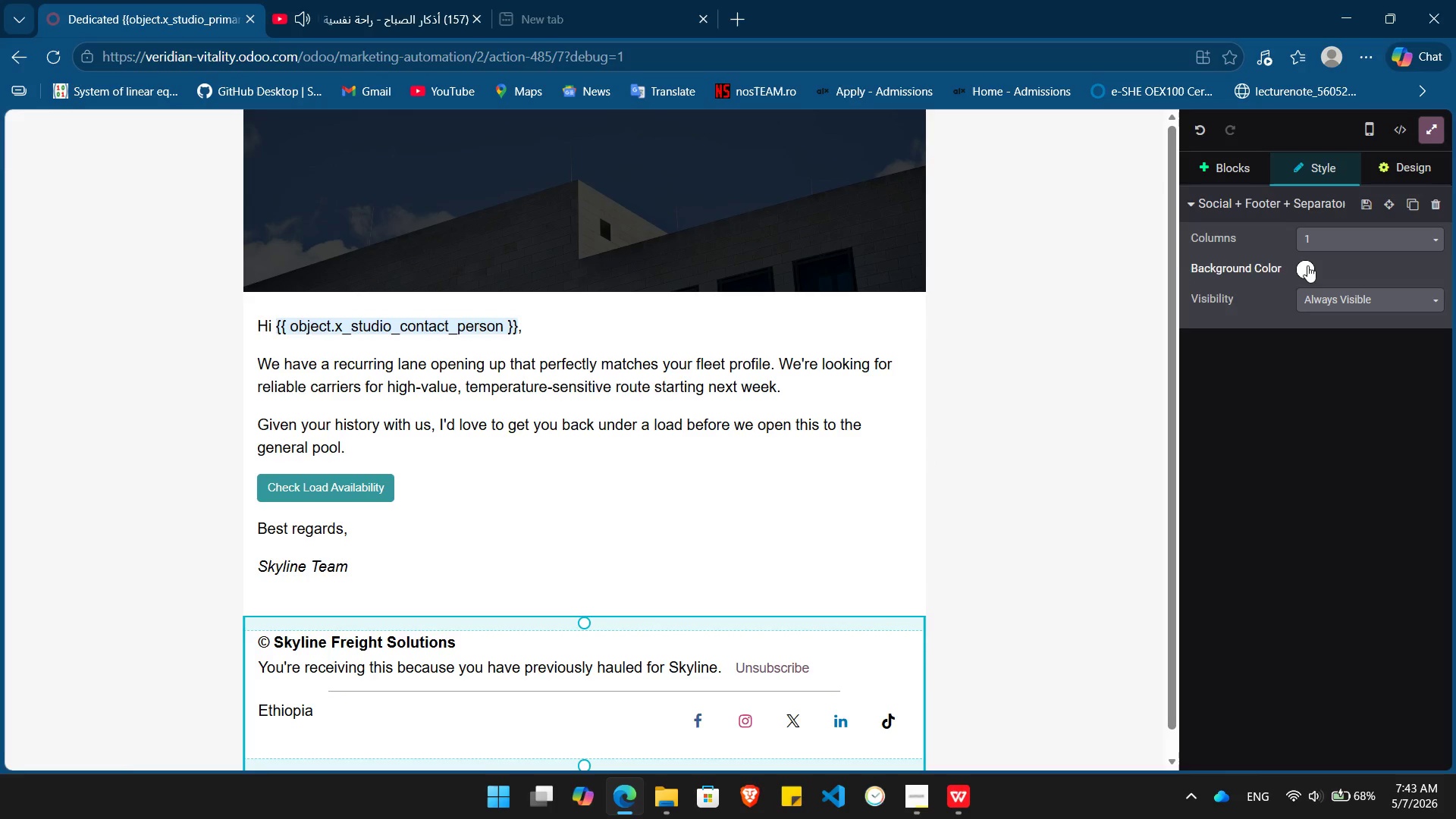 
left_click([1307, 265])
 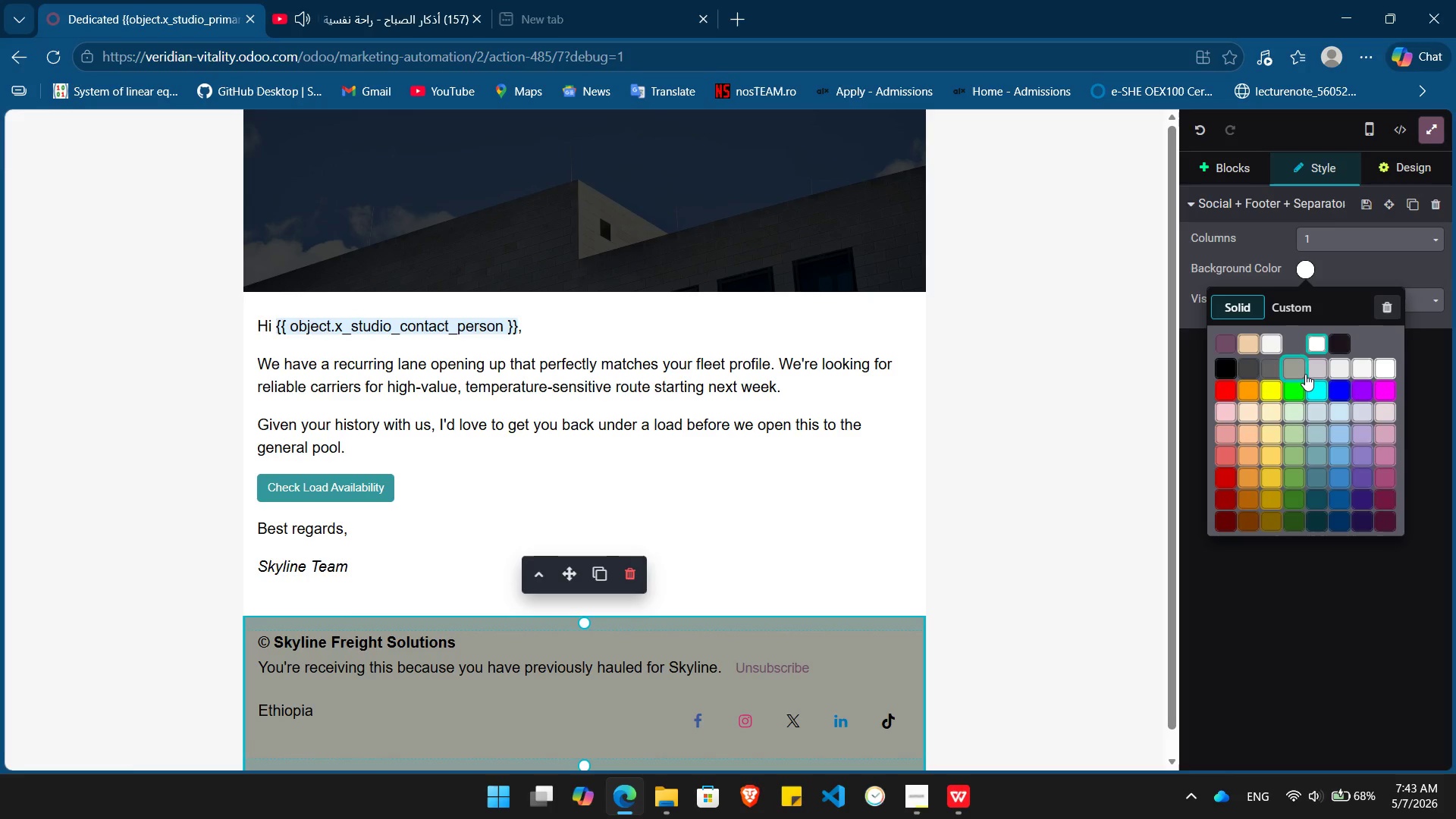 
left_click([1305, 374])
 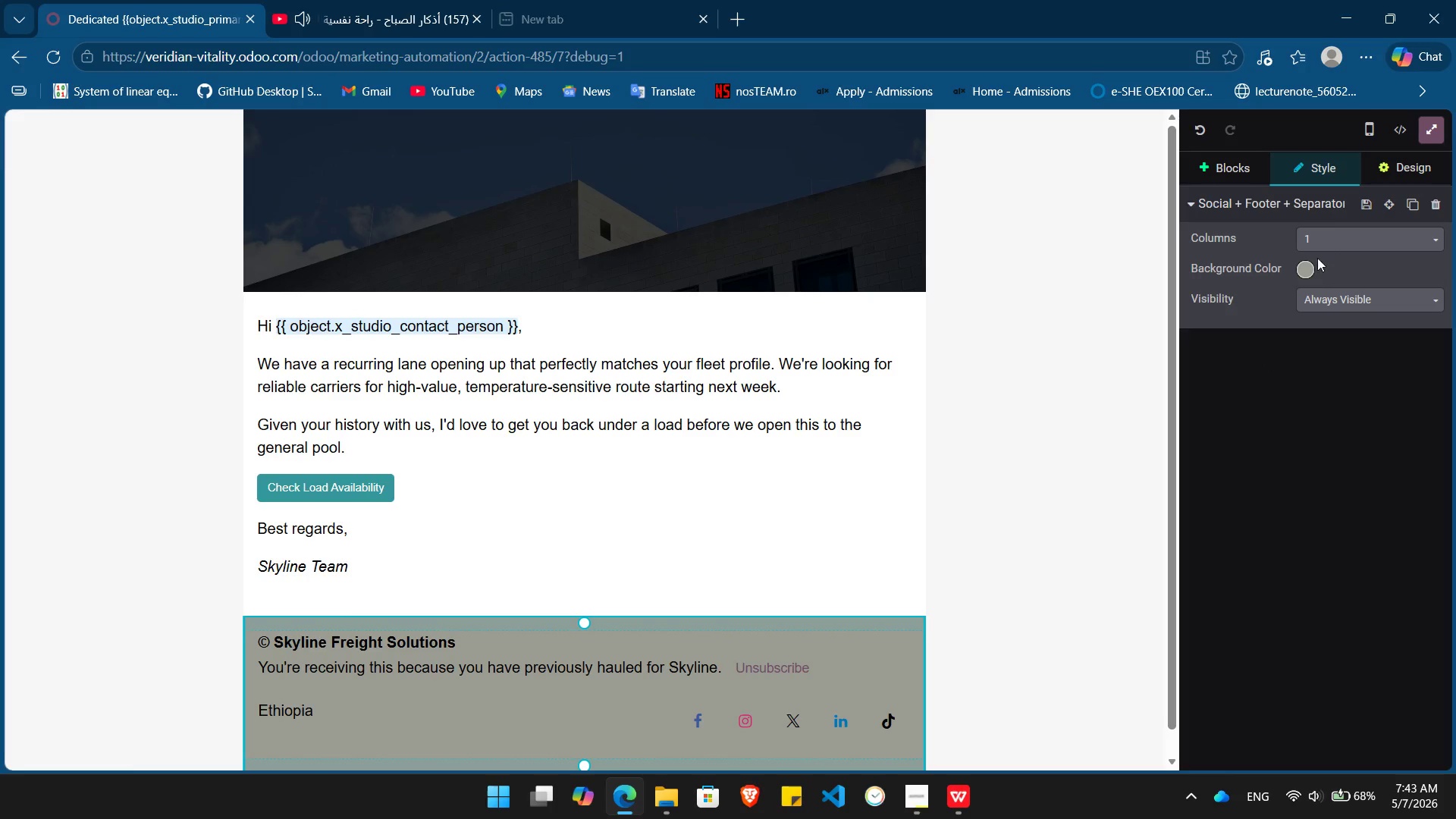 
left_click([1307, 264])
 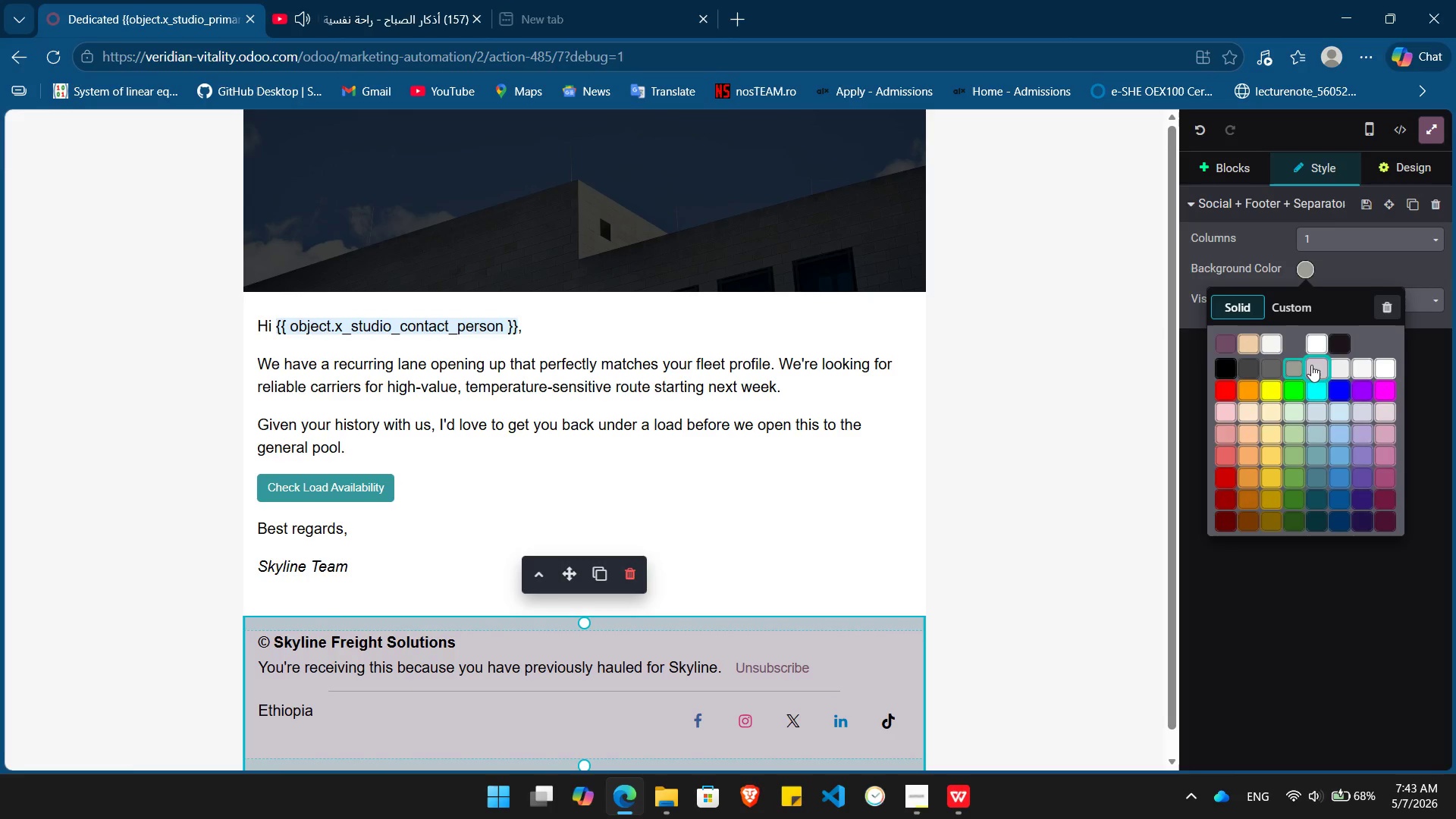 
left_click([1312, 366])
 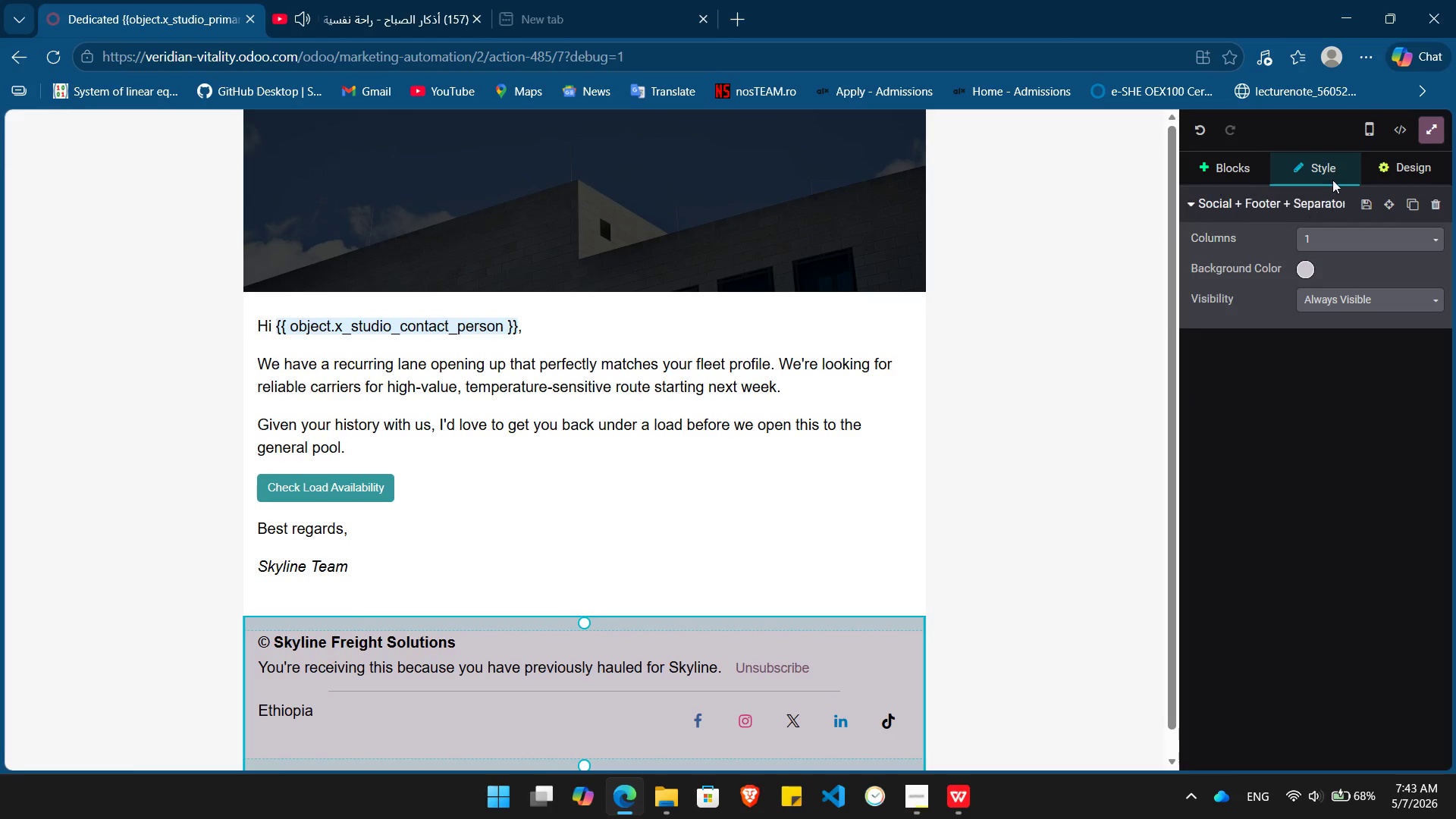 
left_click([1422, 170])
 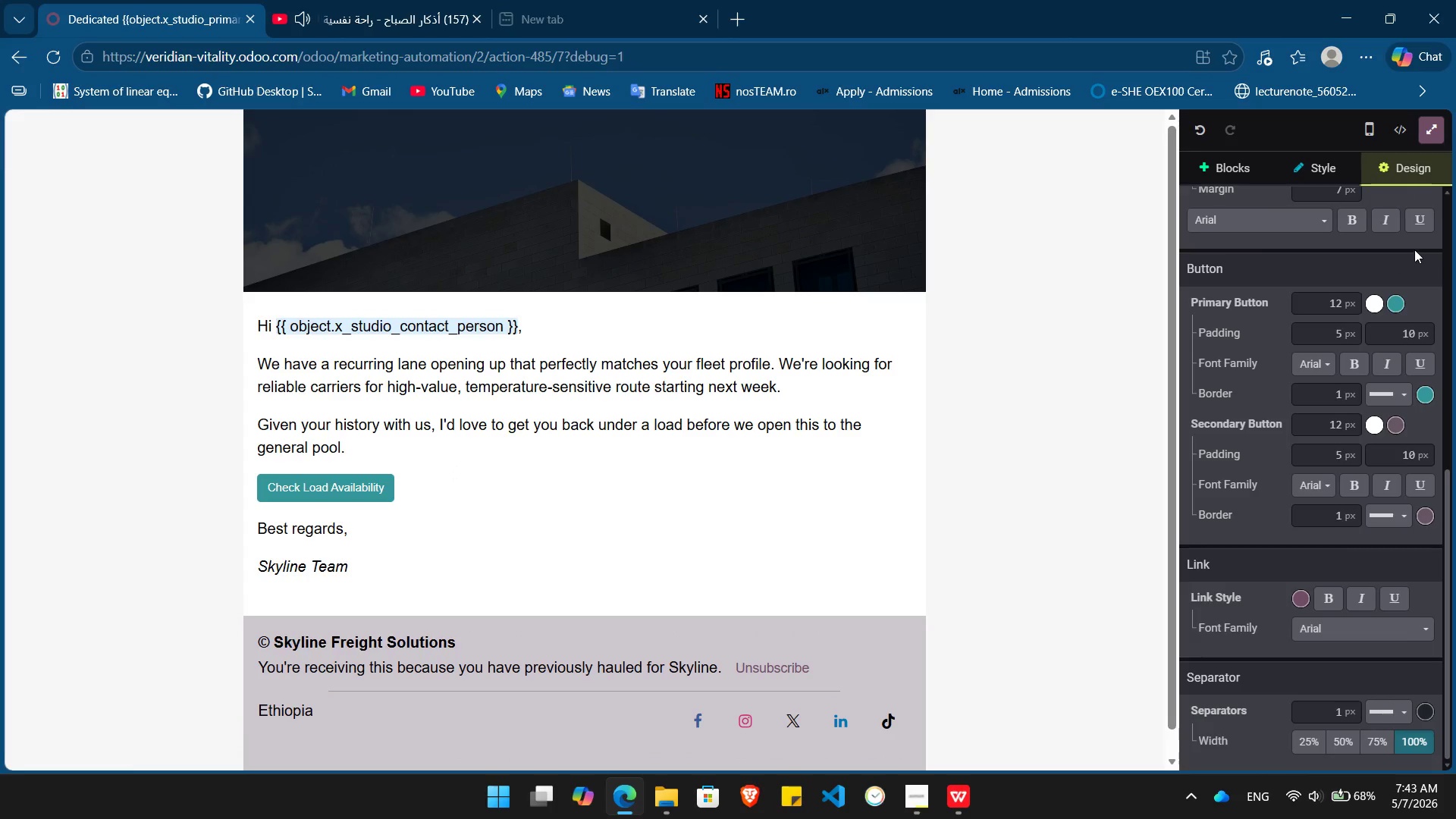 
left_click([1398, 308])
 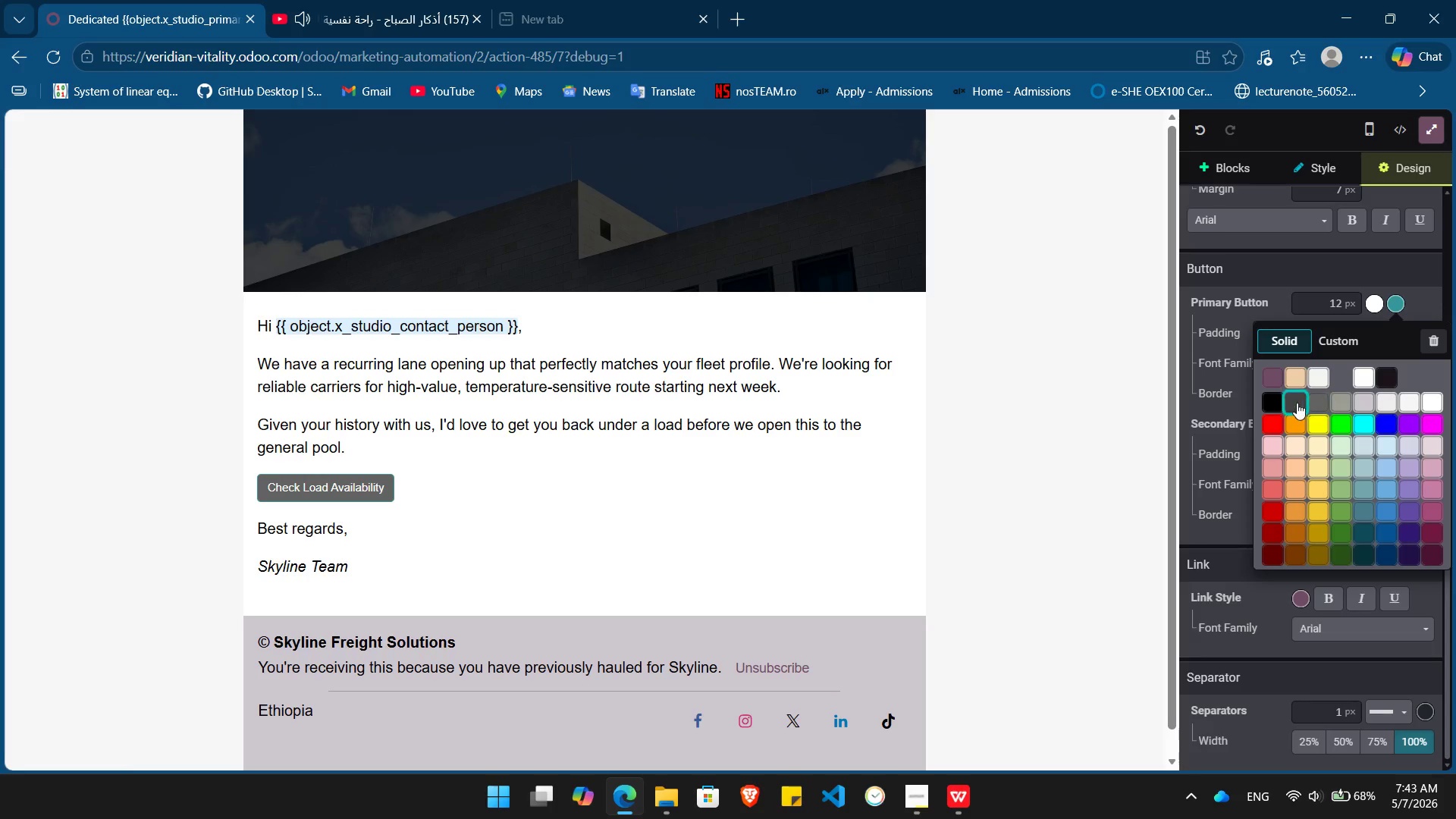 
left_click([1294, 403])
 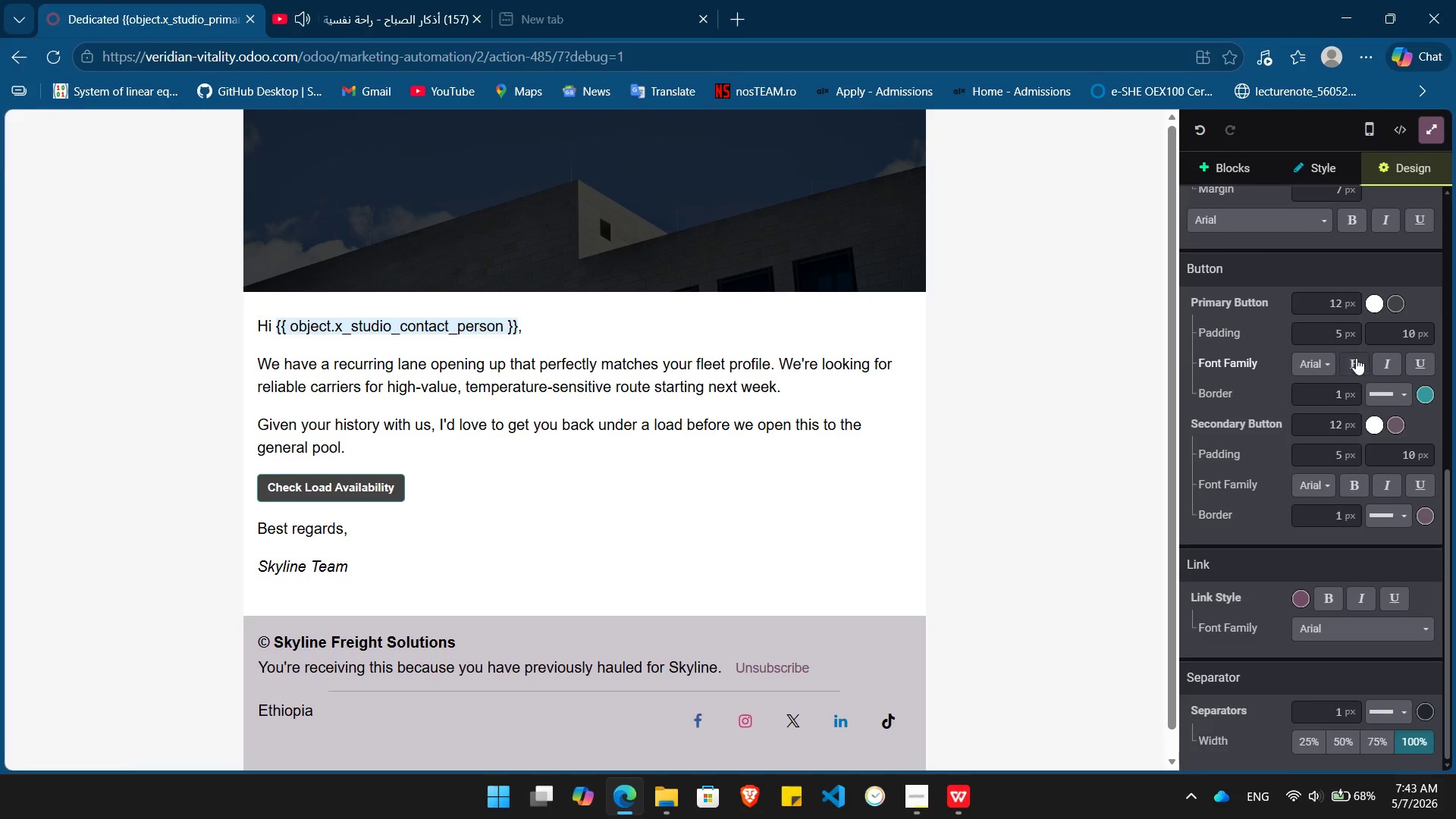 
left_click([1356, 358])
 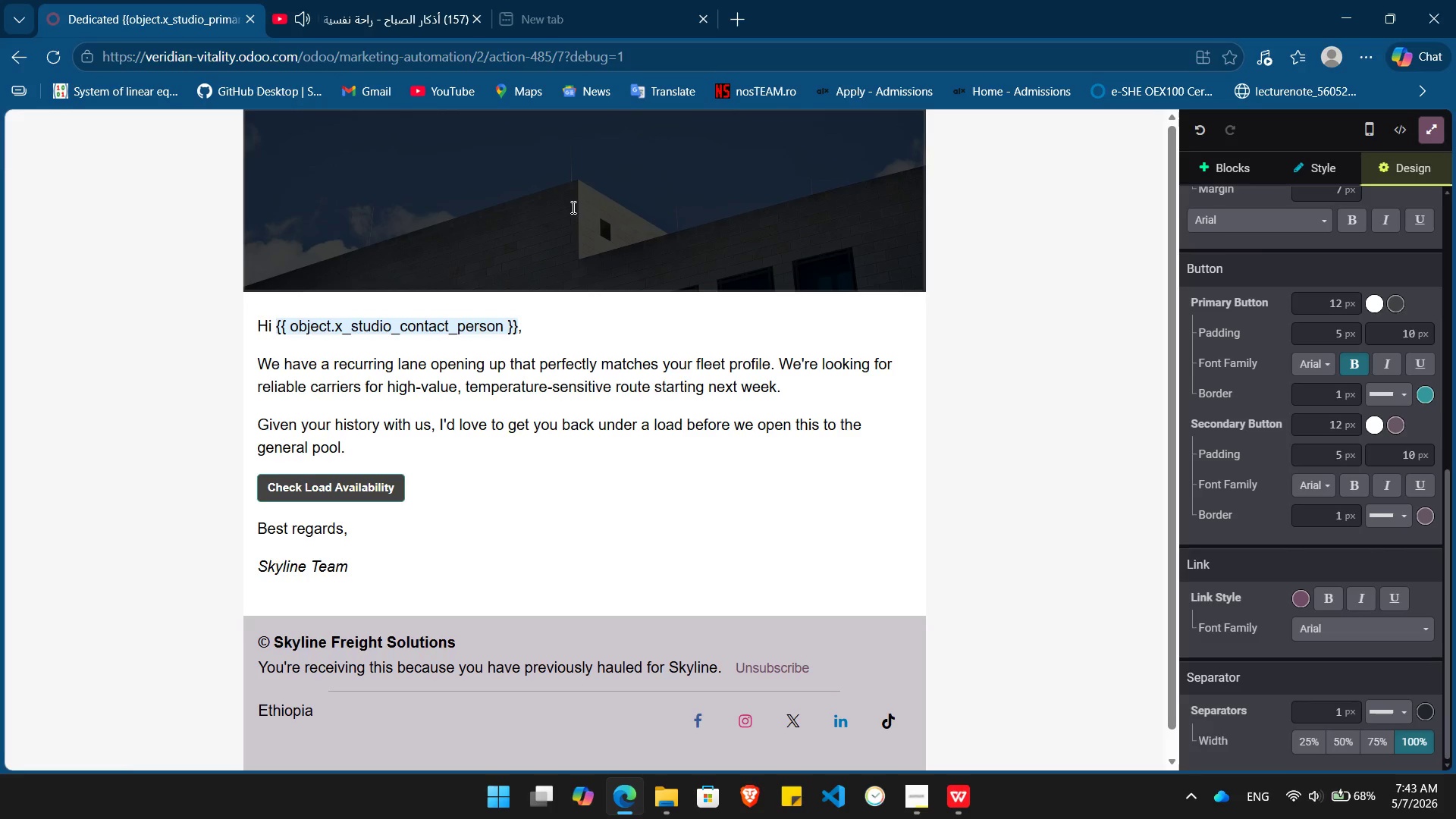 
left_click([591, 210])
 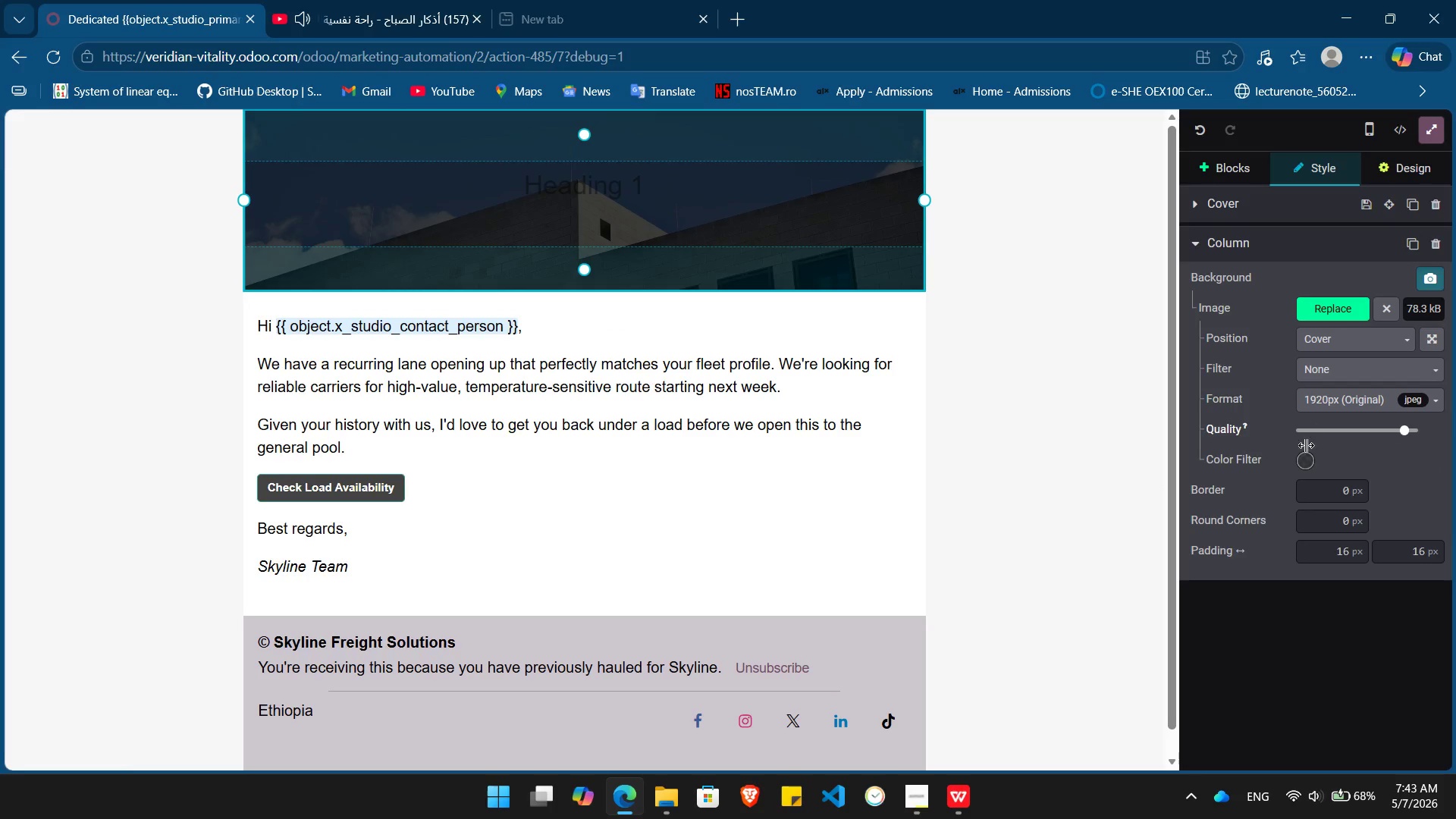 
left_click([1304, 460])
 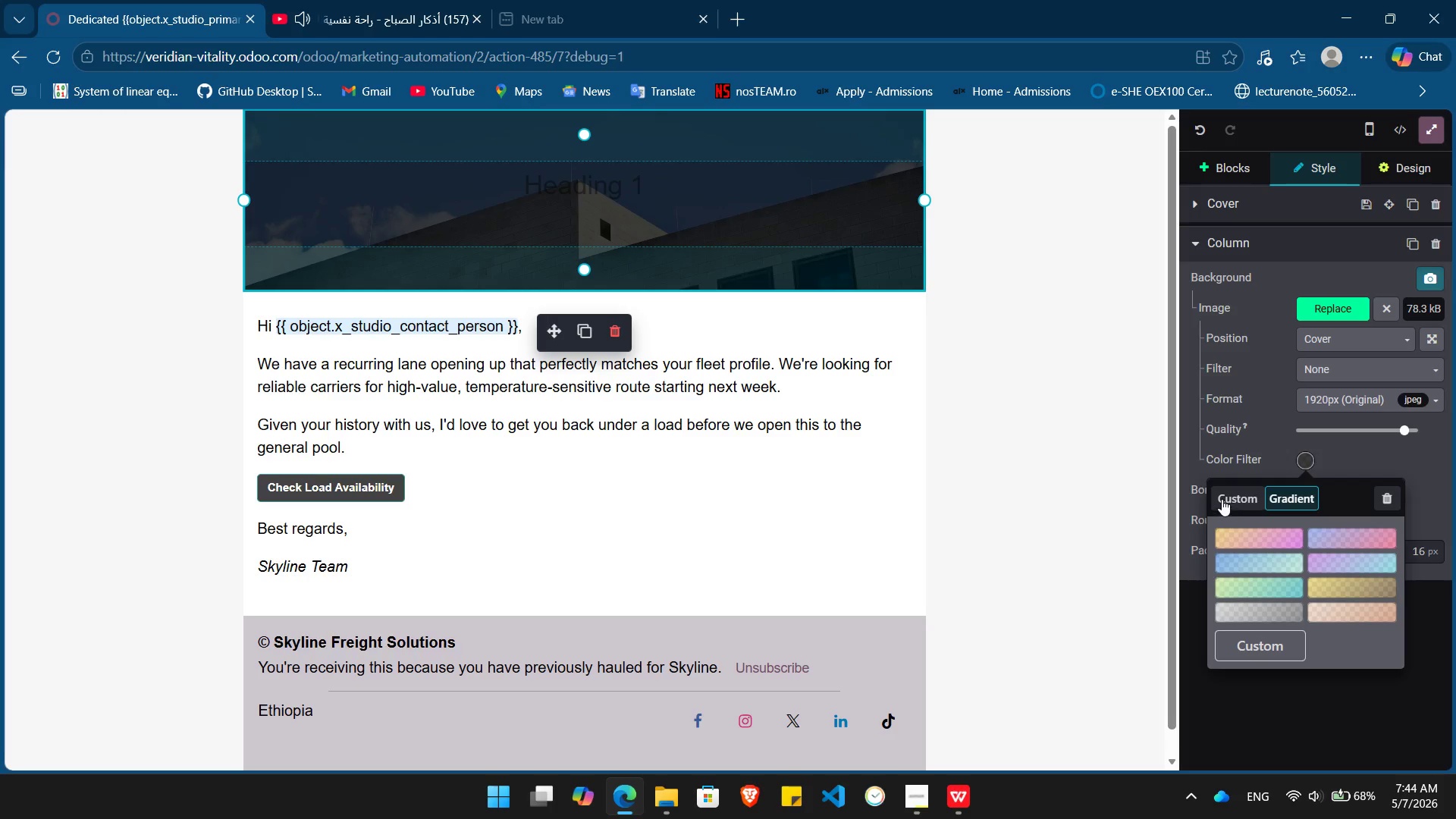 
left_click([1222, 499])
 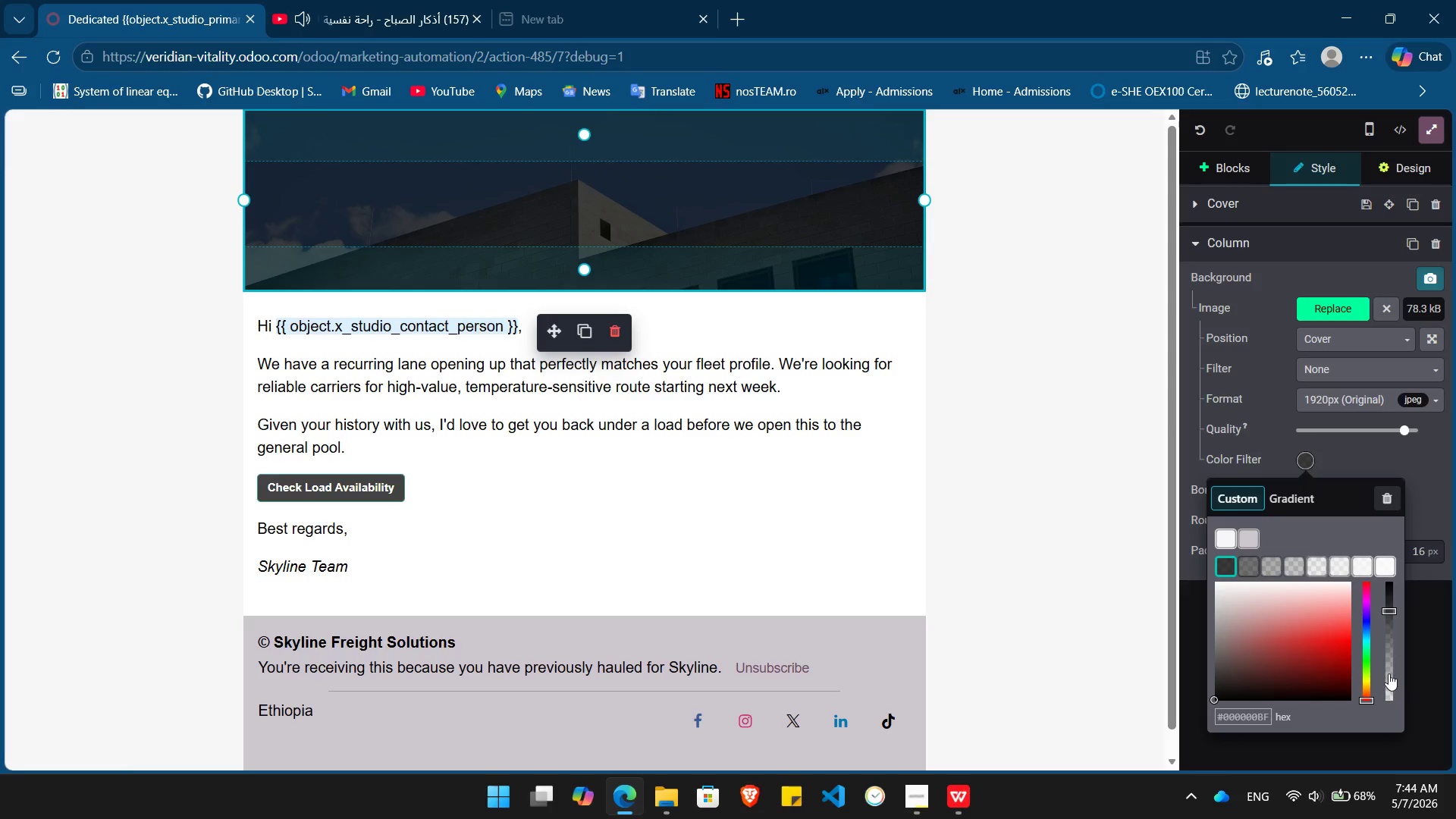 
left_click([1389, 673])
 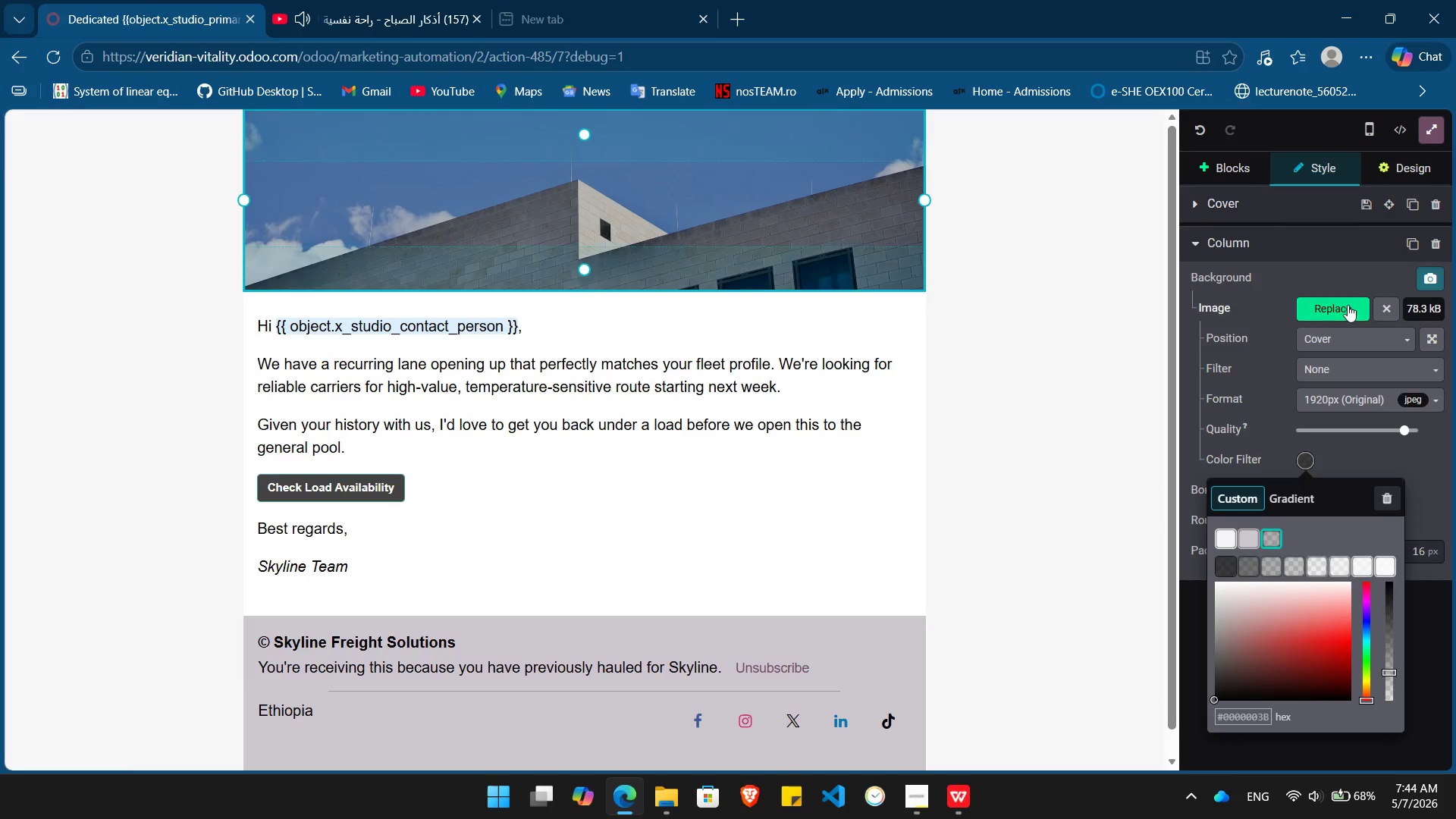 
left_click([1349, 305])
 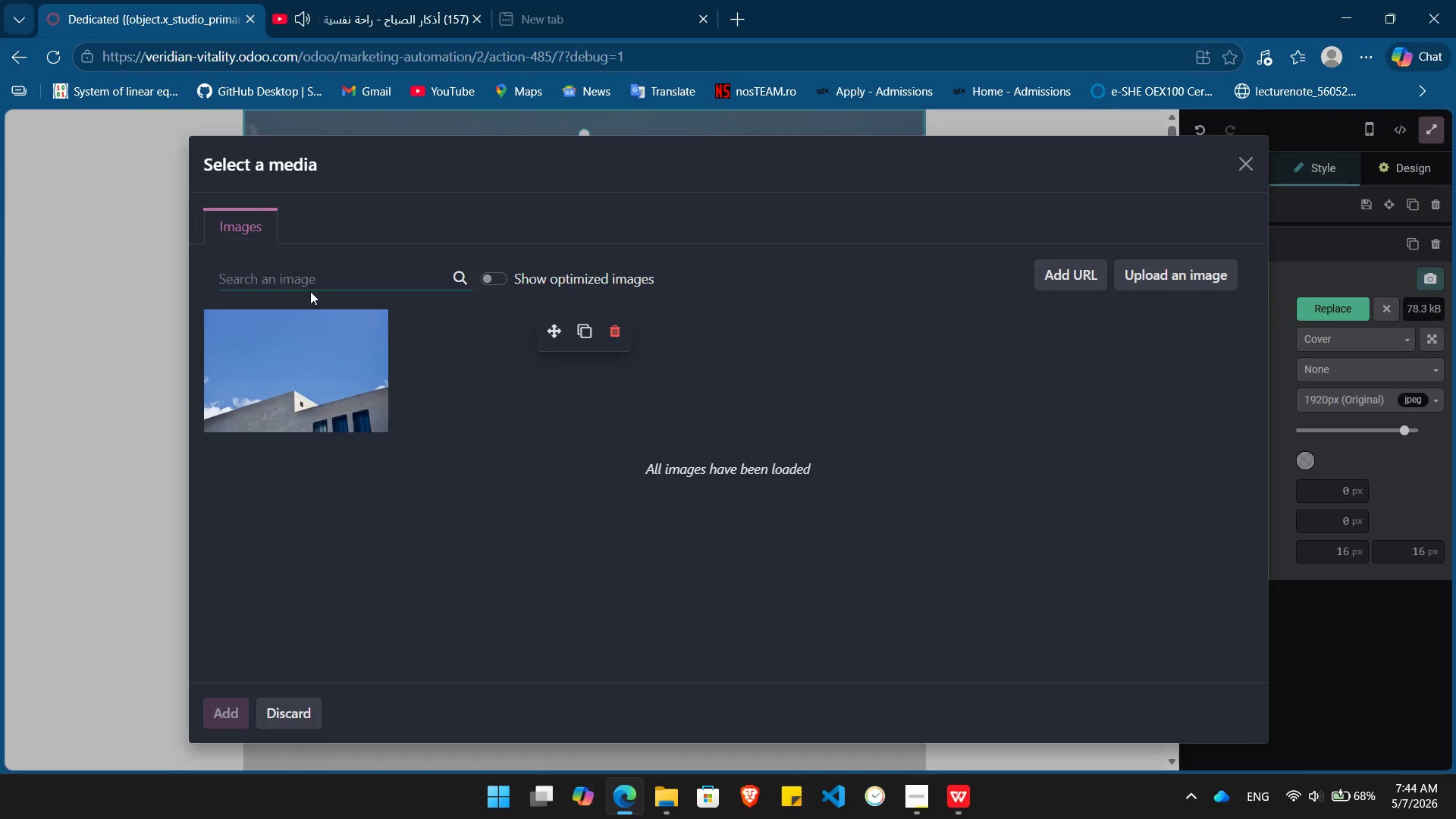 
left_click([290, 280])
 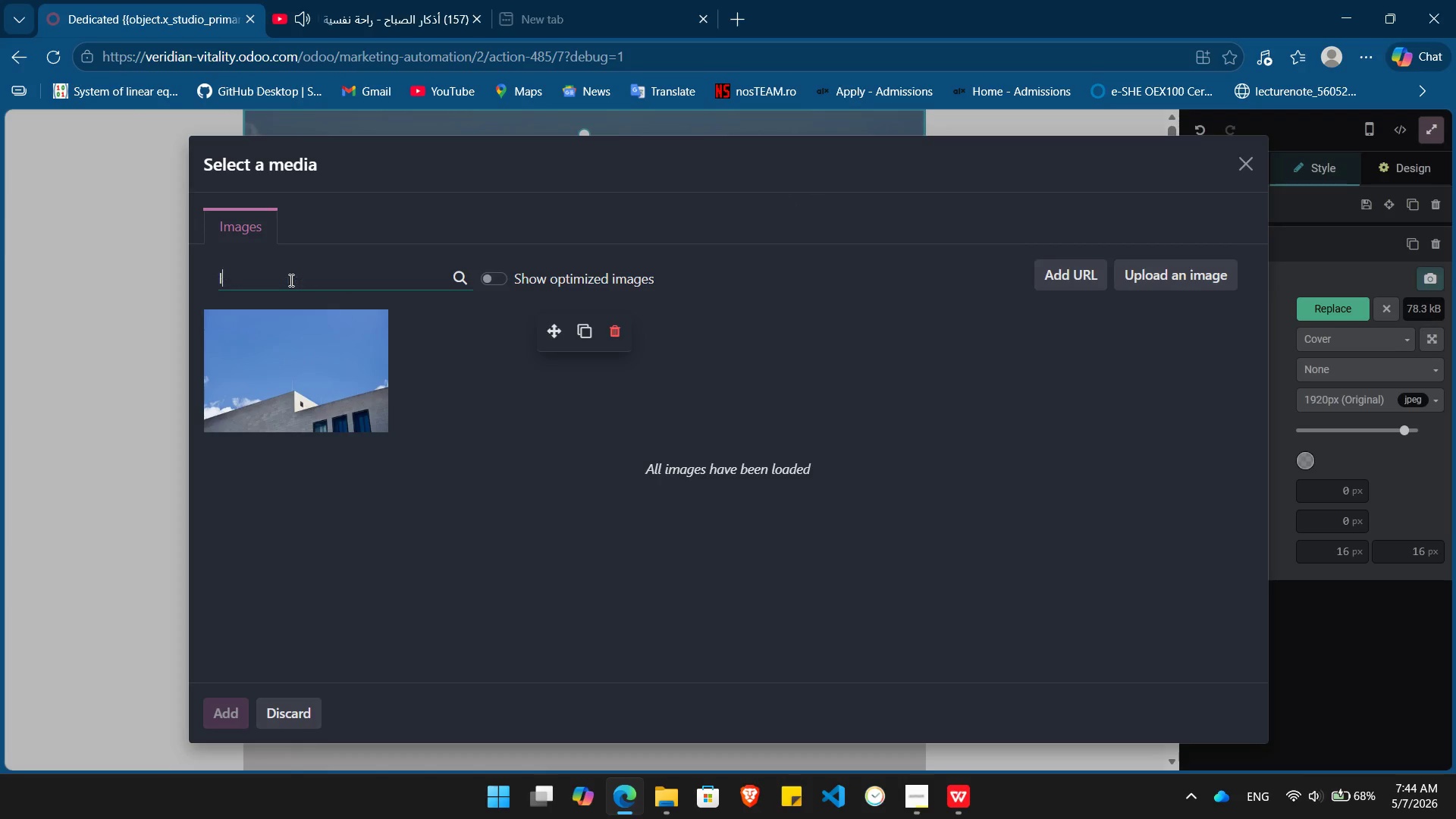 
type(logistics hub)
 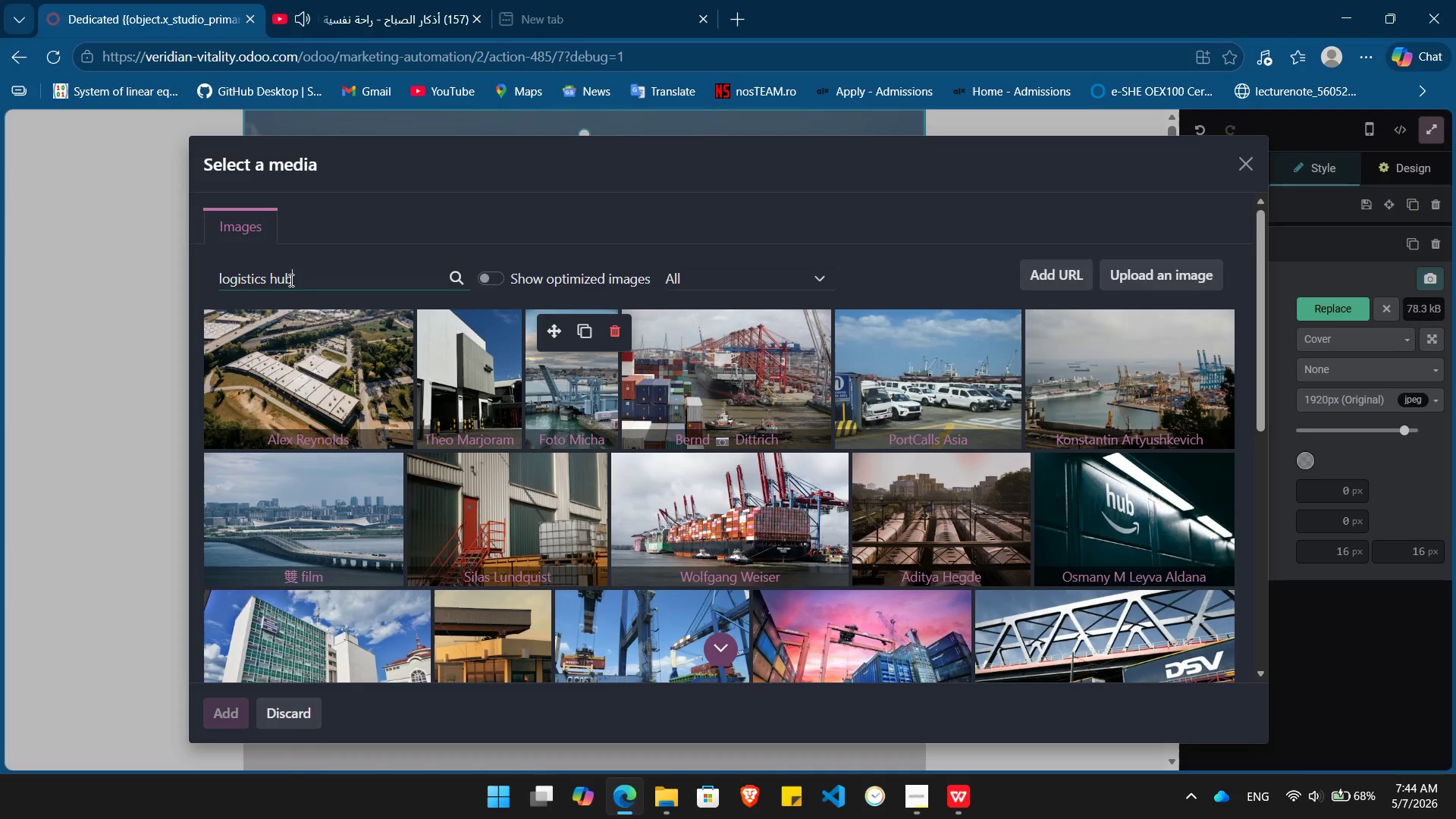 
wait(14.08)
 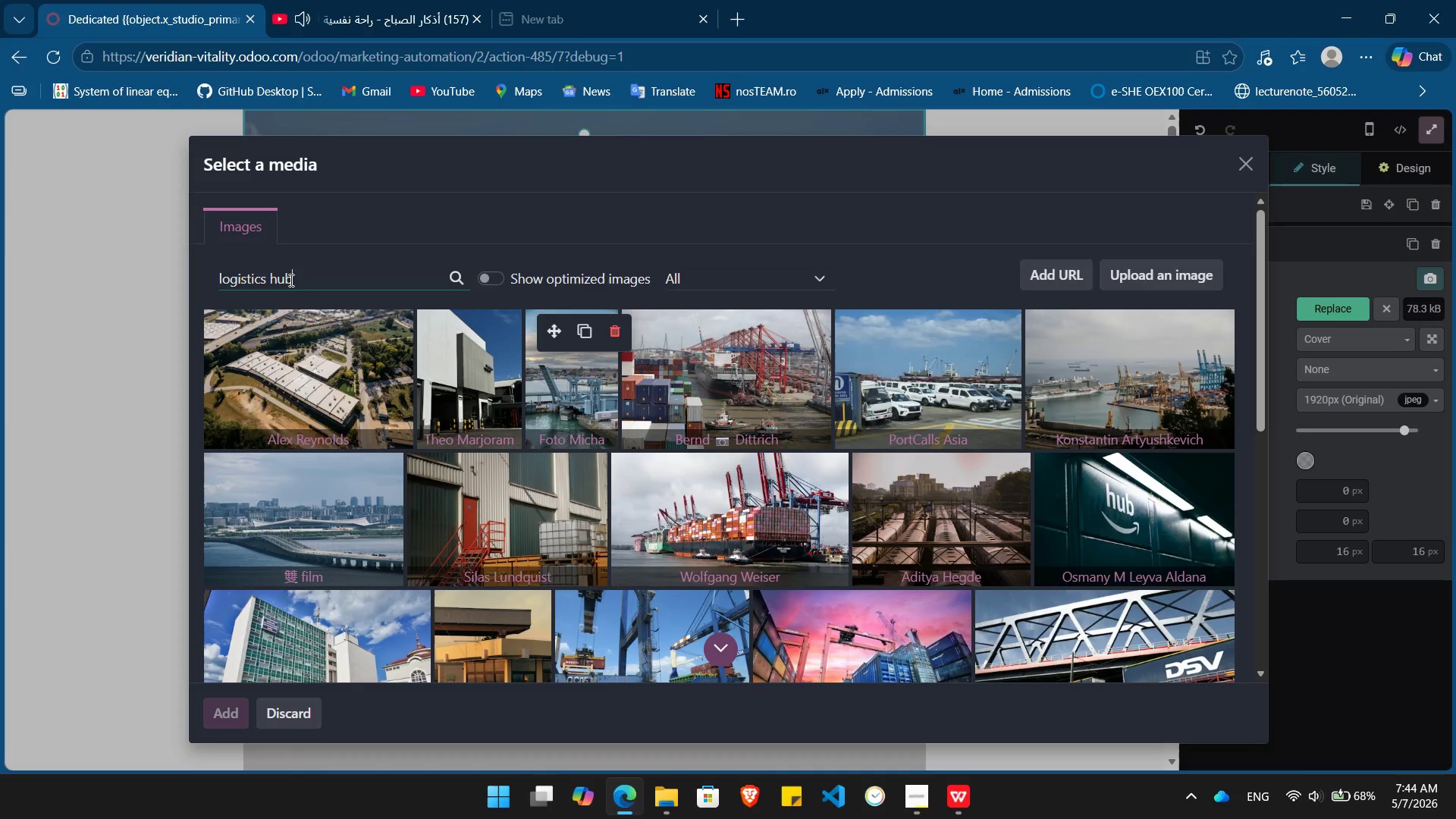 
left_click([1090, 567])
 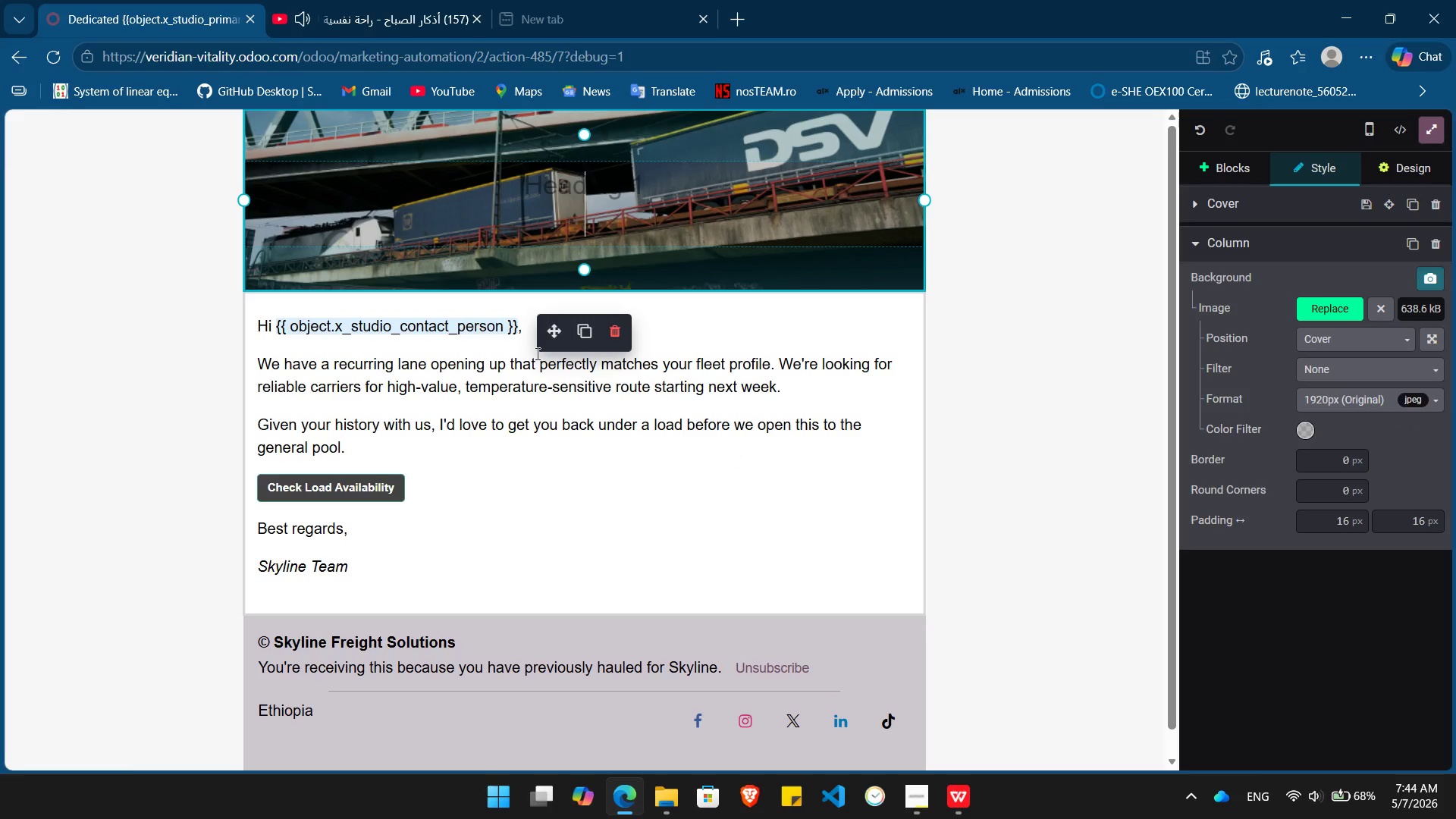 
wait(7.45)
 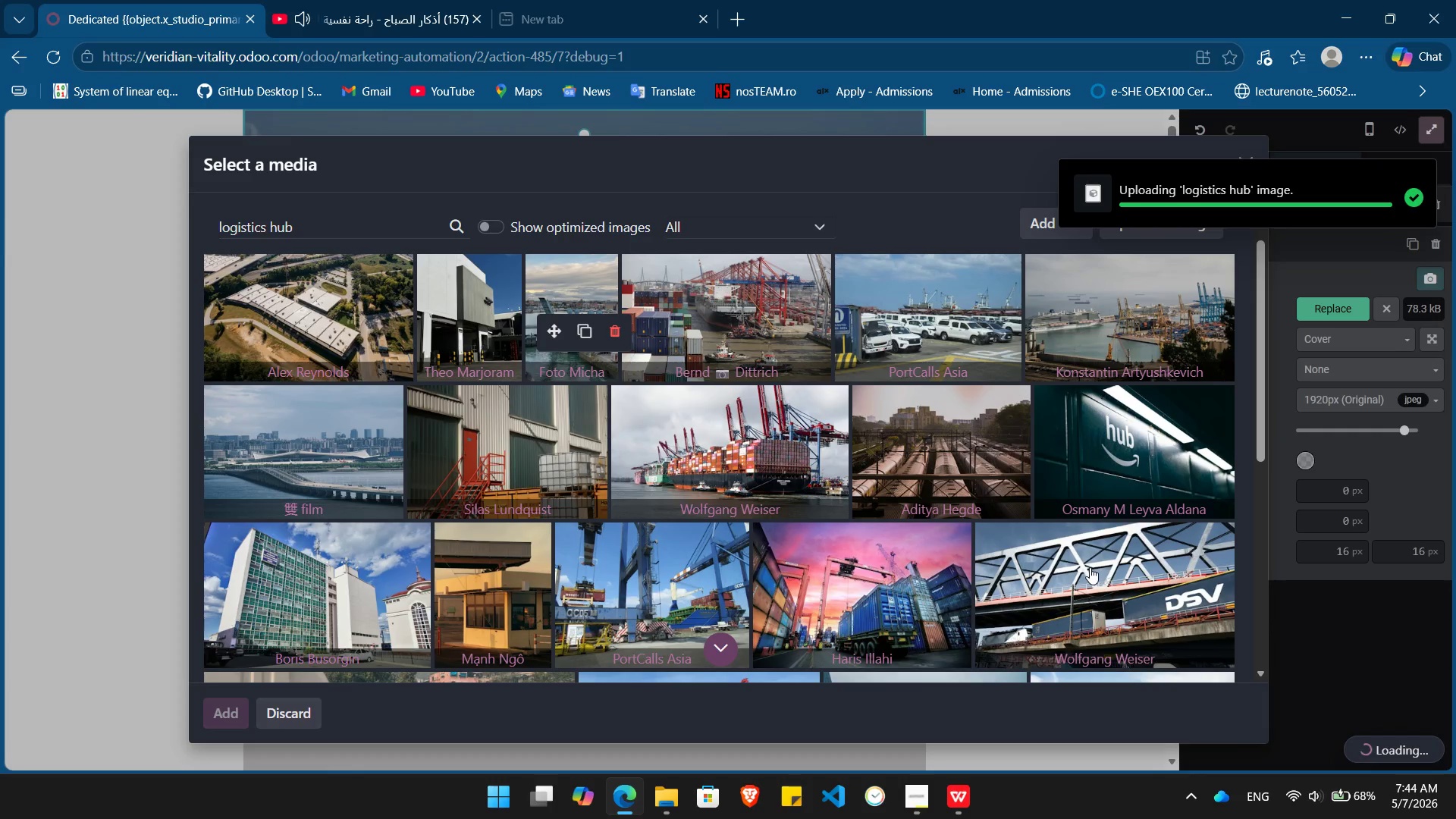 
type(Priority )
 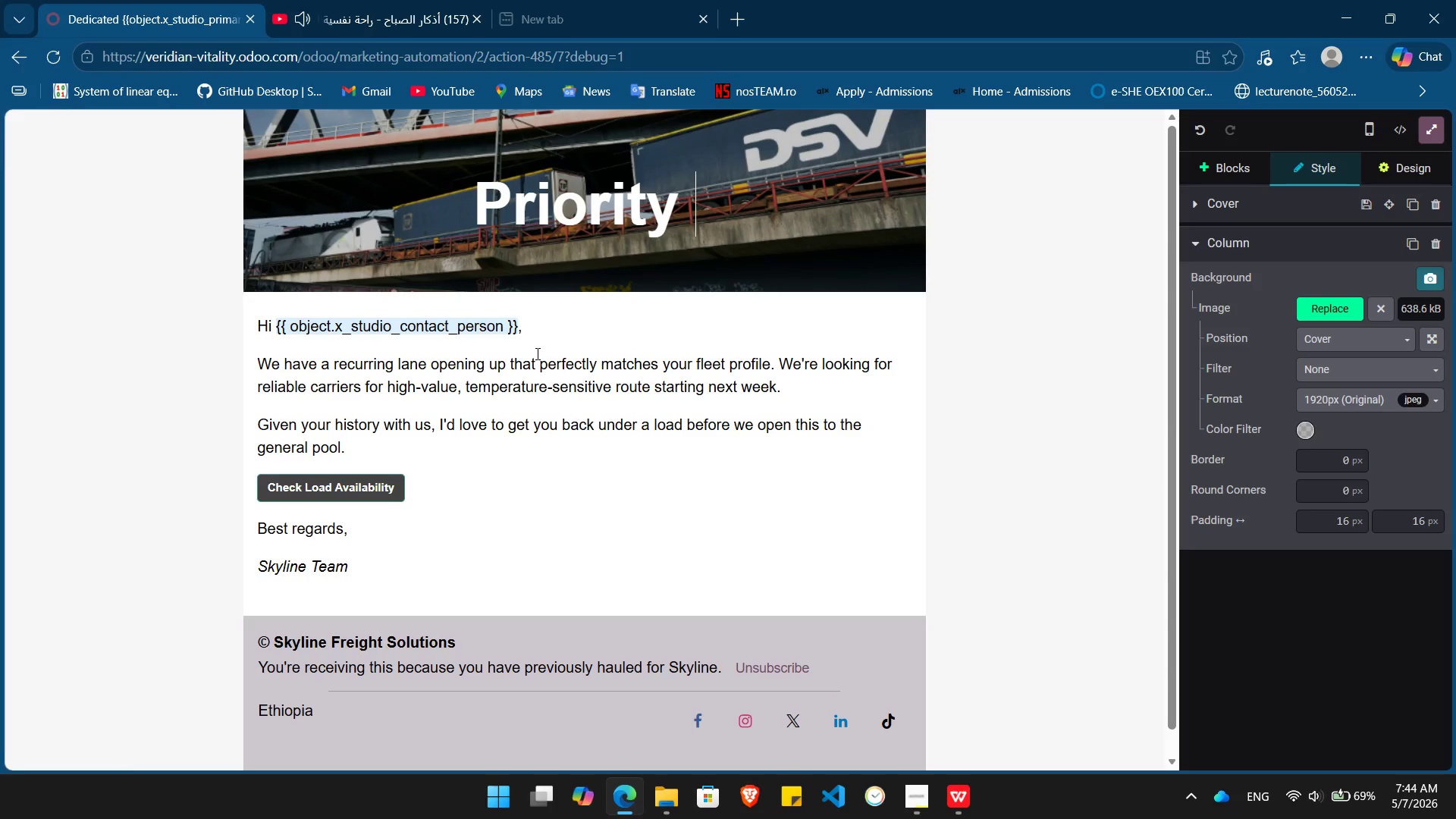 
wait(5.05)
 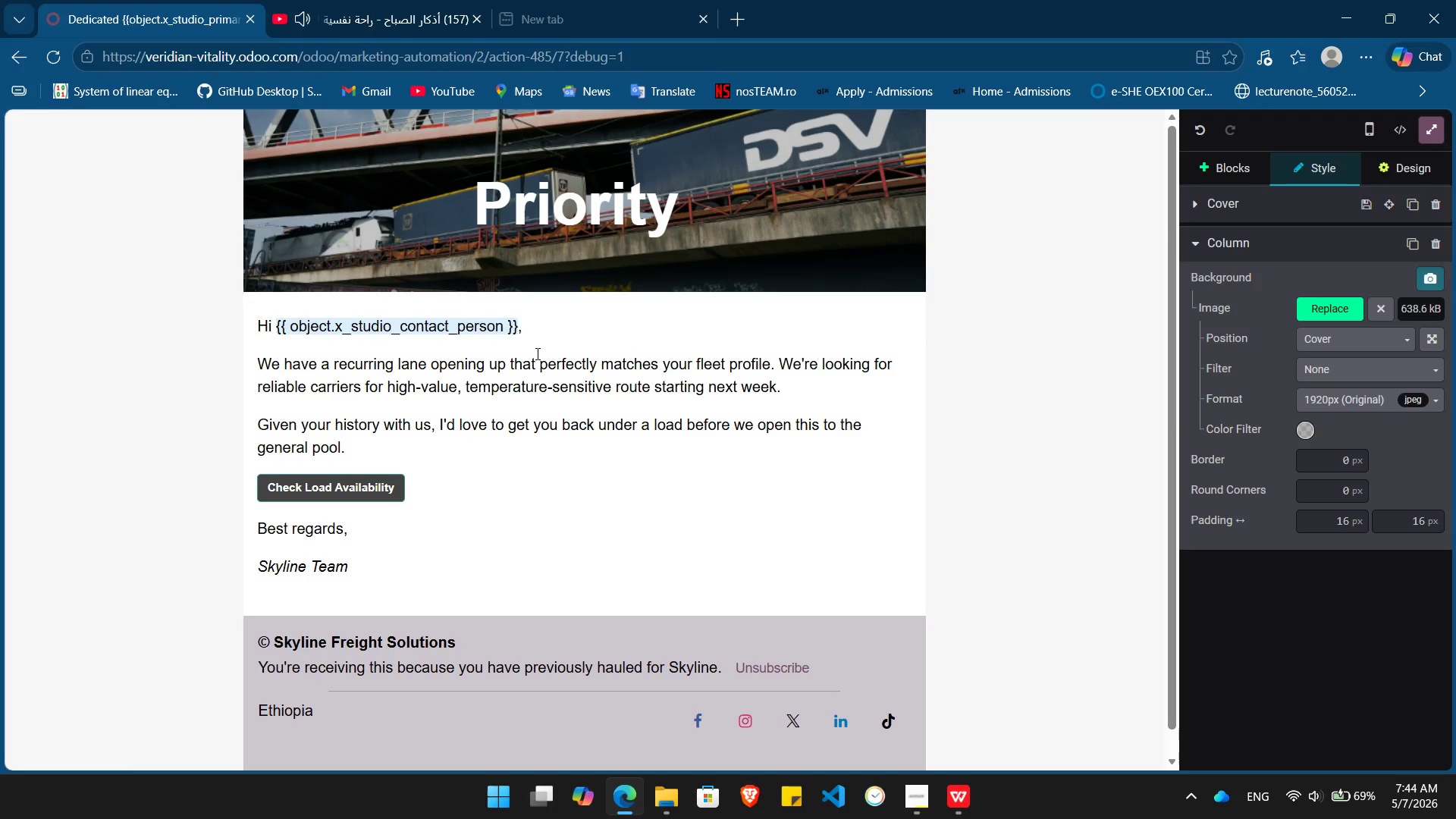 
type(Lane Access)
 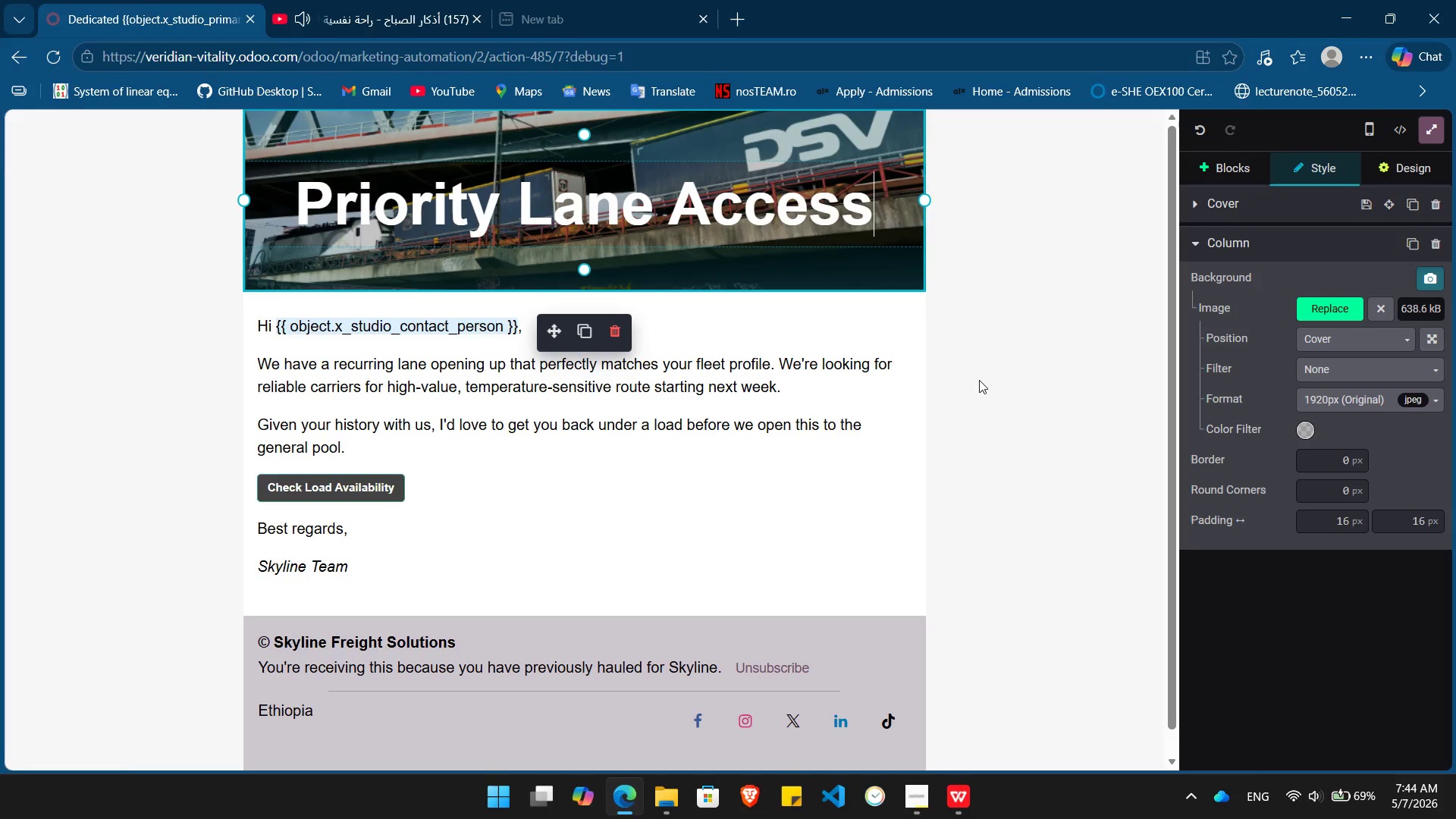 
left_click([973, 403])
 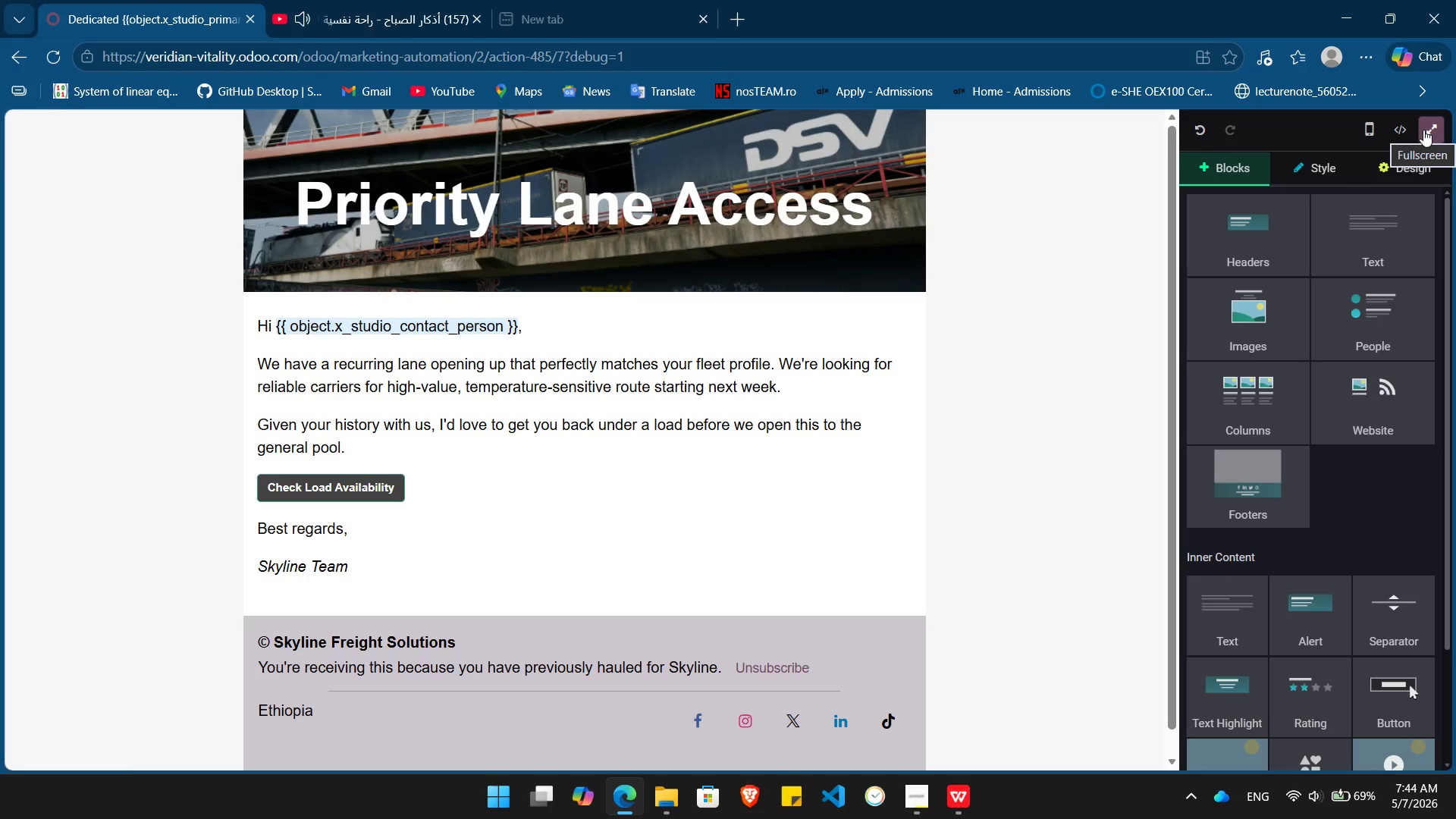 
left_click([1423, 130])
 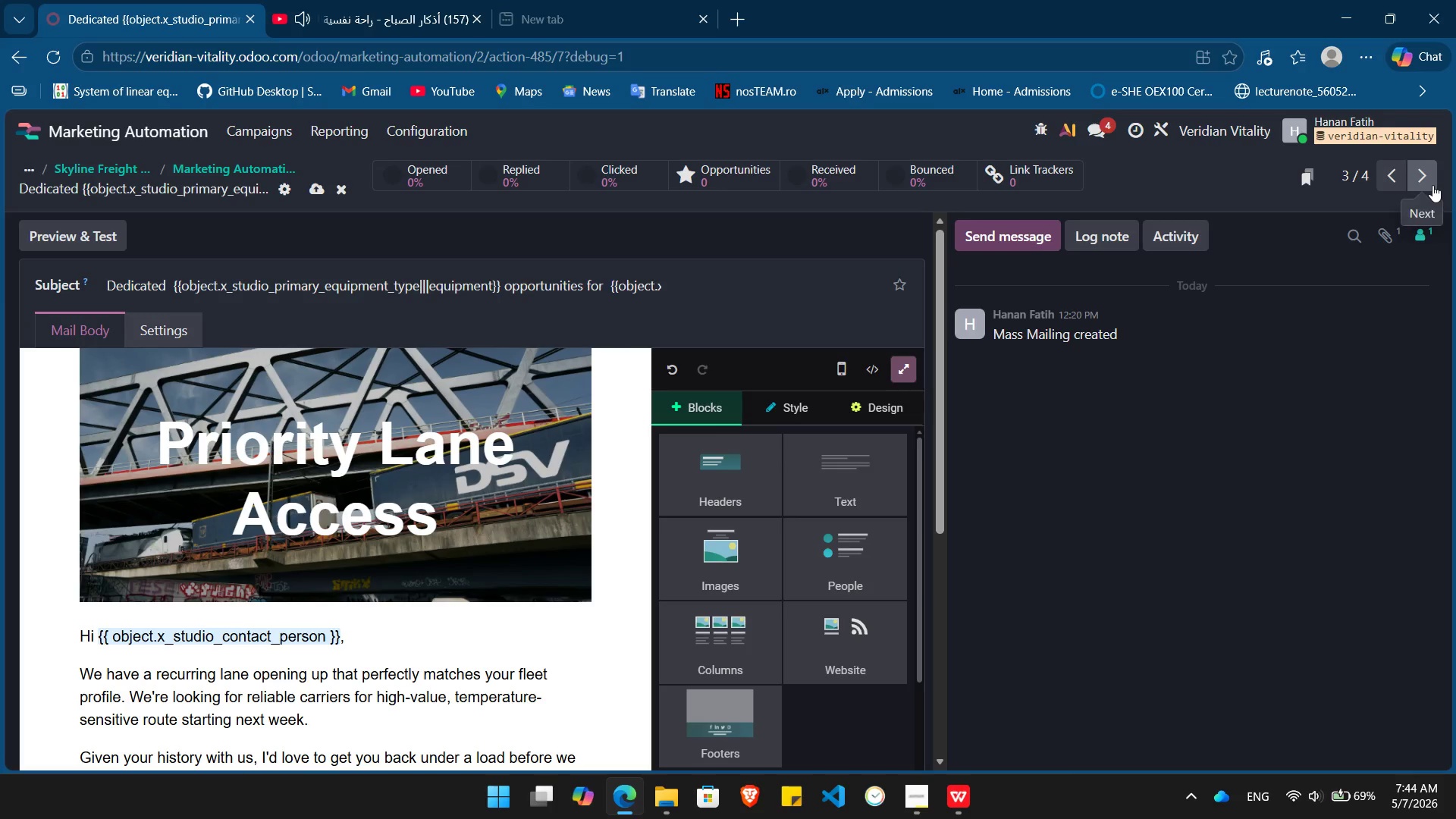 
left_click([1423, 171])
 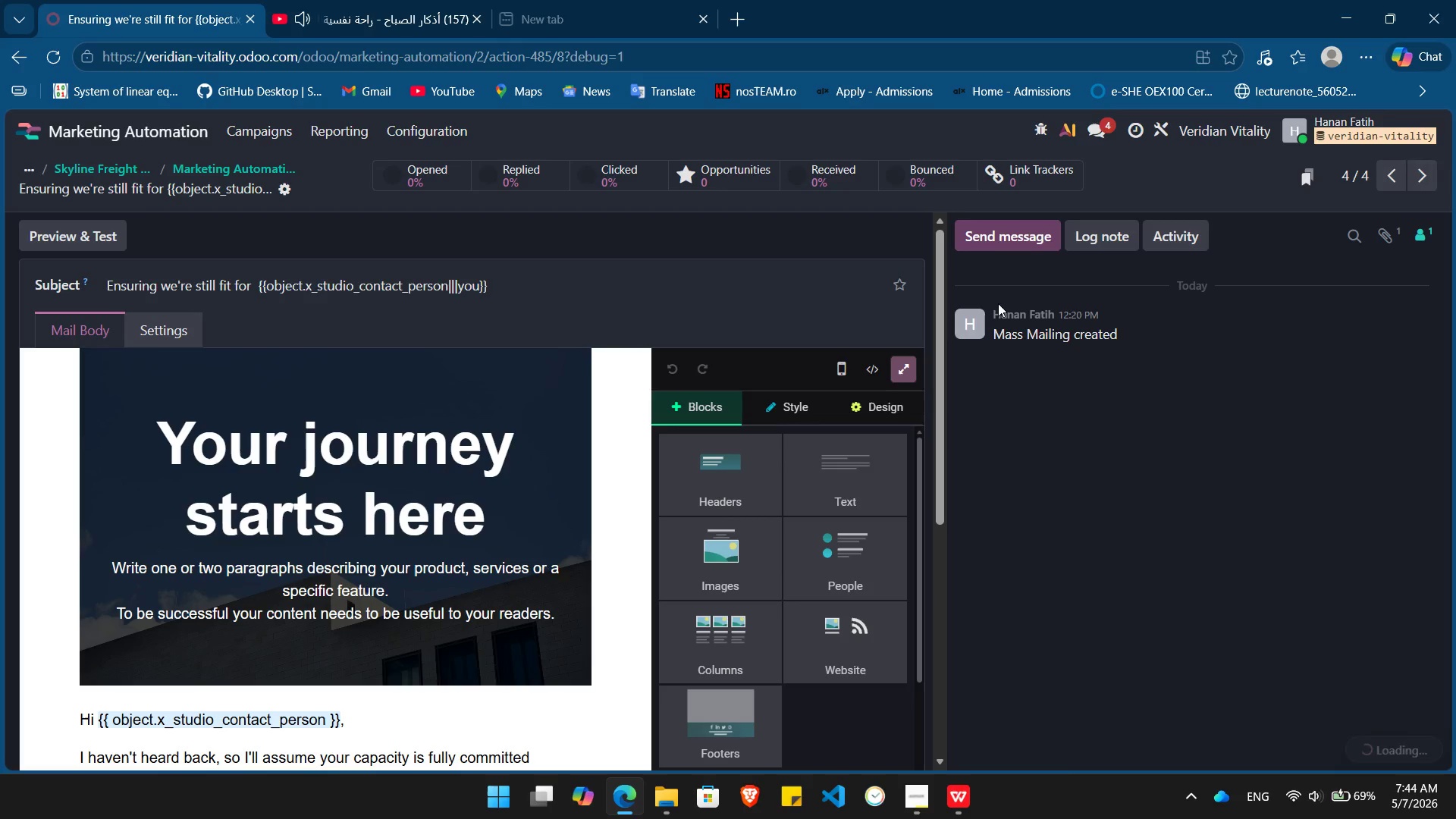 
wait(6.39)
 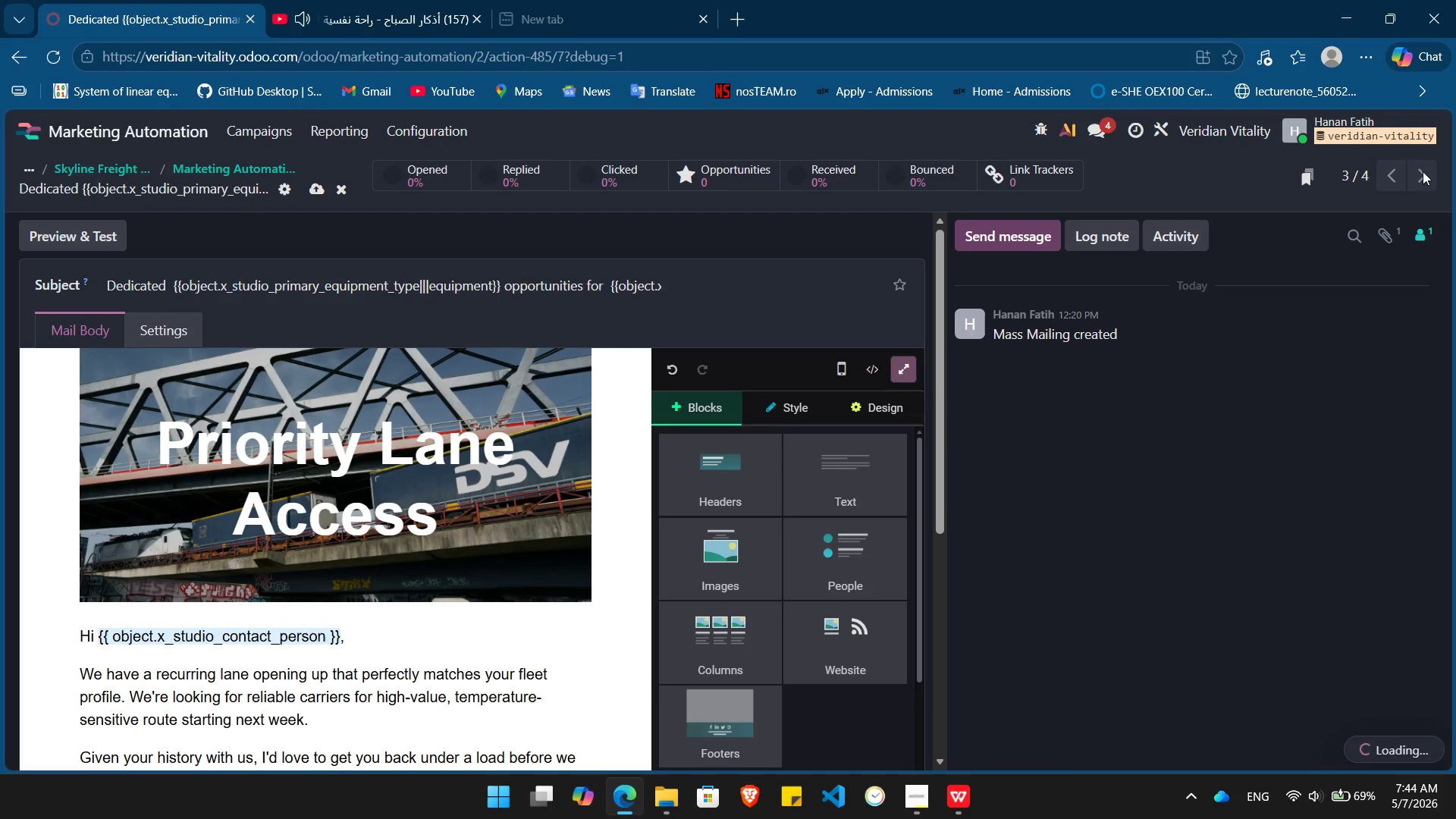 
left_click([899, 374])
 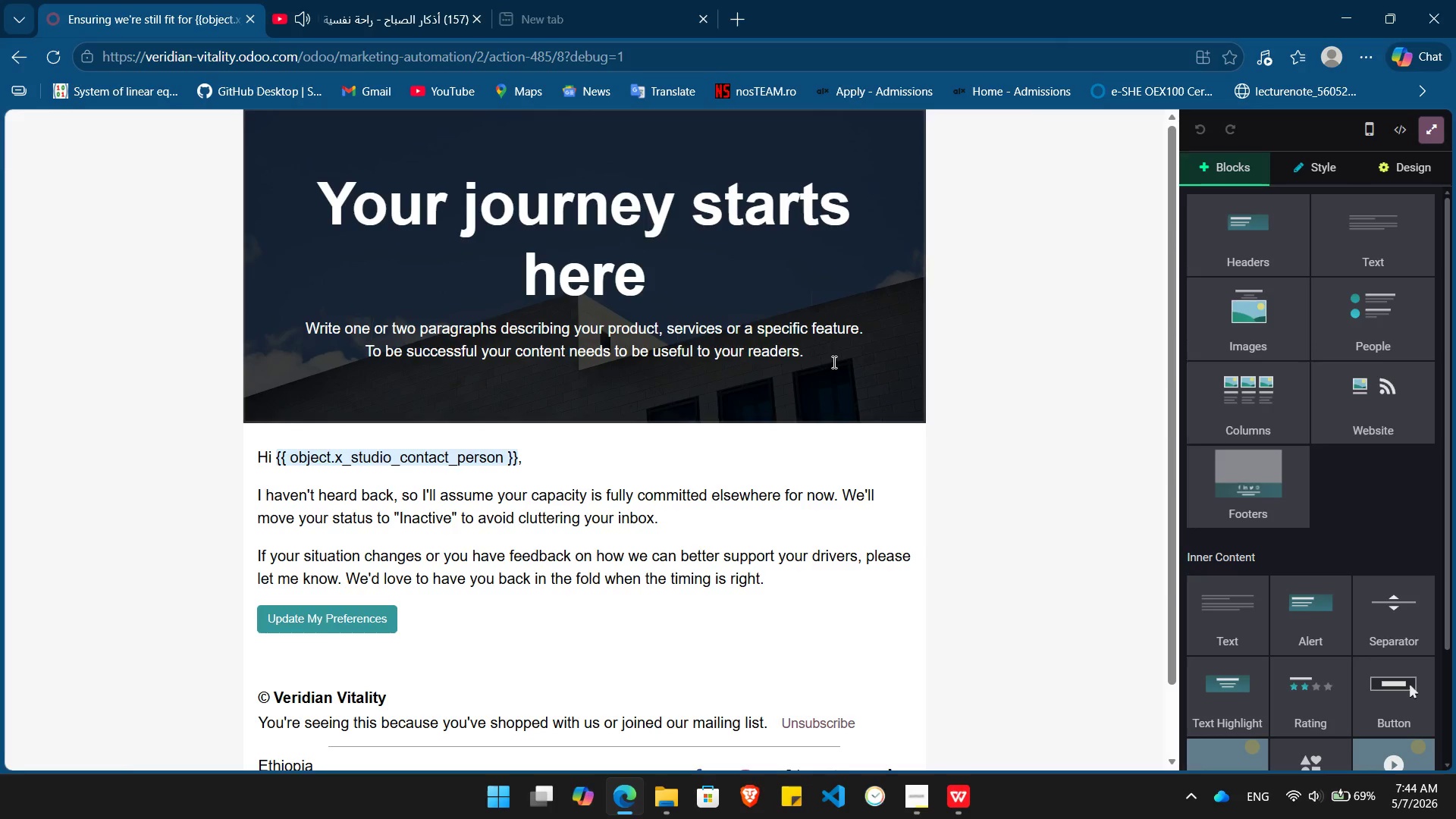 
left_click_drag(start_coordinate=[834, 361], to_coordinate=[350, 216])
 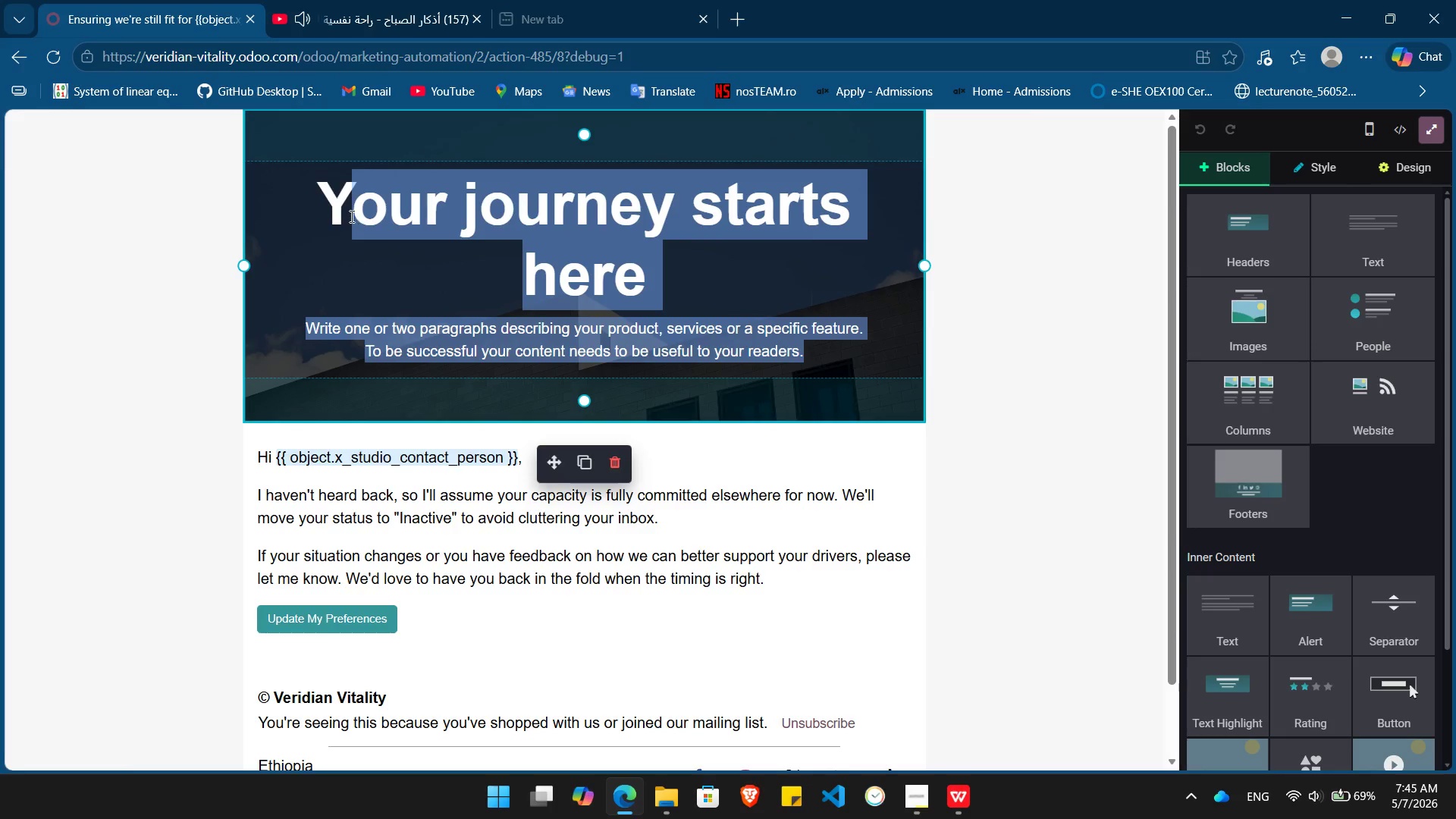 
key(Backspace)
key(Backspace)
type(Final Capacity Check-in)
 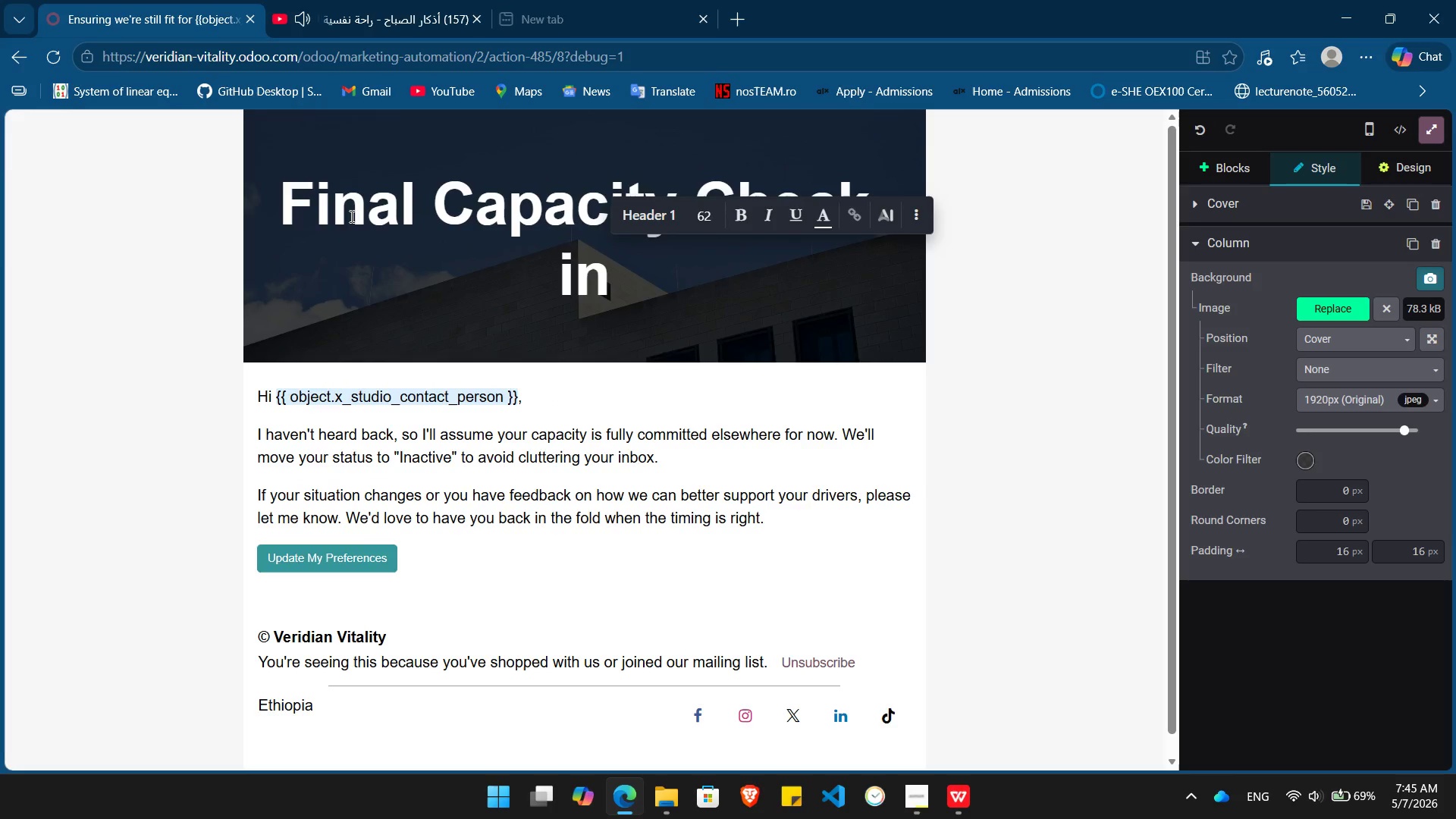 
left_click([1301, 457])
 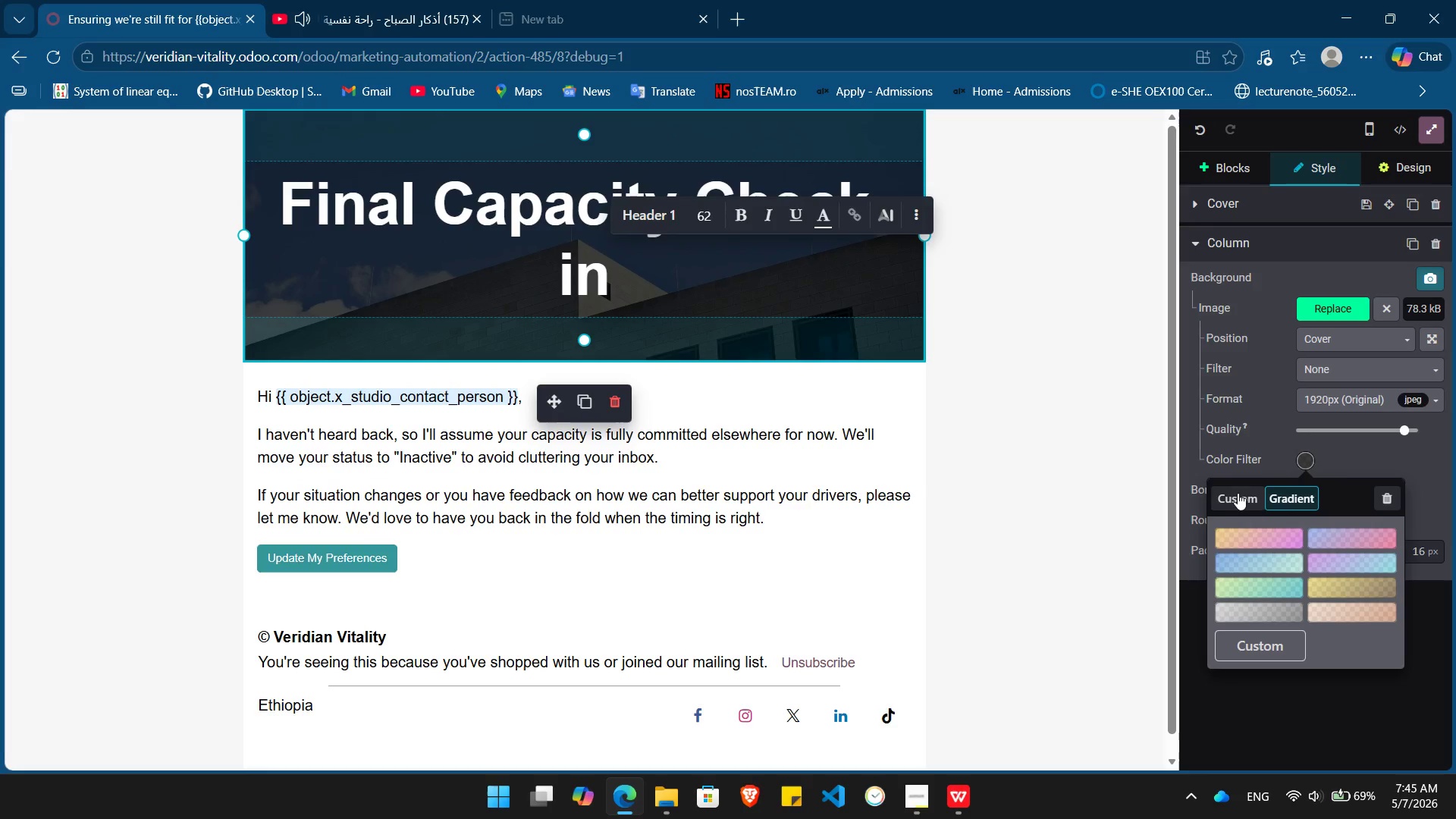 
left_click([1234, 492])
 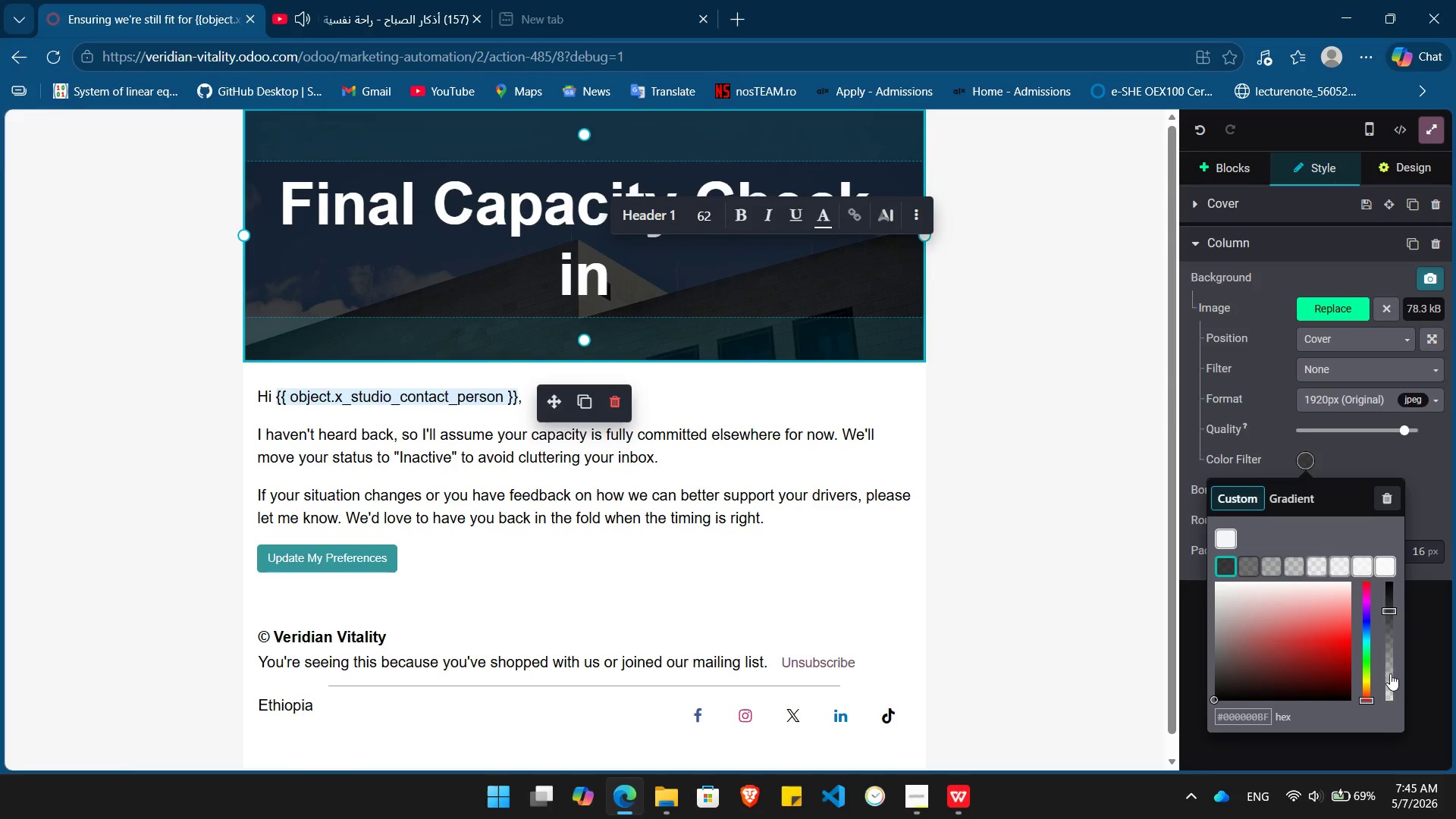 
left_click([1390, 674])
 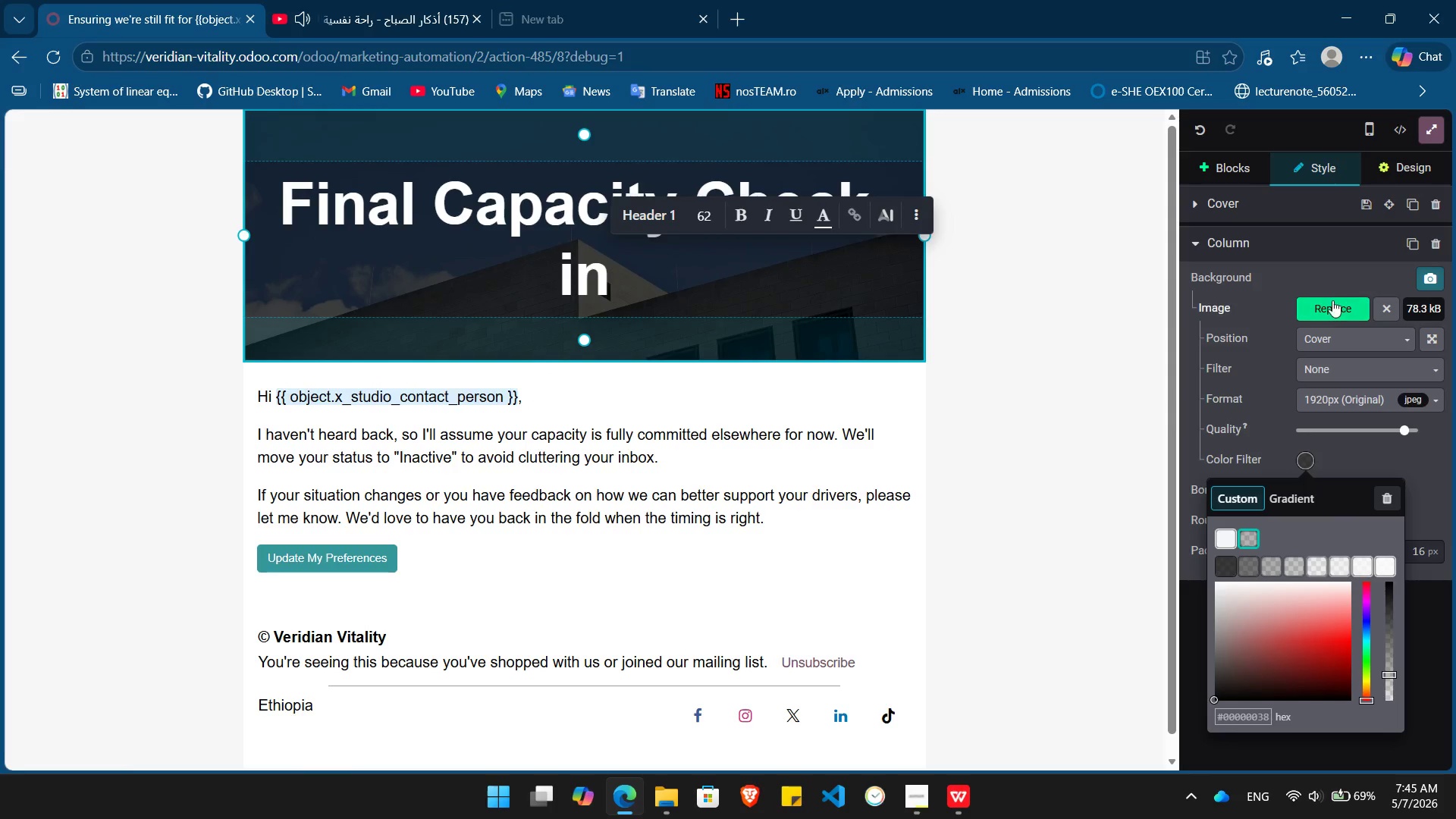 
left_click([1329, 303])
 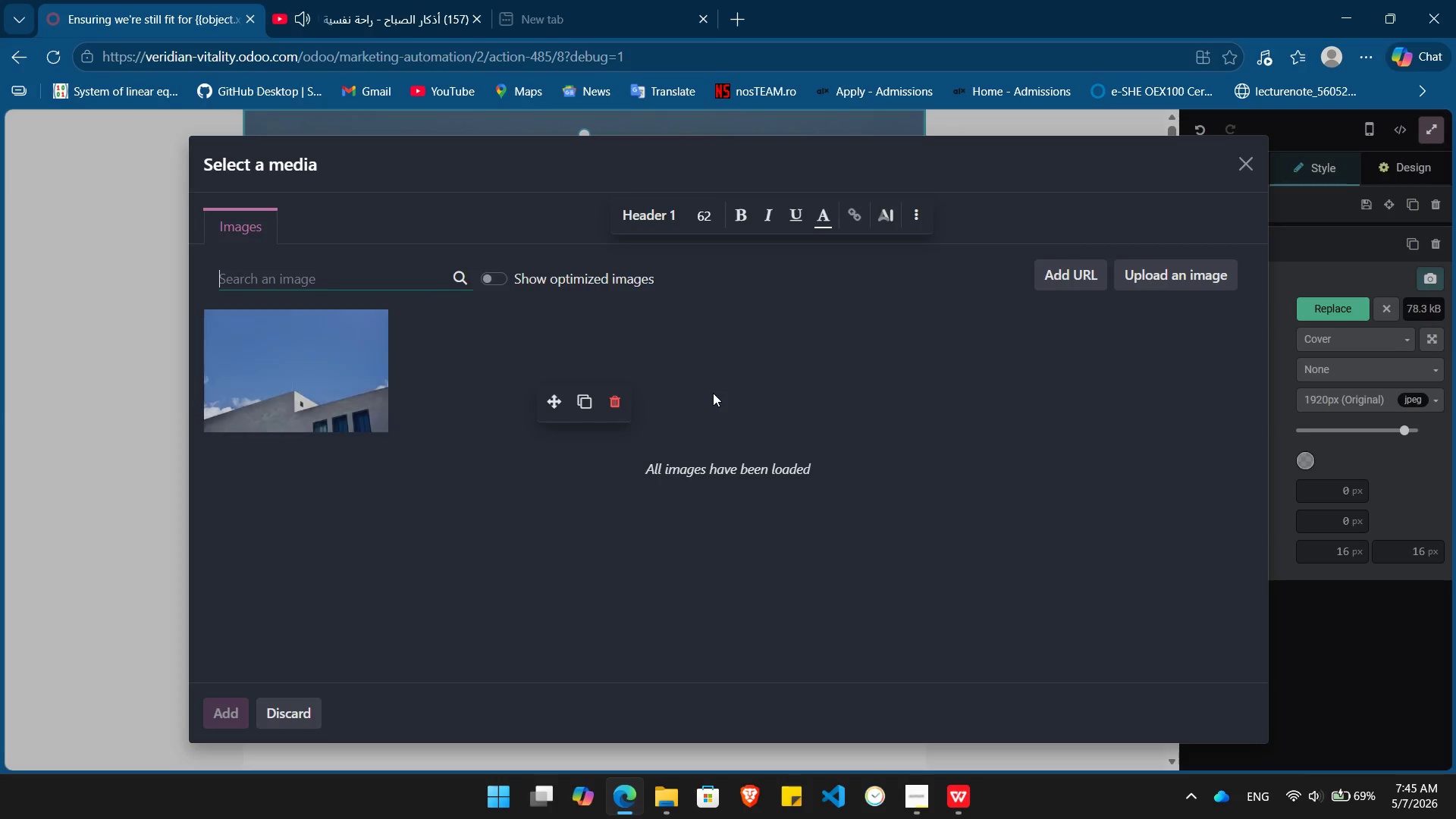 
type(logistic hub)
 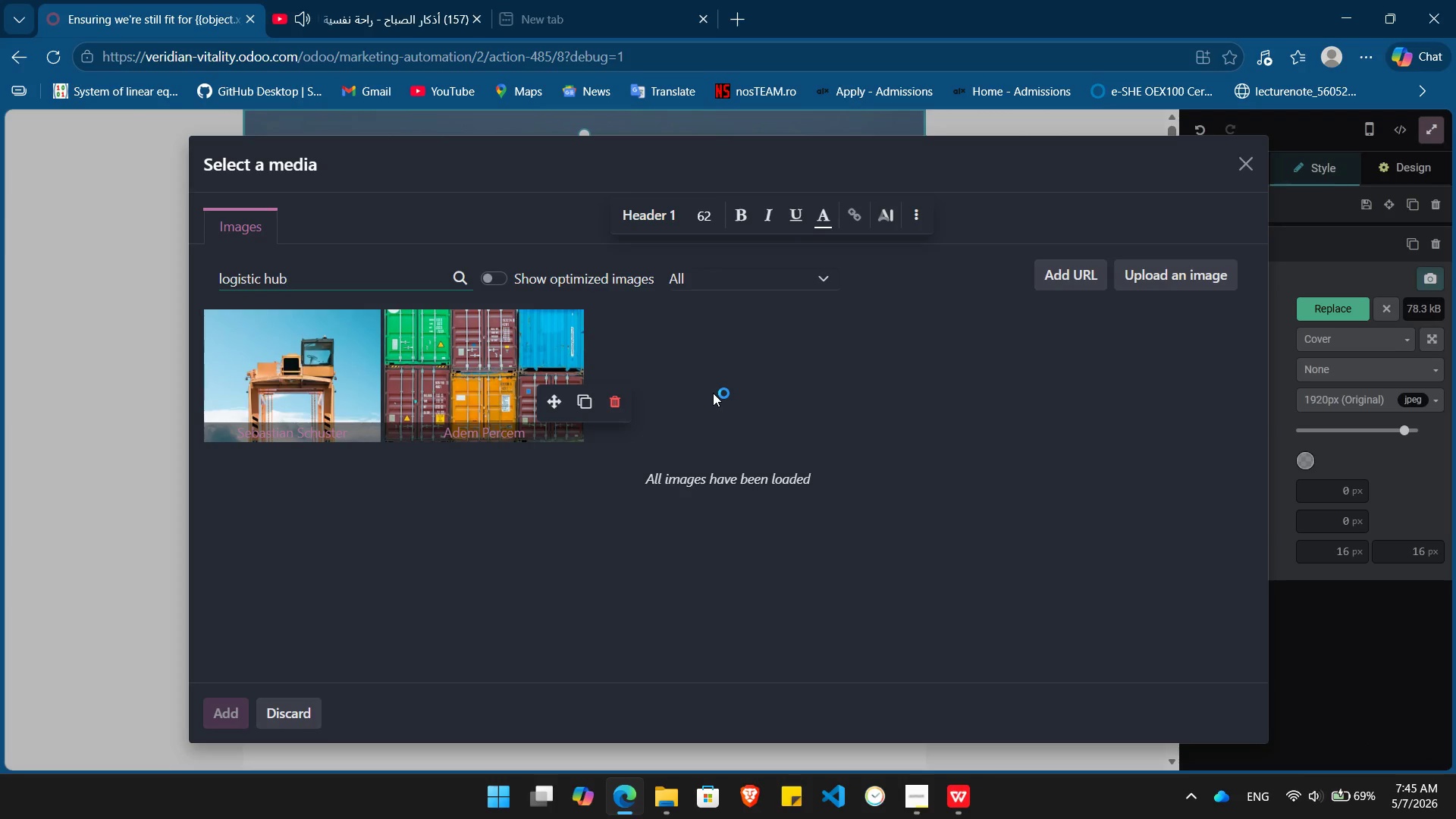 
wait(6.24)
 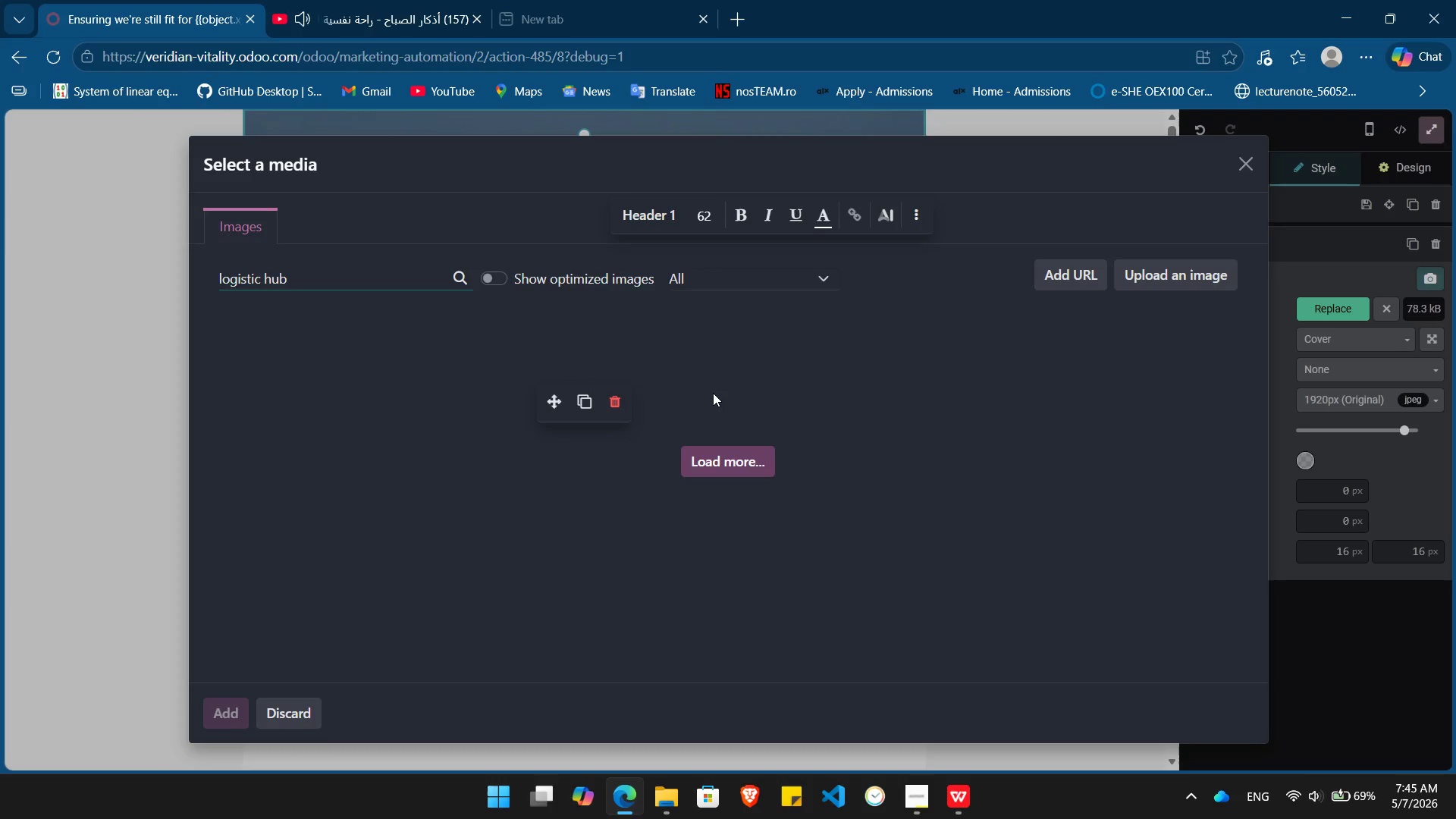 
left_click([475, 358])
 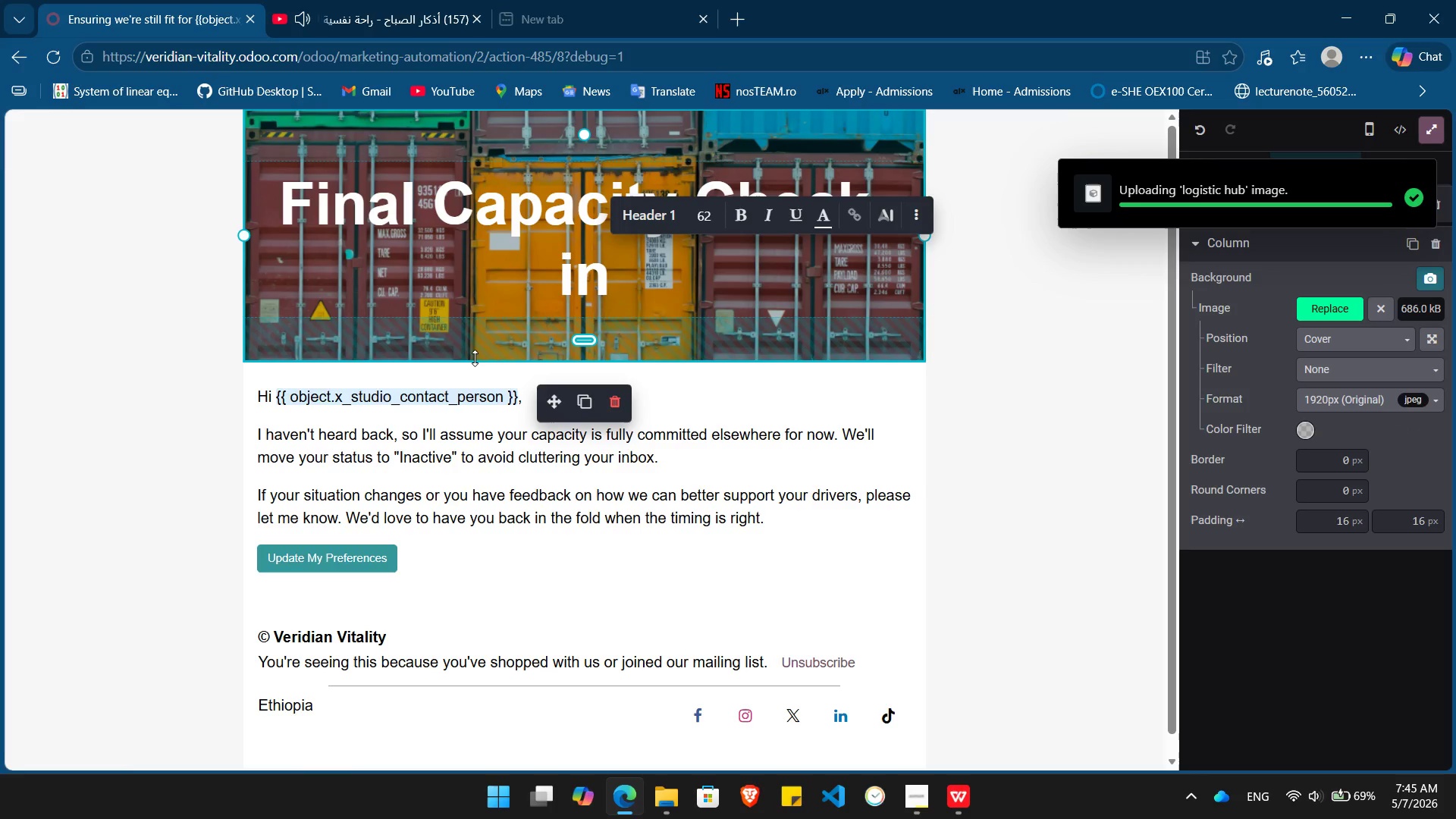 
wait(5.75)
 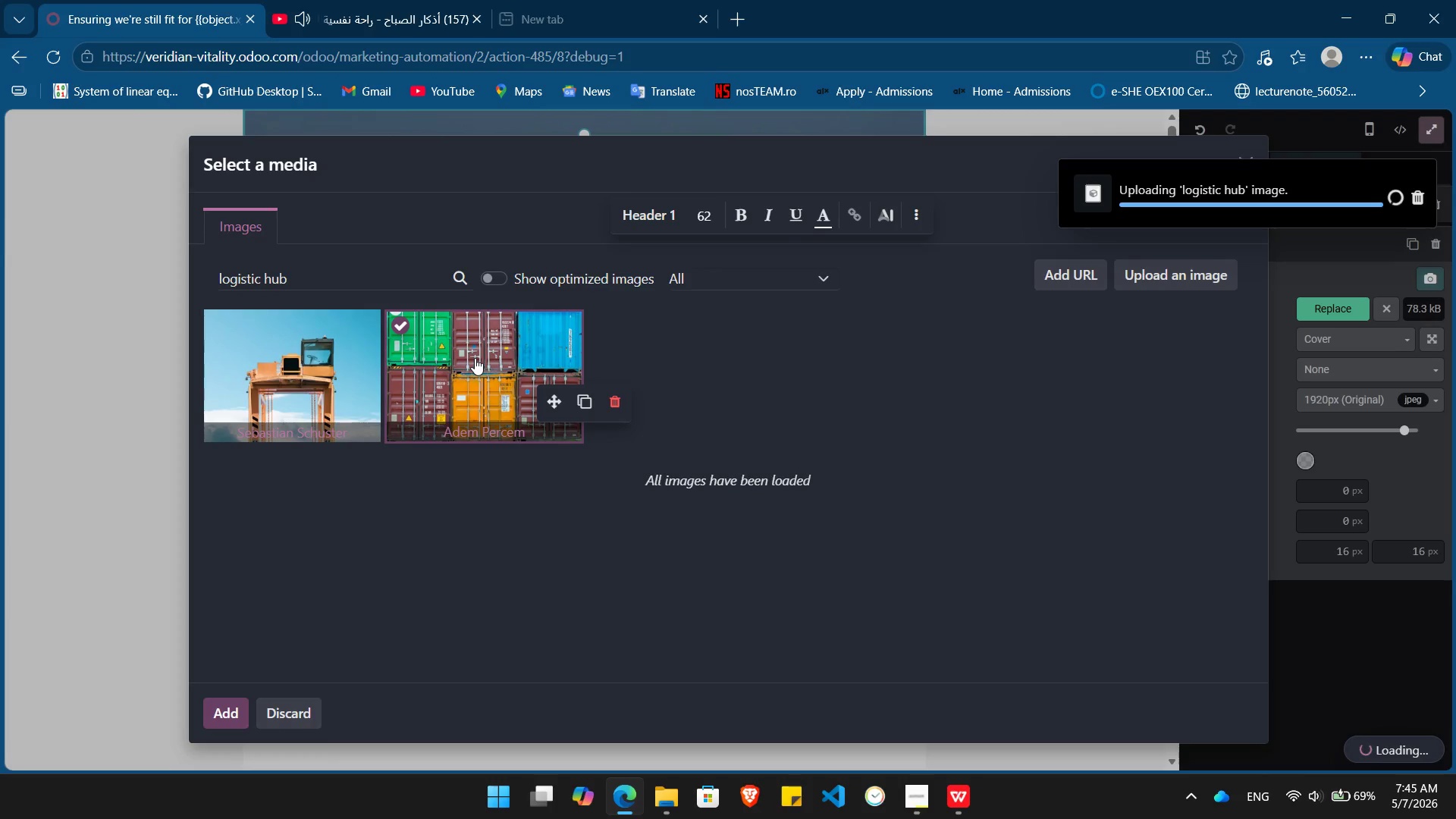 
left_click([999, 477])
 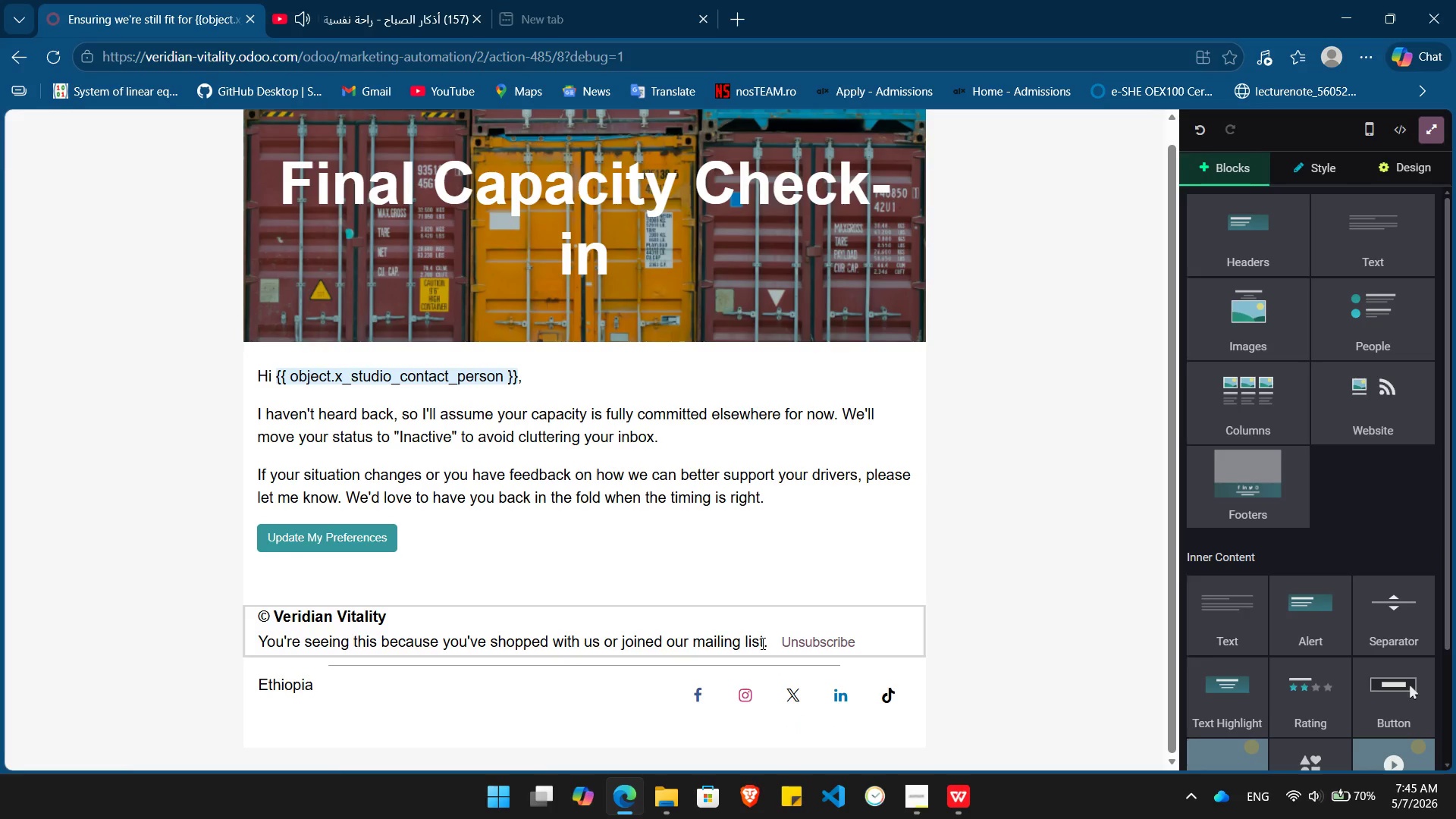 
left_click_drag(start_coordinate=[763, 644], to_coordinate=[199, 646])
 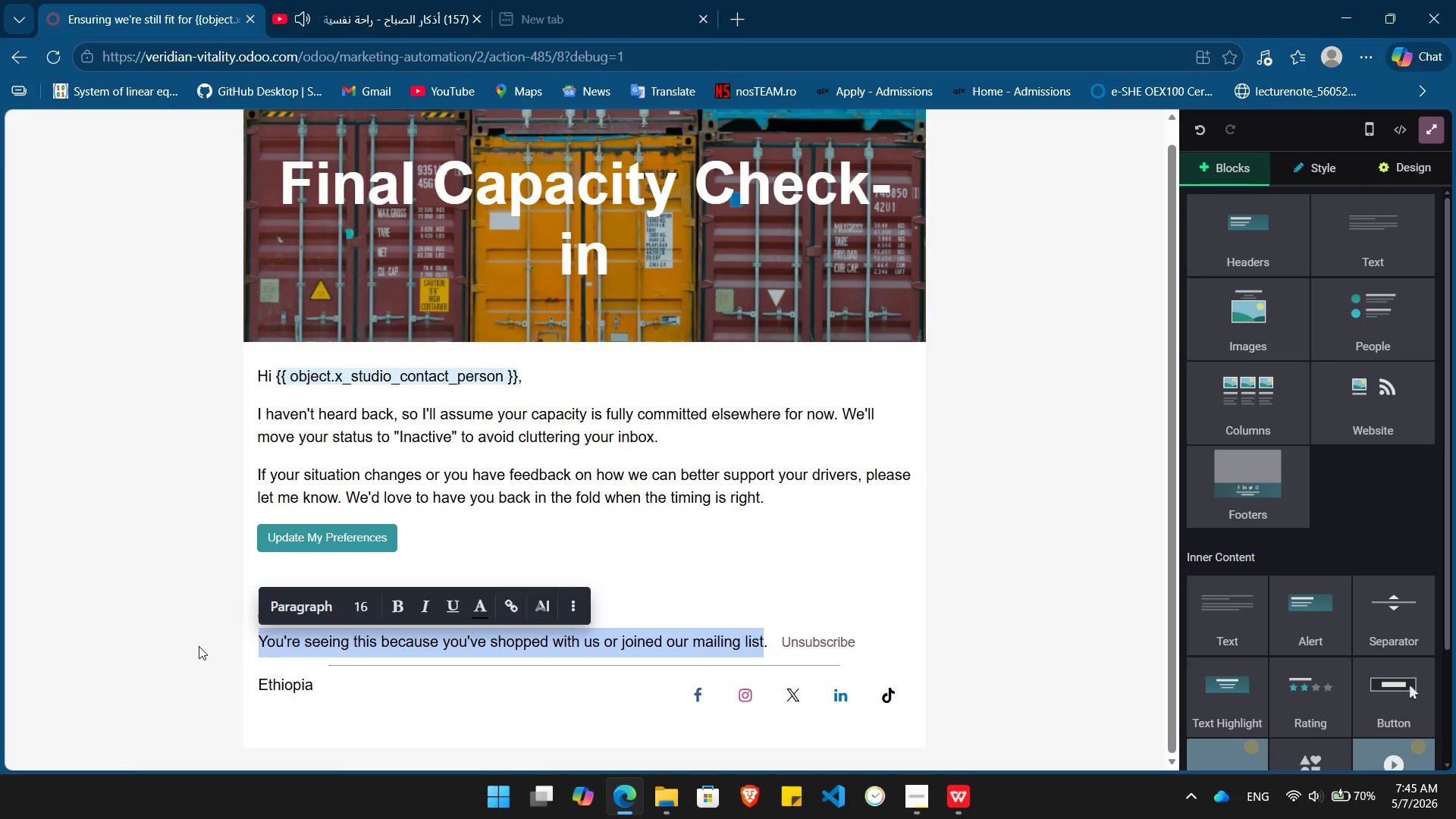 
key(Control+C)
 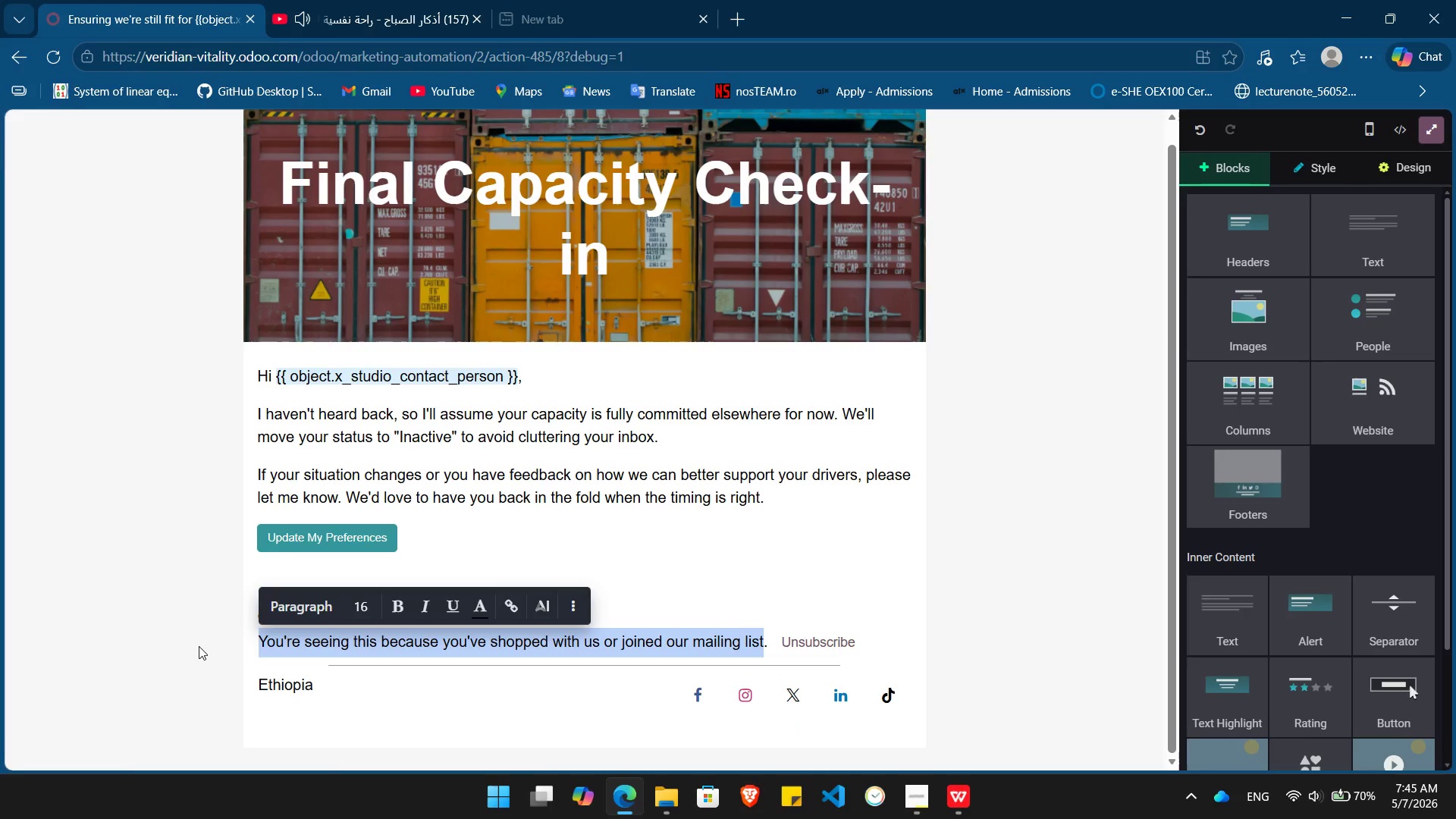 
key(Meta+MetaLeft)
 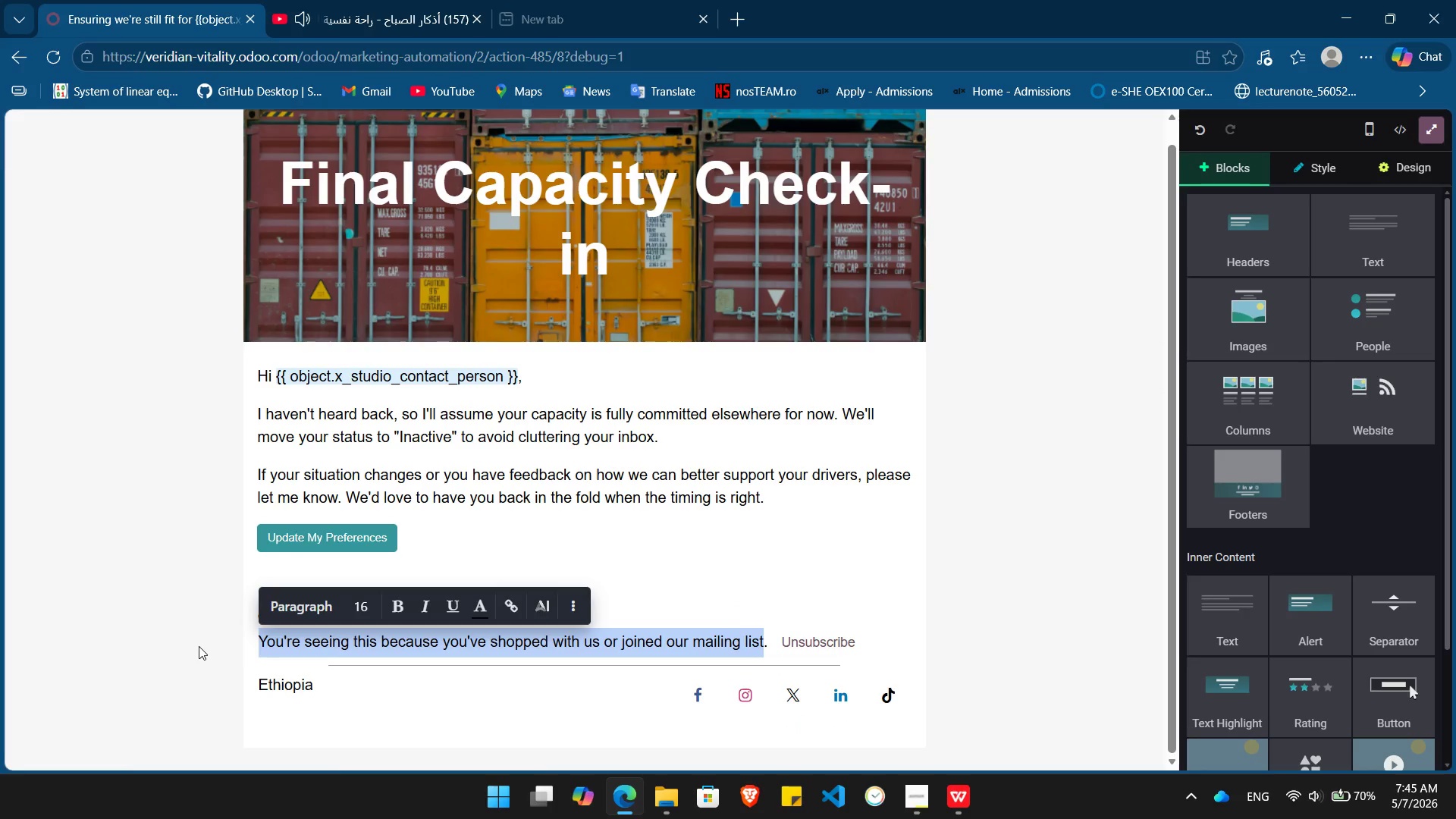 
key(Meta+V)
 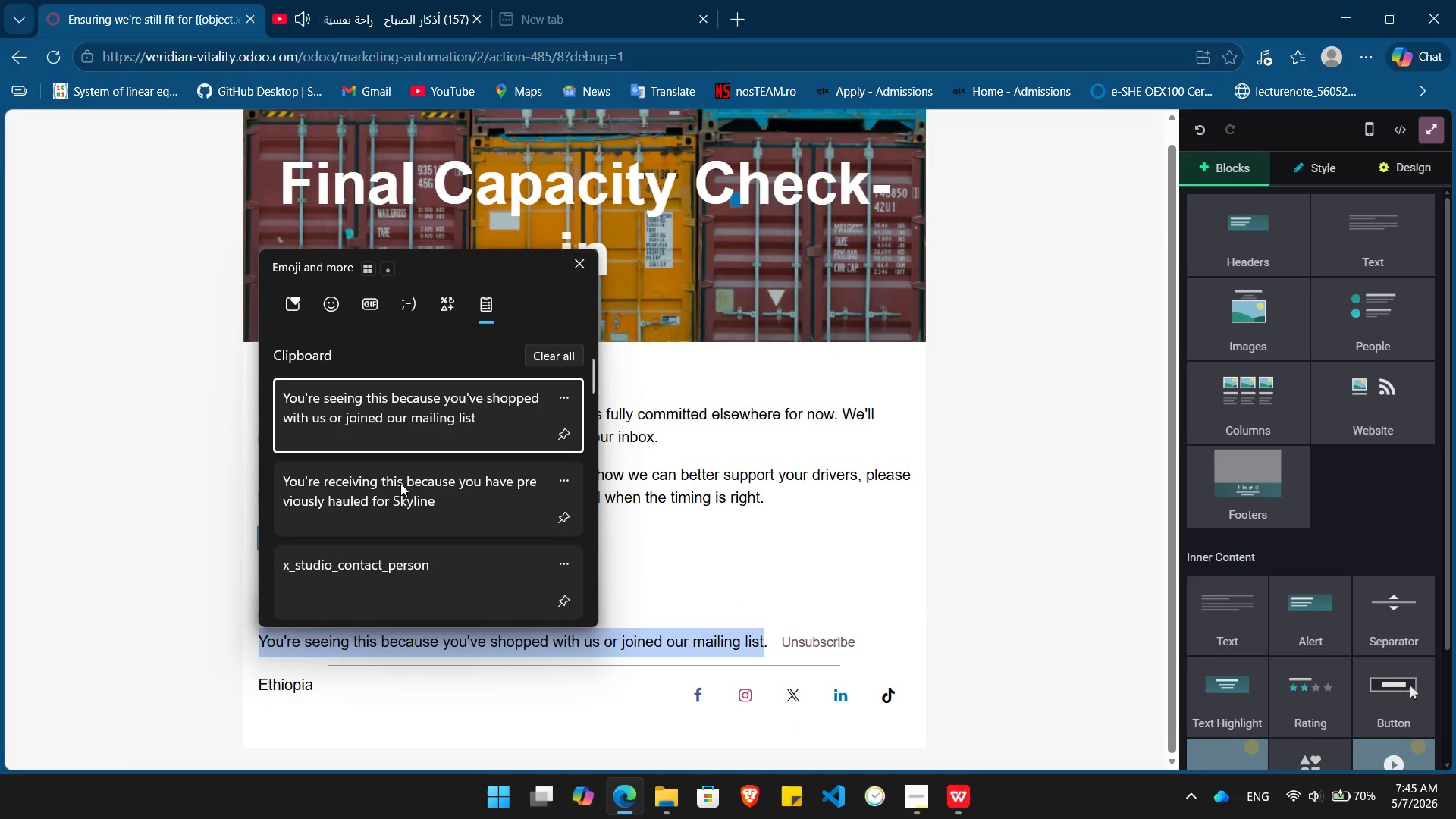 
left_click([400, 483])
 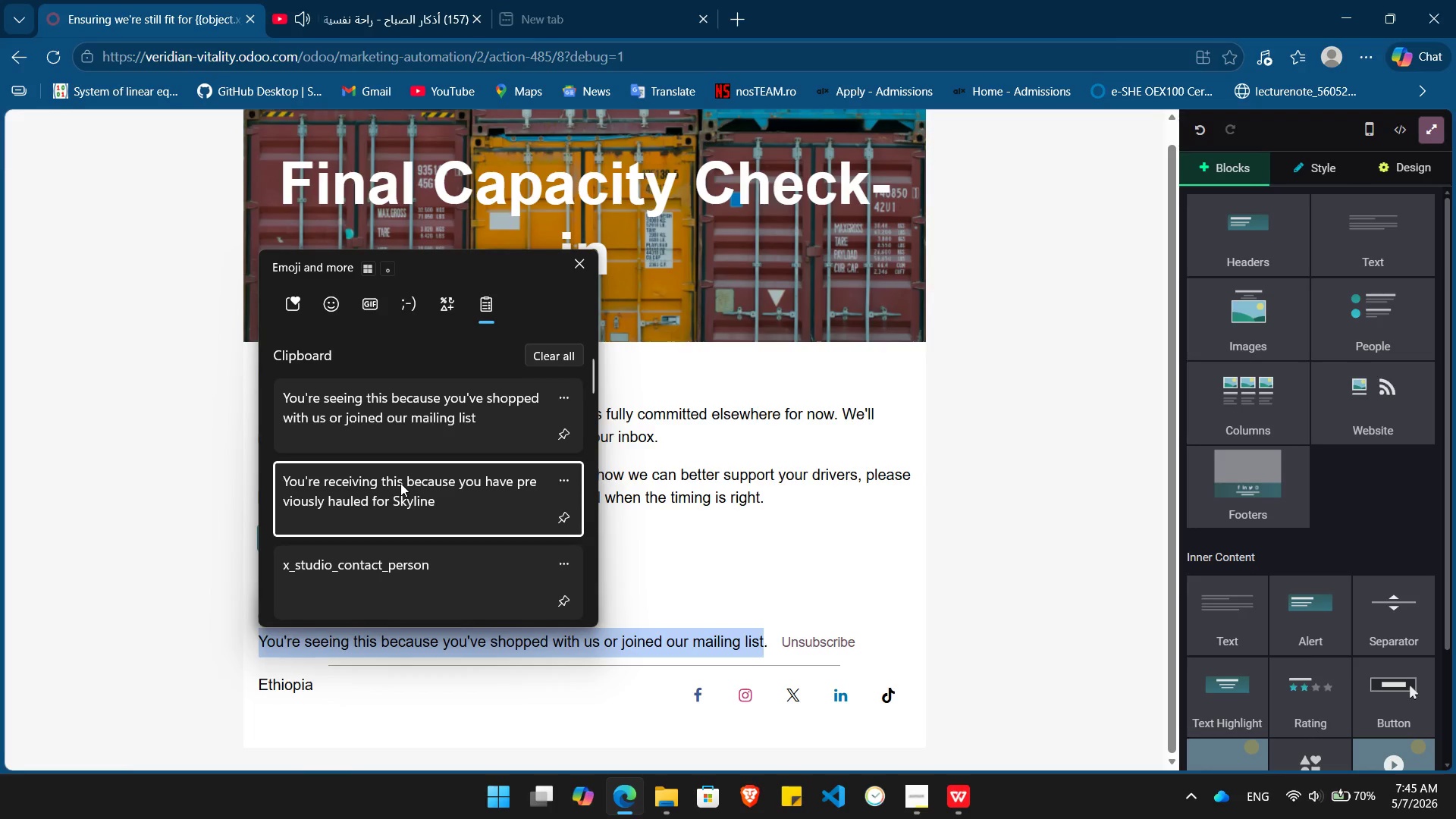 
key(Control+ControlLeft)
 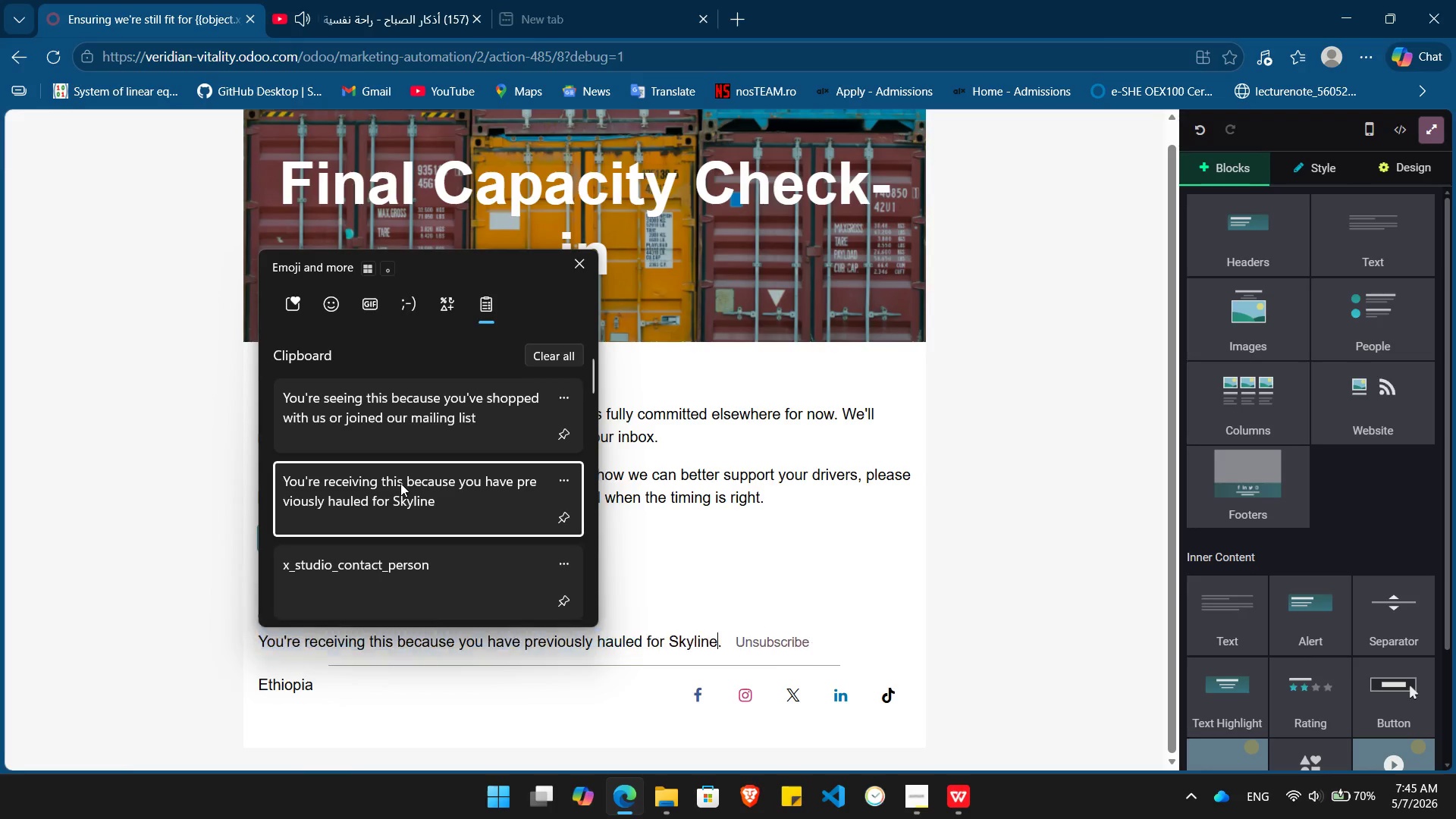 
key(Control+V)
 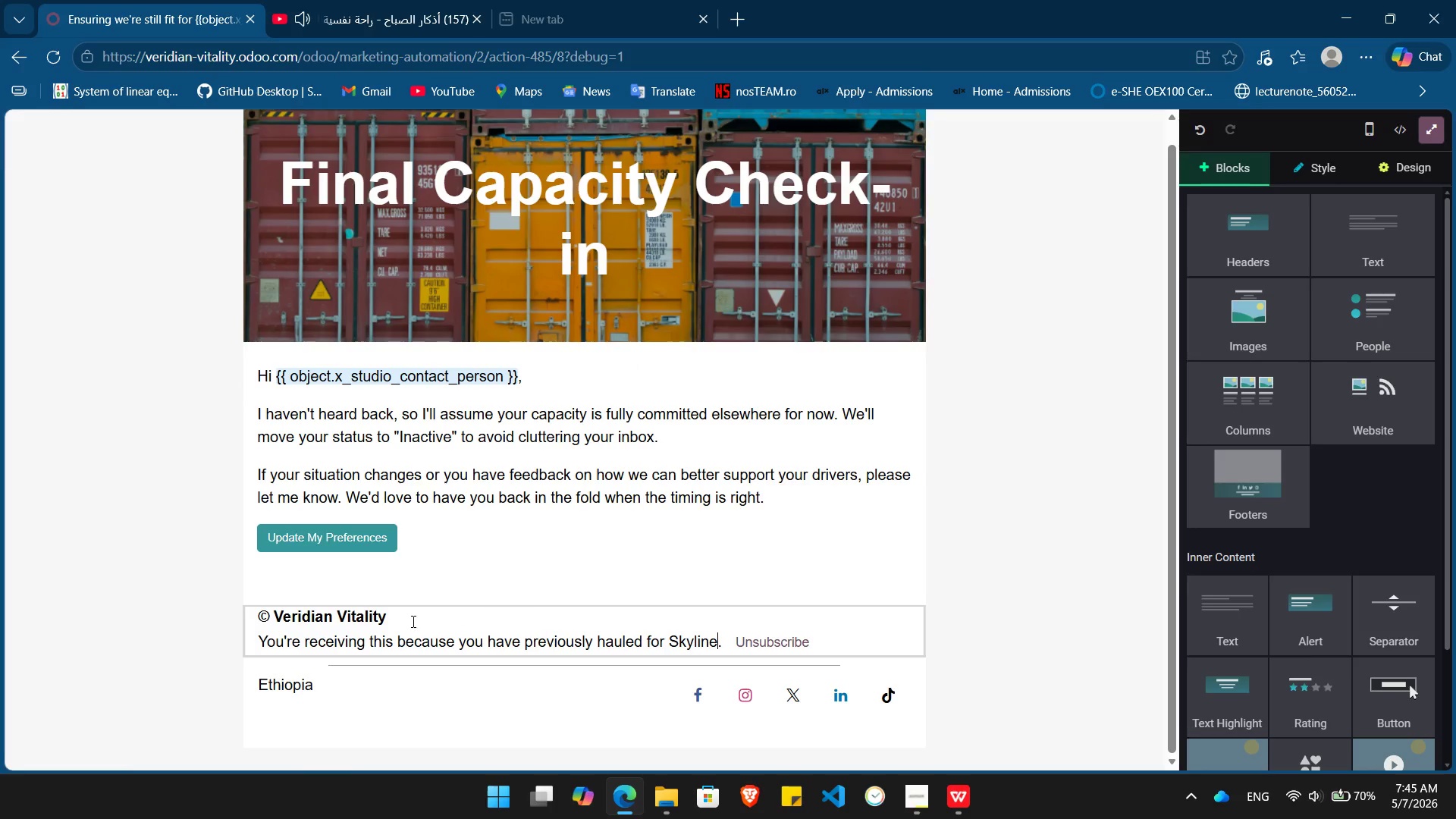 
left_click_drag(start_coordinate=[412, 620], to_coordinate=[281, 619])
 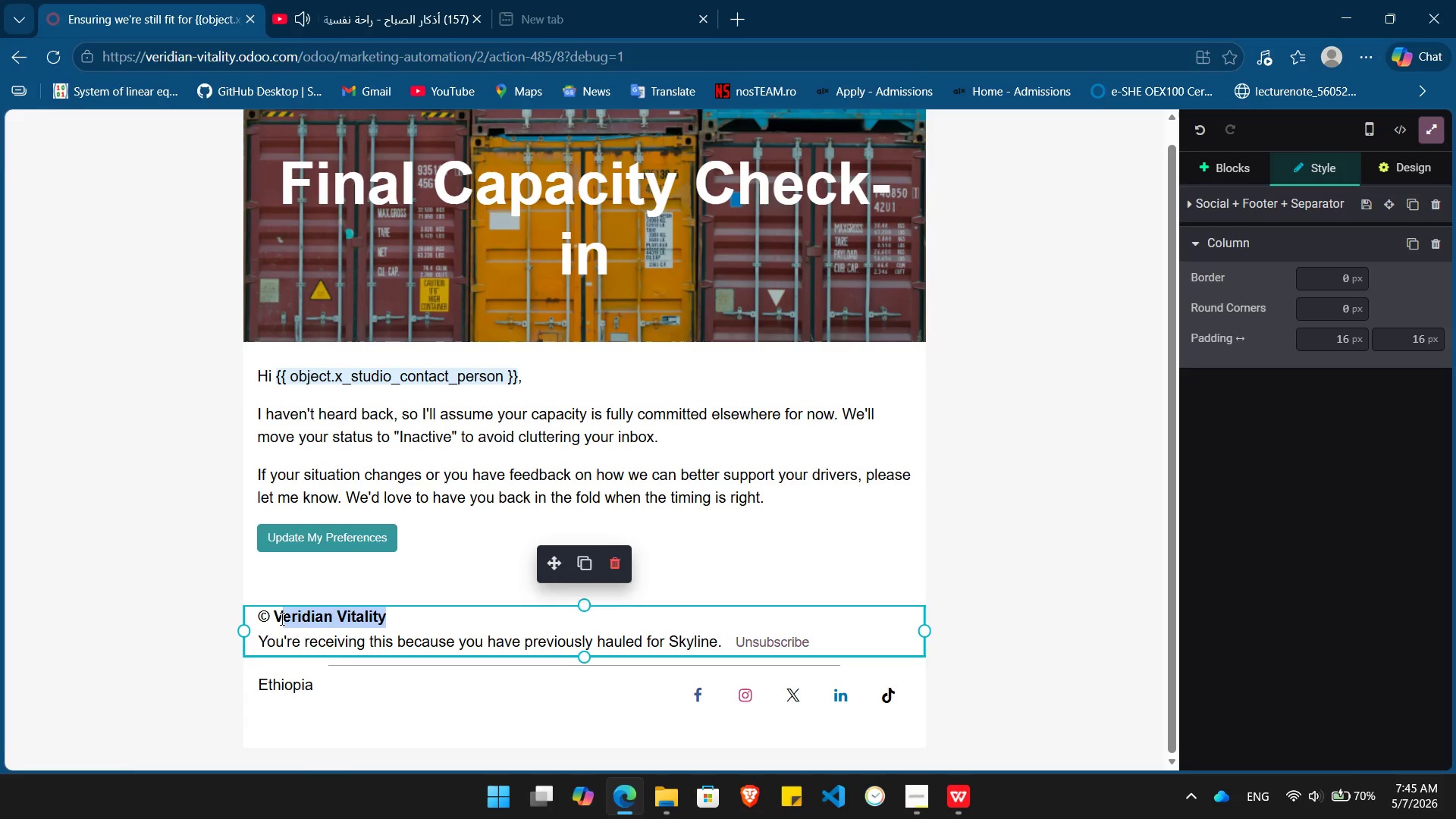 
key(Backspace)
key(Backspace)
type(Skyline )
 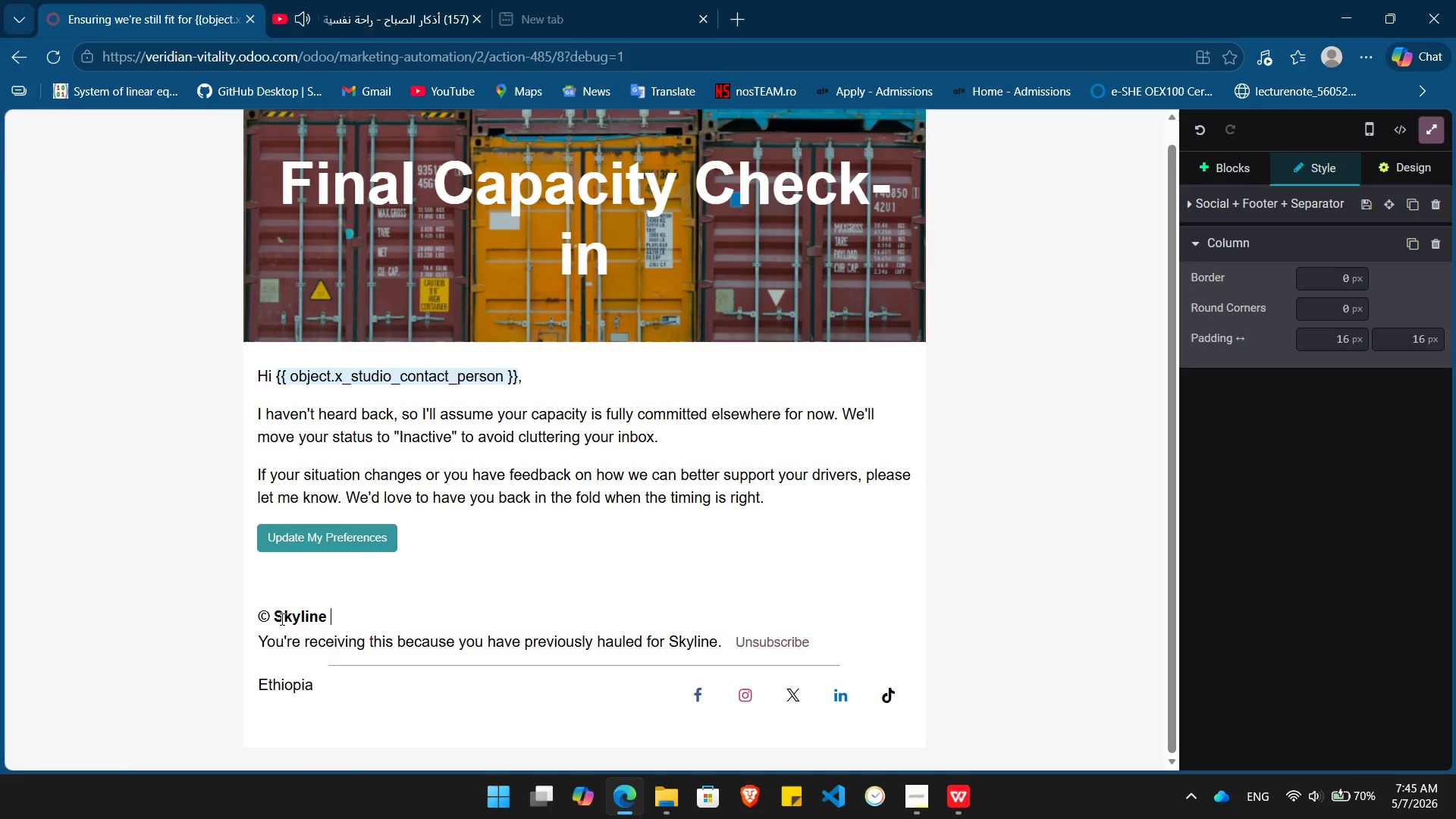 
type(Freight Solut)
key(Tab)
 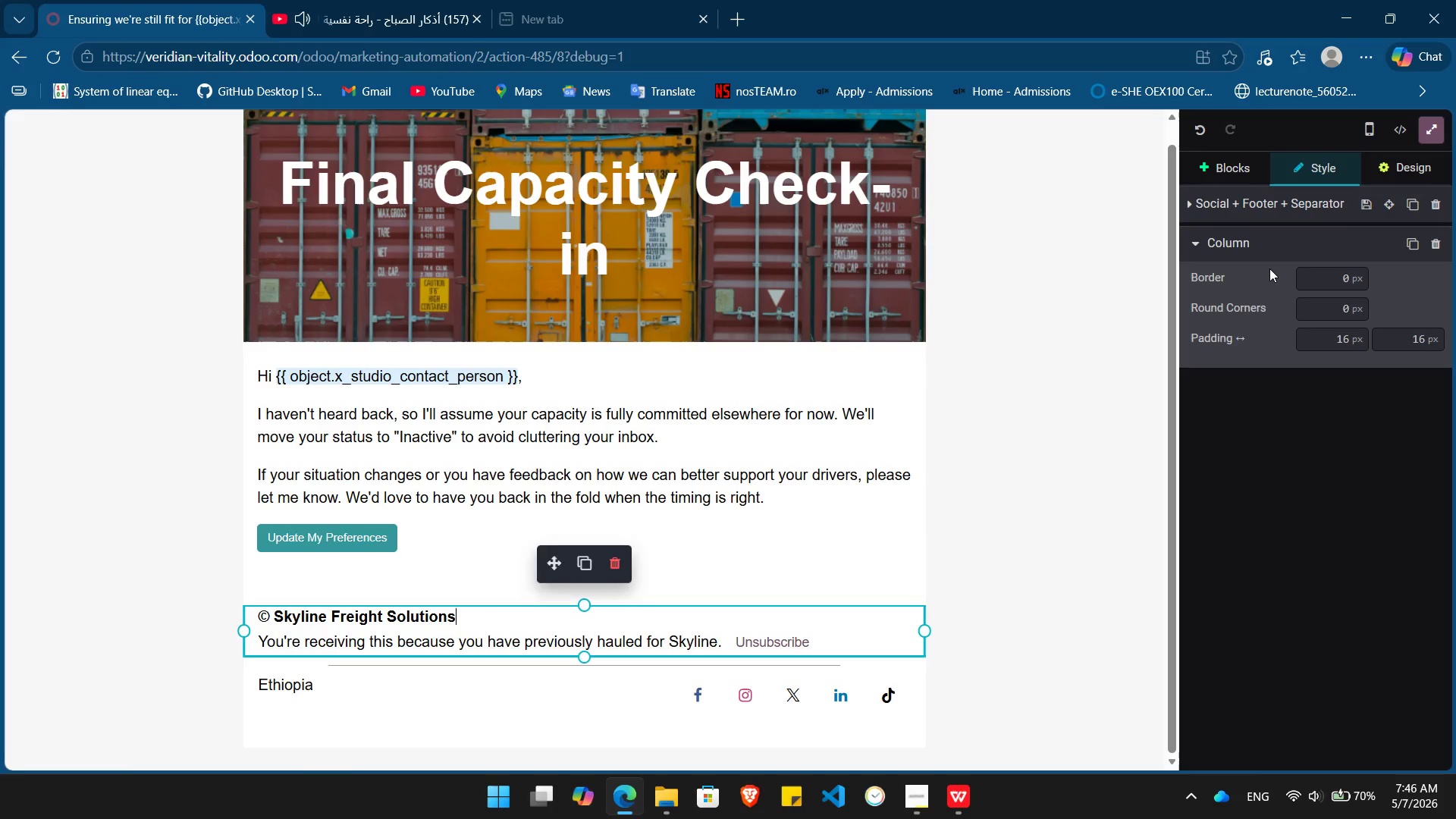 
left_click([1263, 206])
 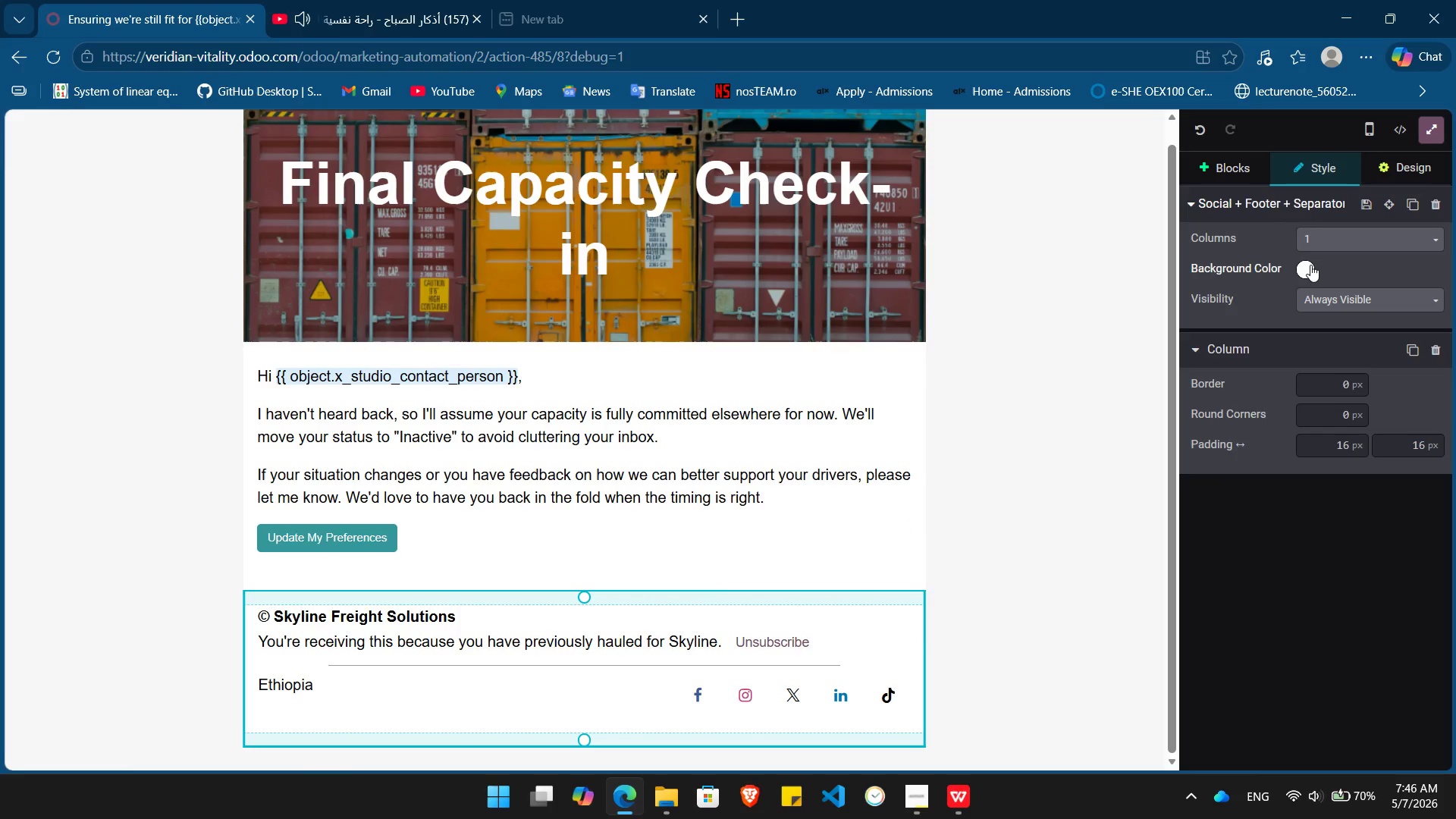 
left_click([1310, 265])
 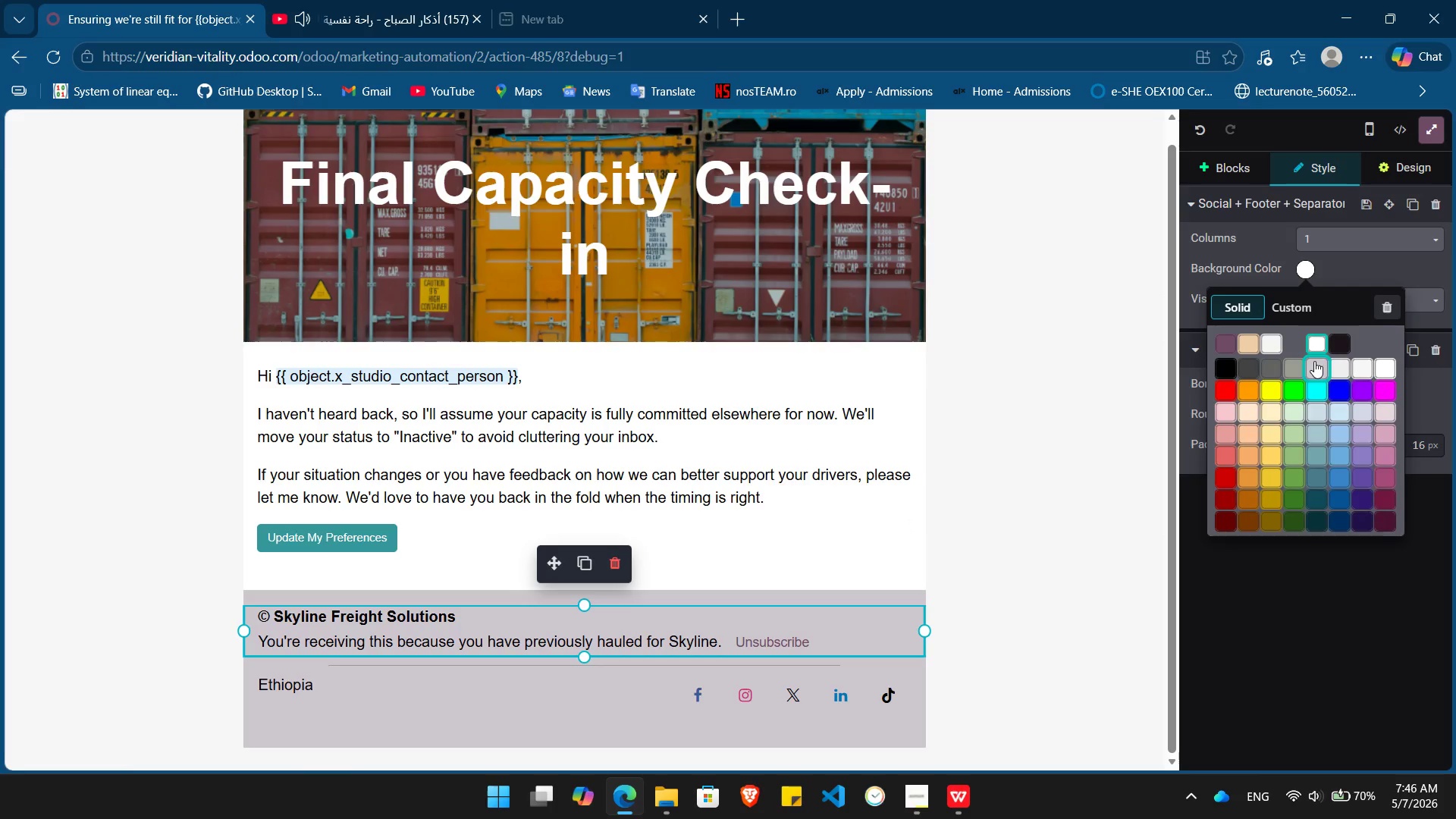 
left_click([1314, 361])
 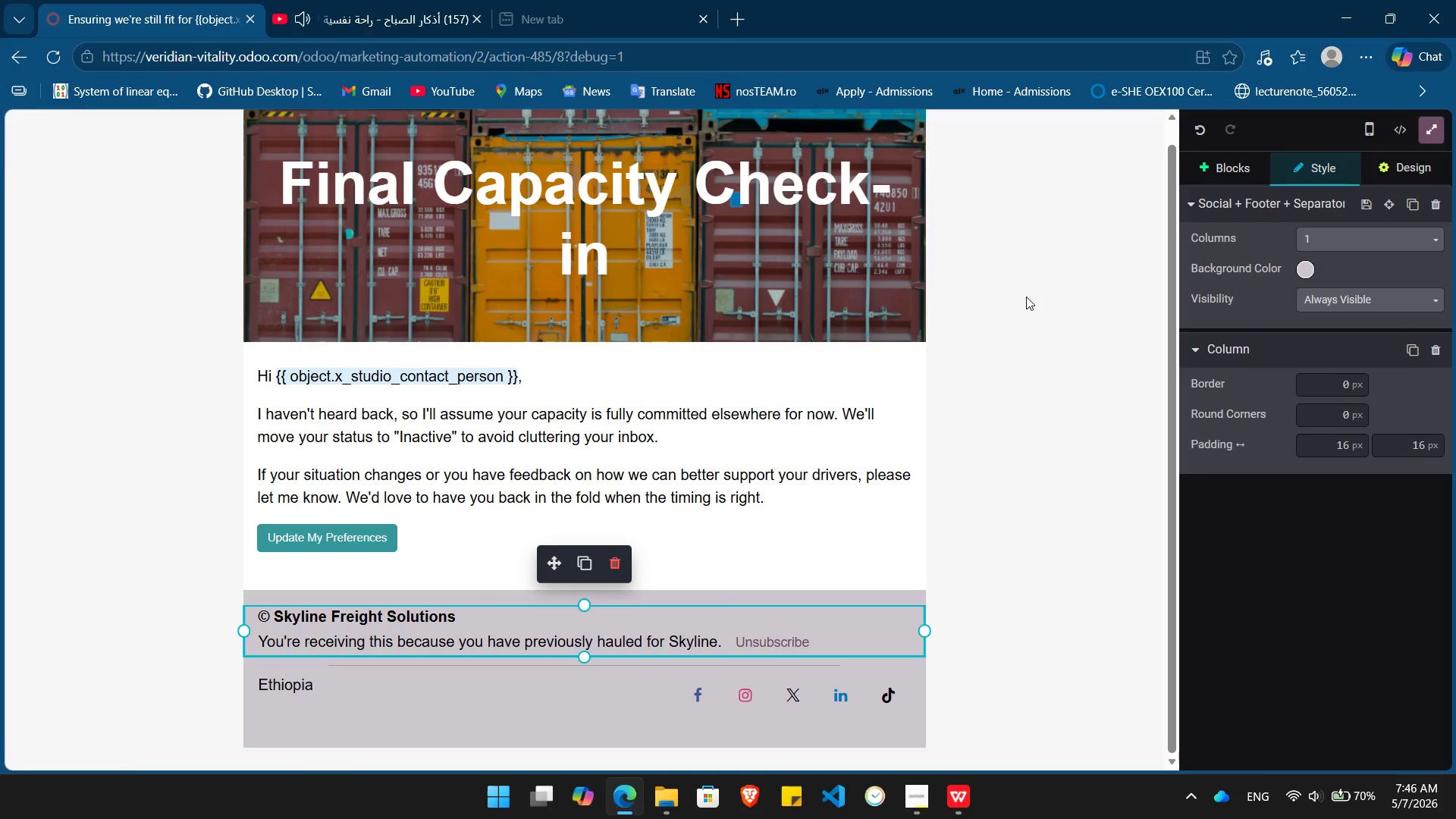 
left_click([1026, 297])
 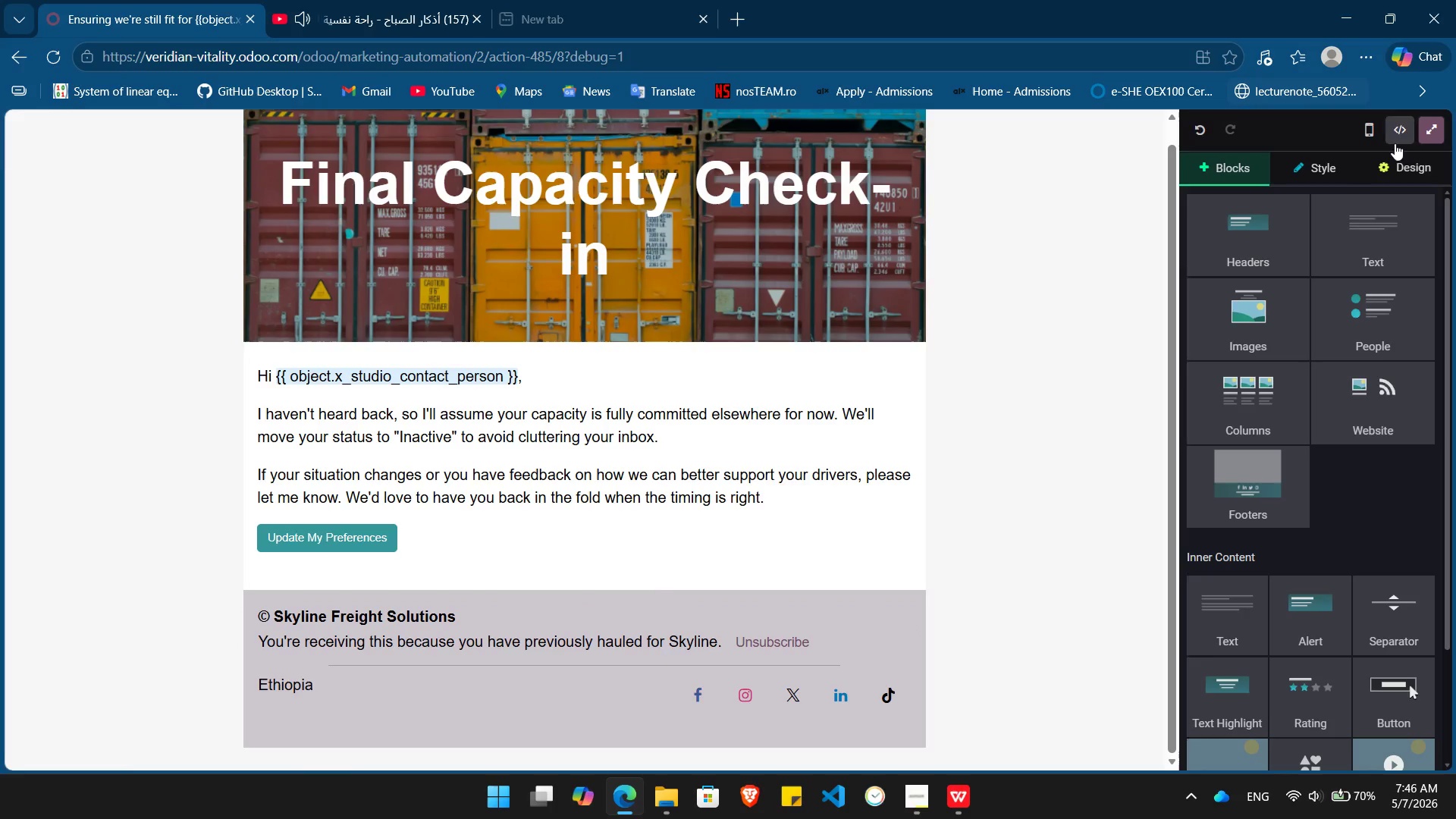 
left_click([1408, 166])
 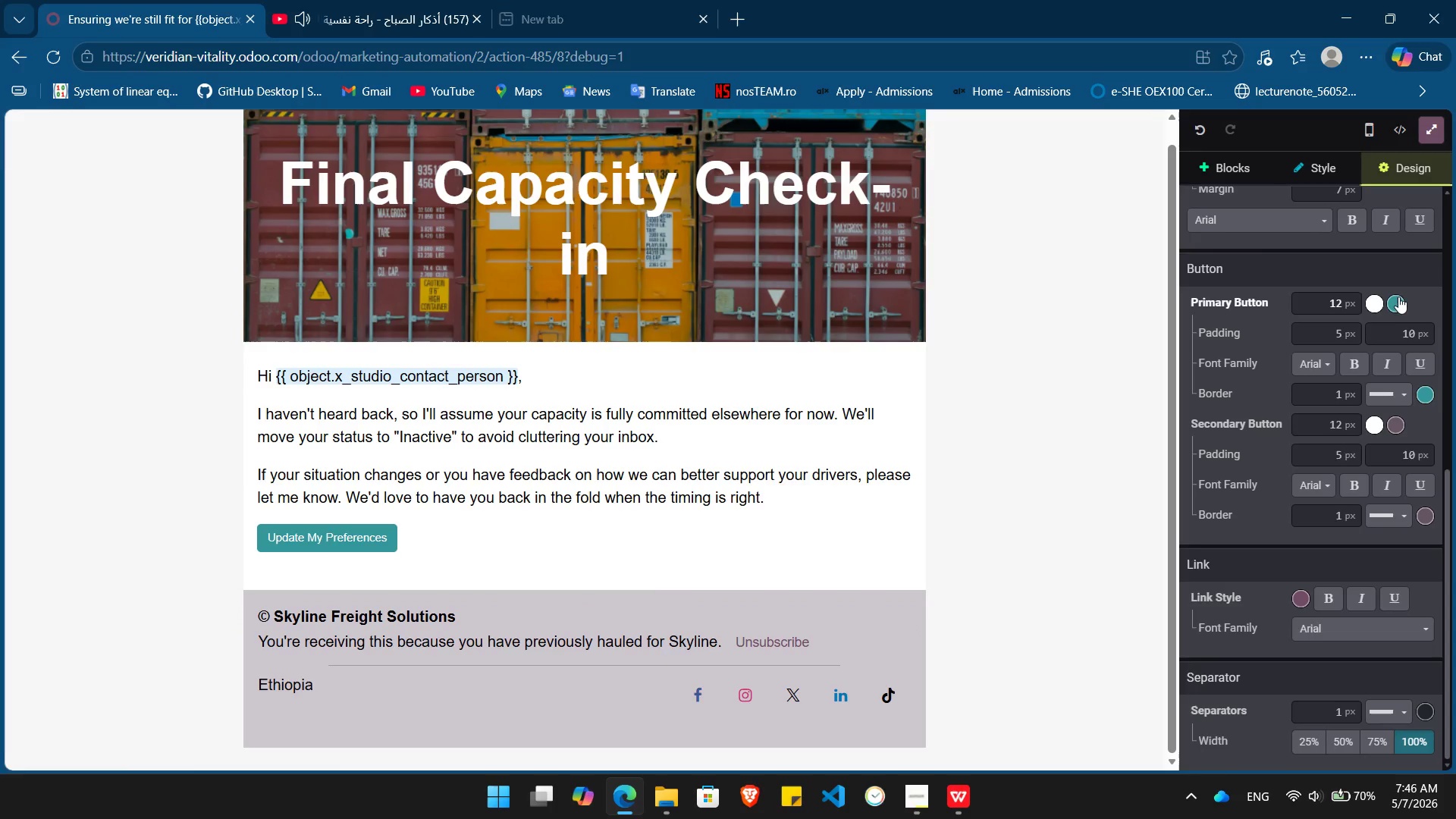 
left_click([1395, 301])
 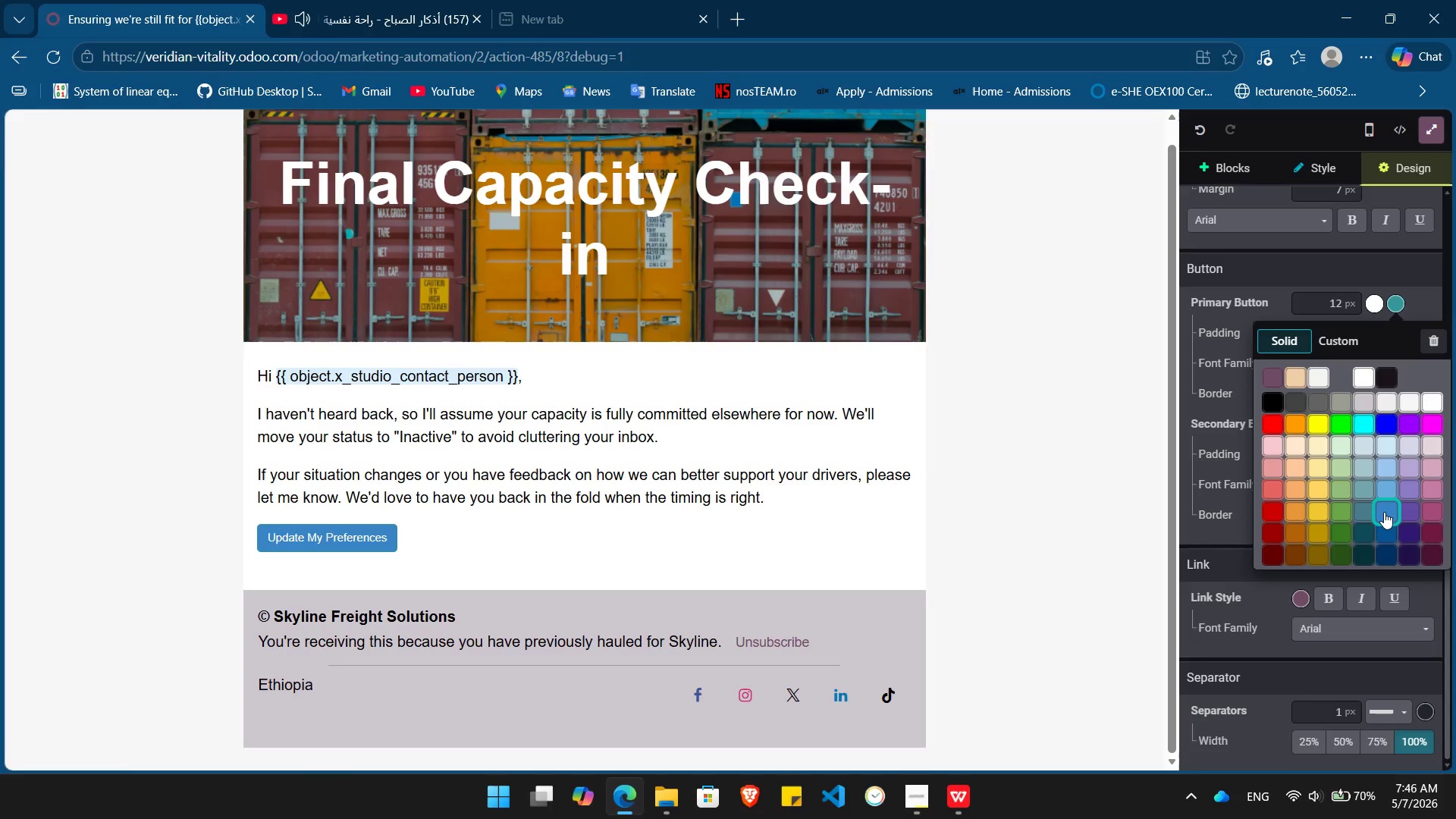 
wait(7.09)
 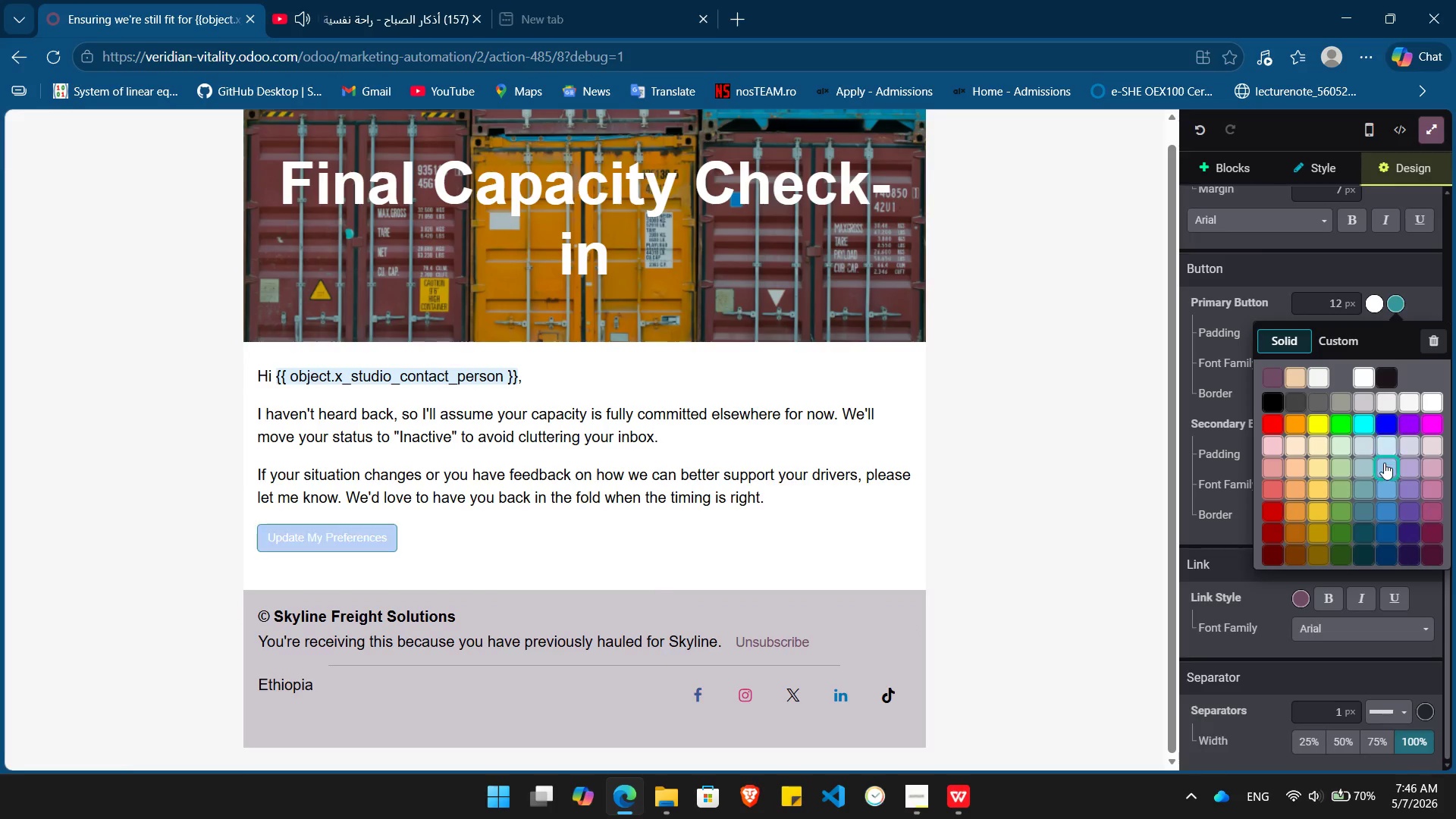 
left_click([1384, 512])
 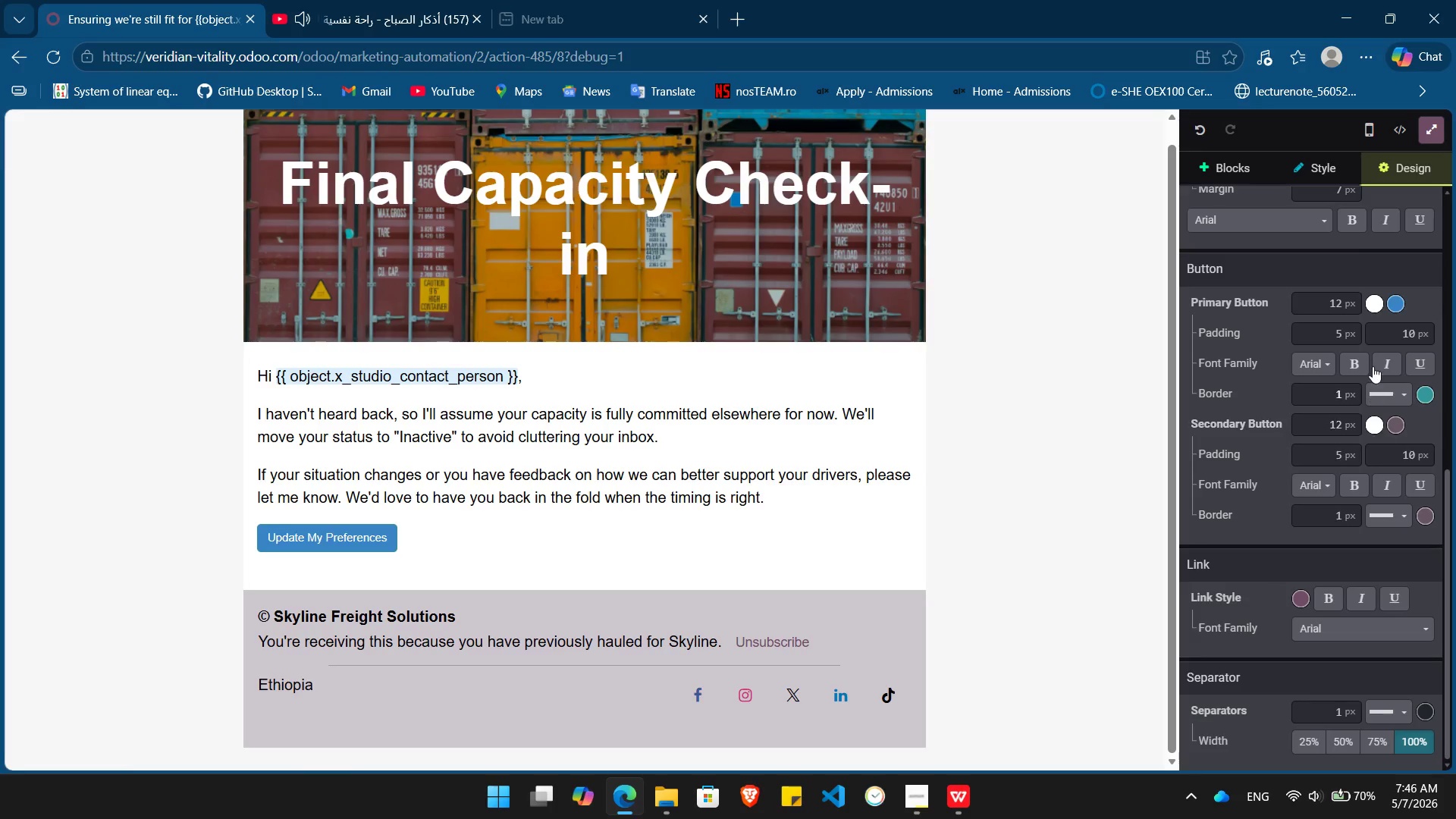 
left_click([1351, 362])
 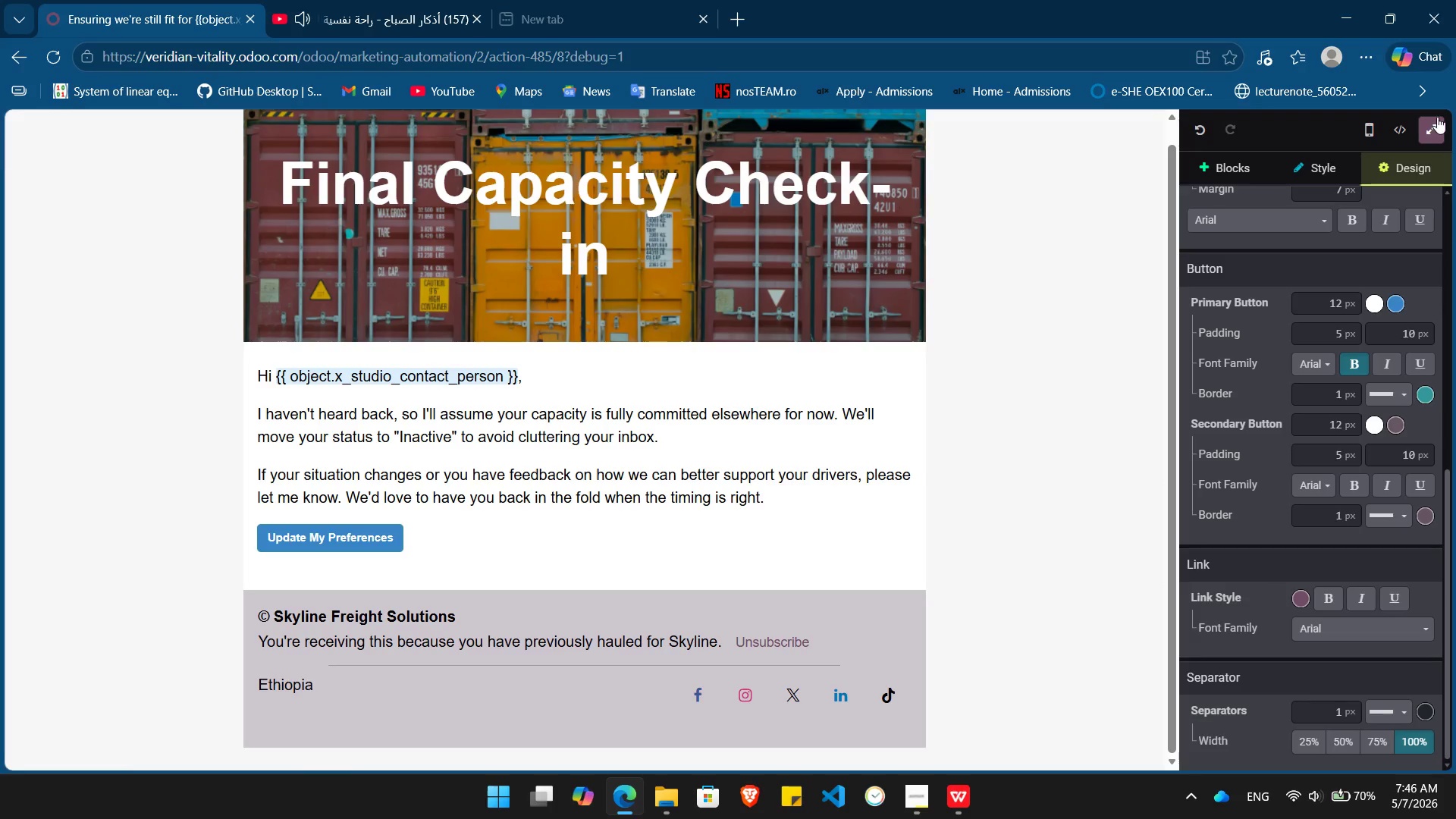 
left_click([1438, 127])
 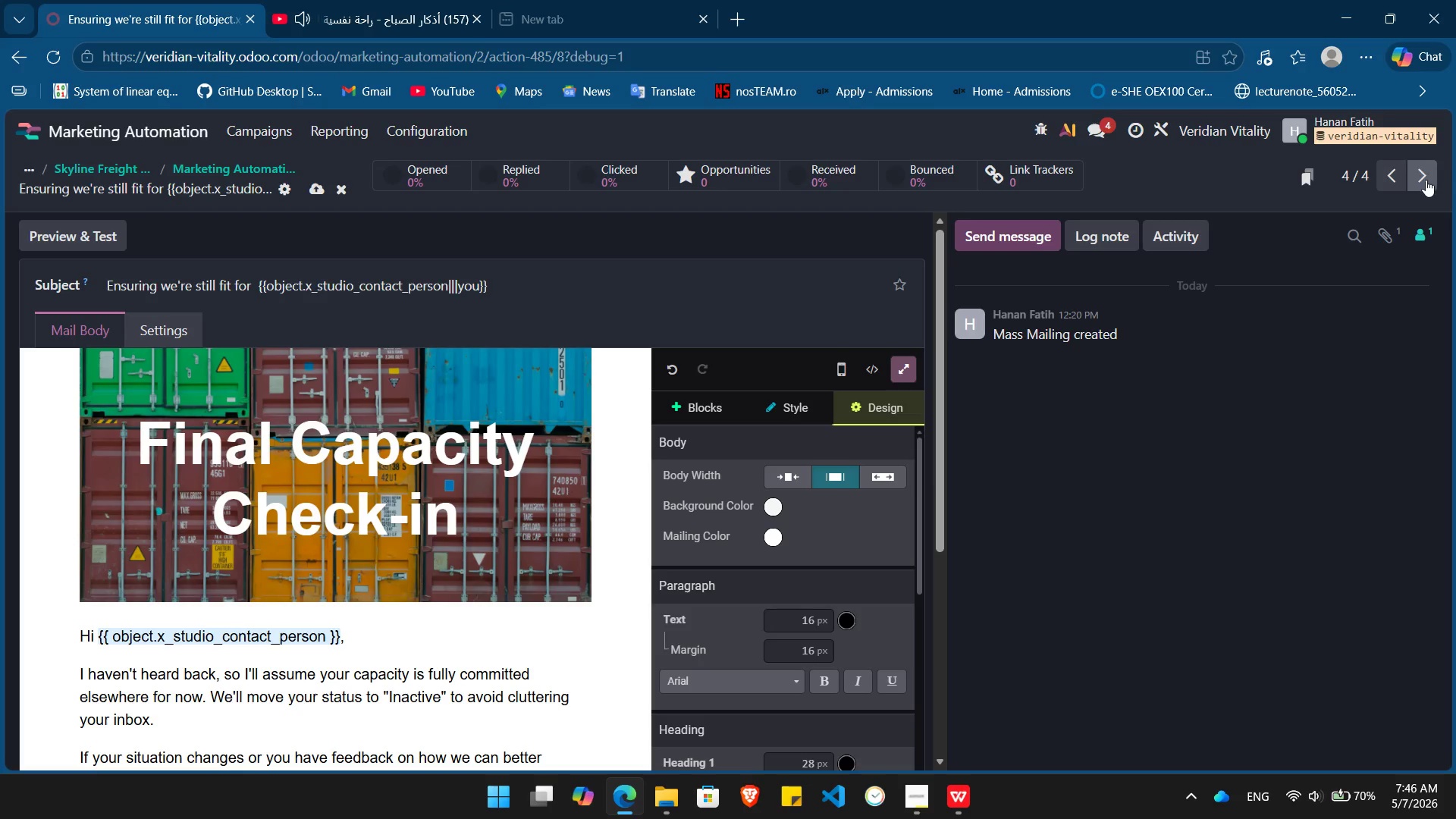 
left_click([1424, 180])
 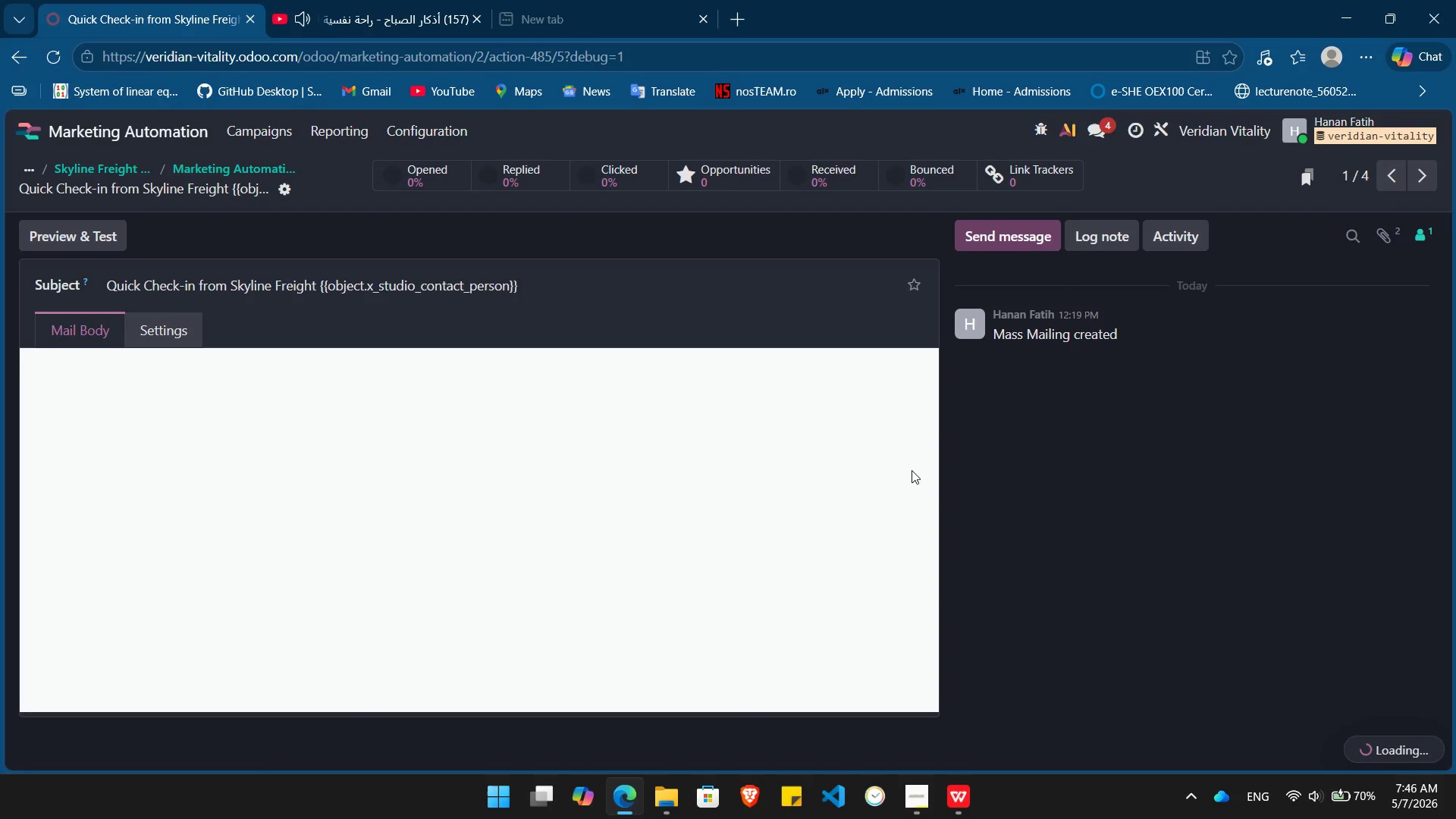 
left_click([881, 403])
 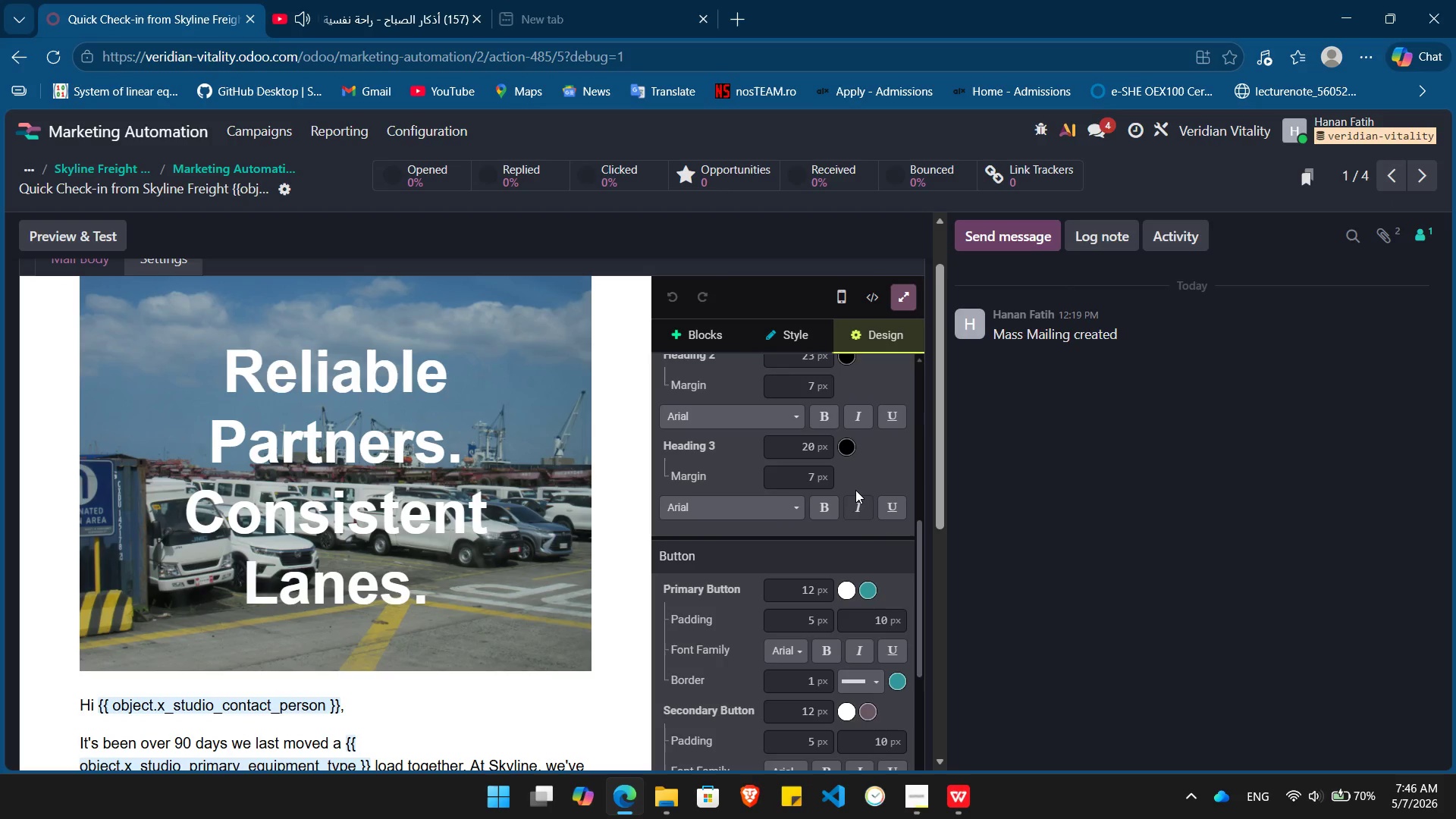 
mouse_move([870, 548])
 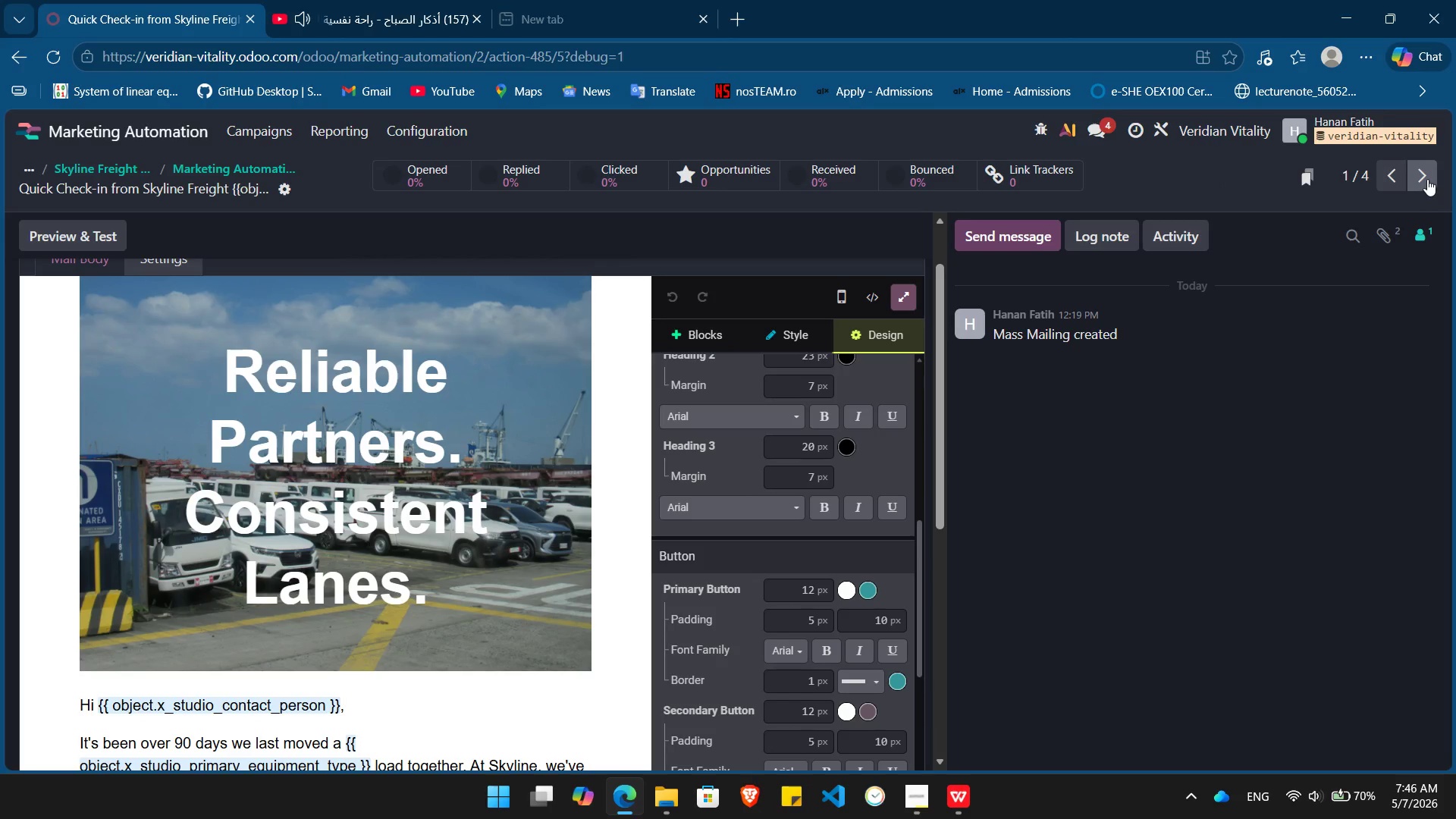 
left_click([1427, 179])
 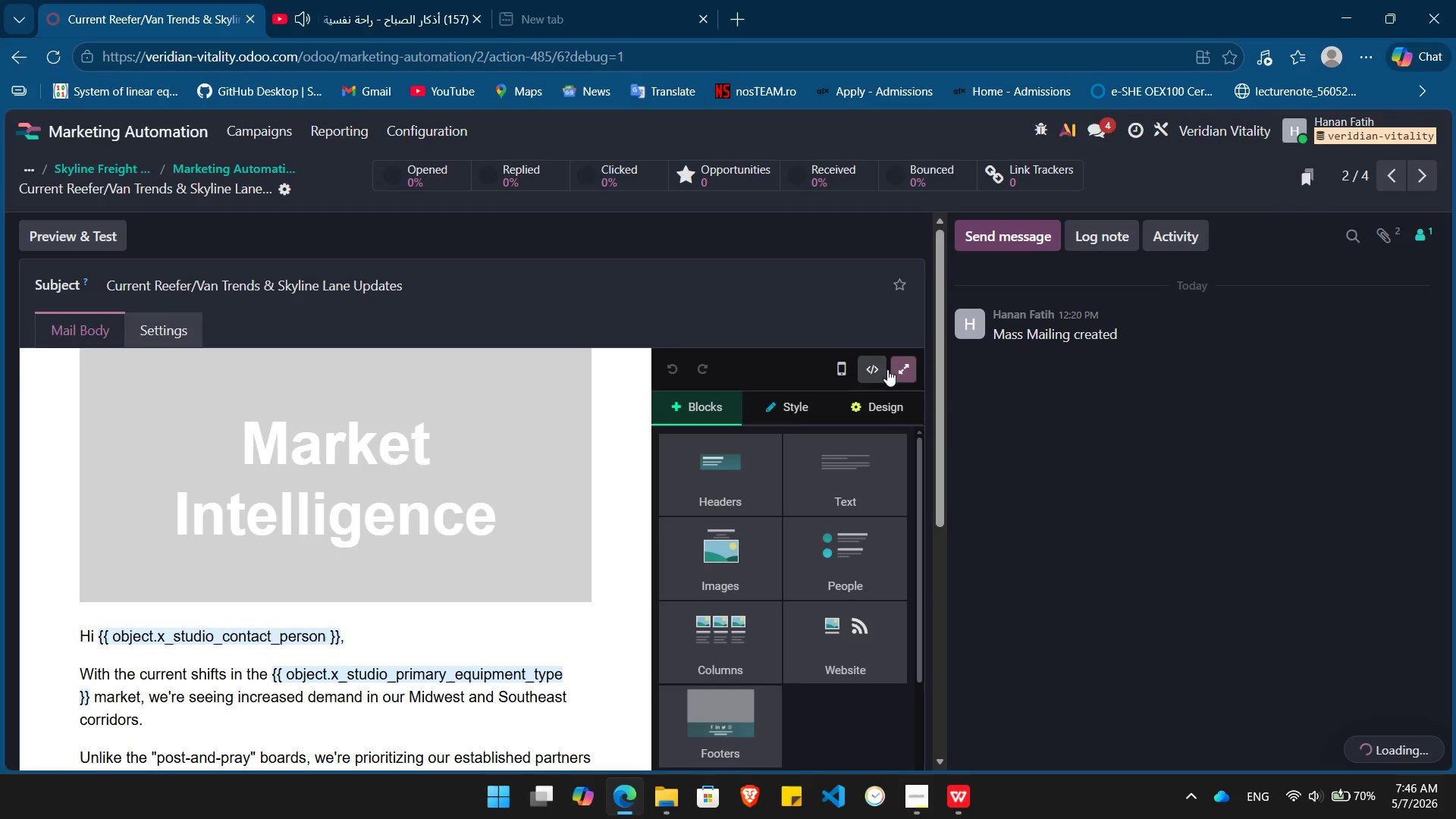 
left_click([876, 402])
 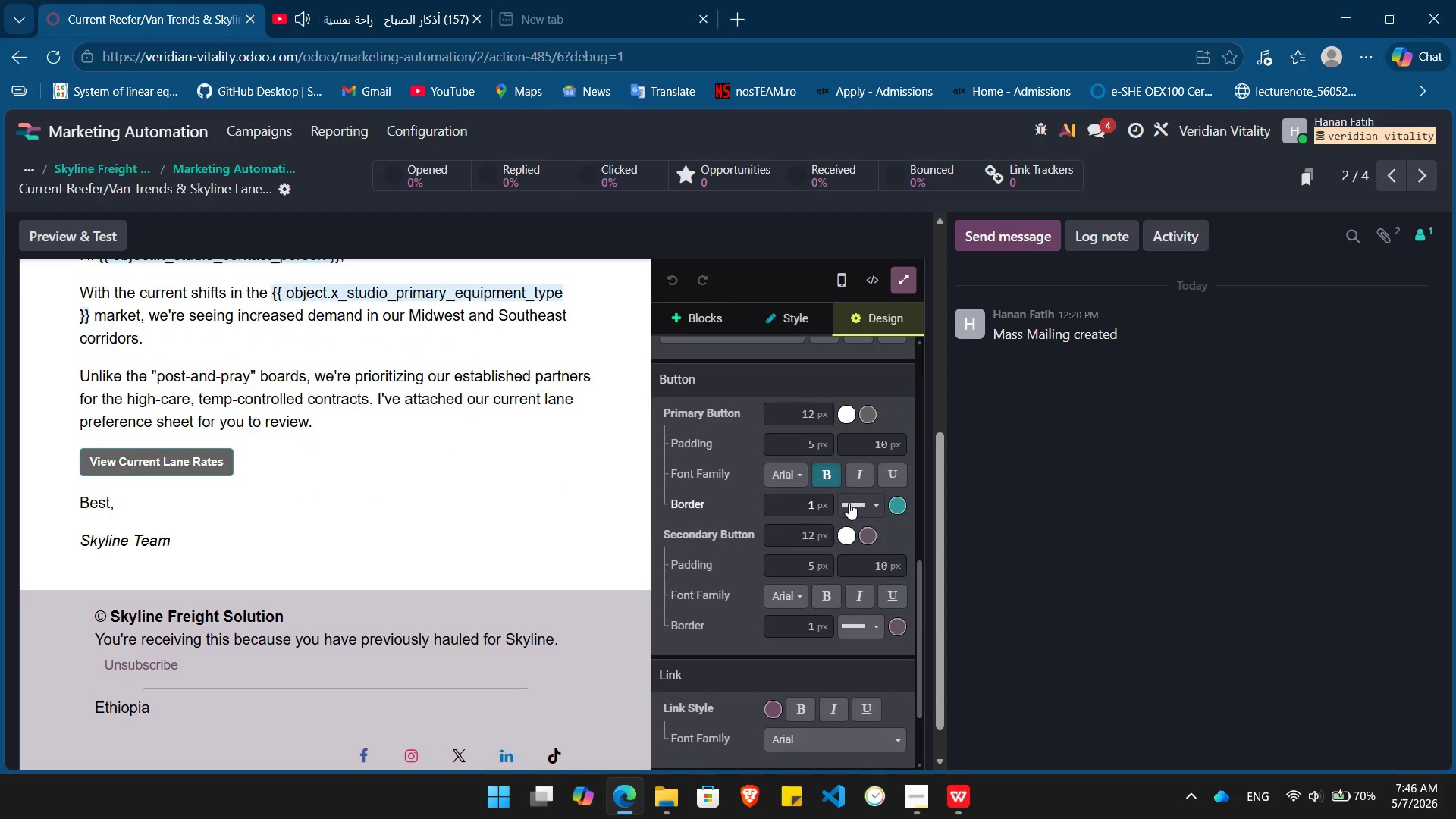 
left_click([867, 416])
 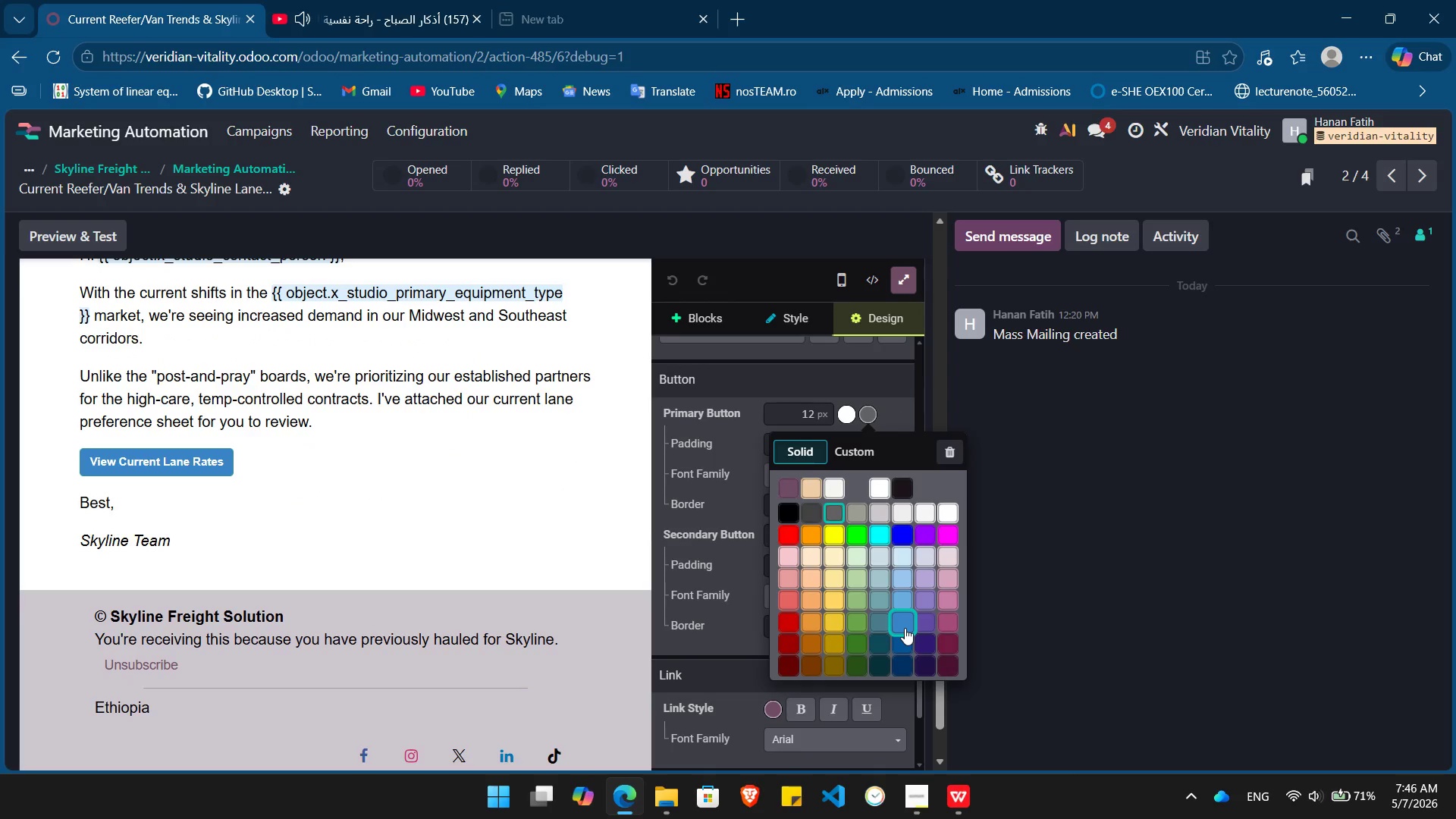 
left_click([905, 628])
 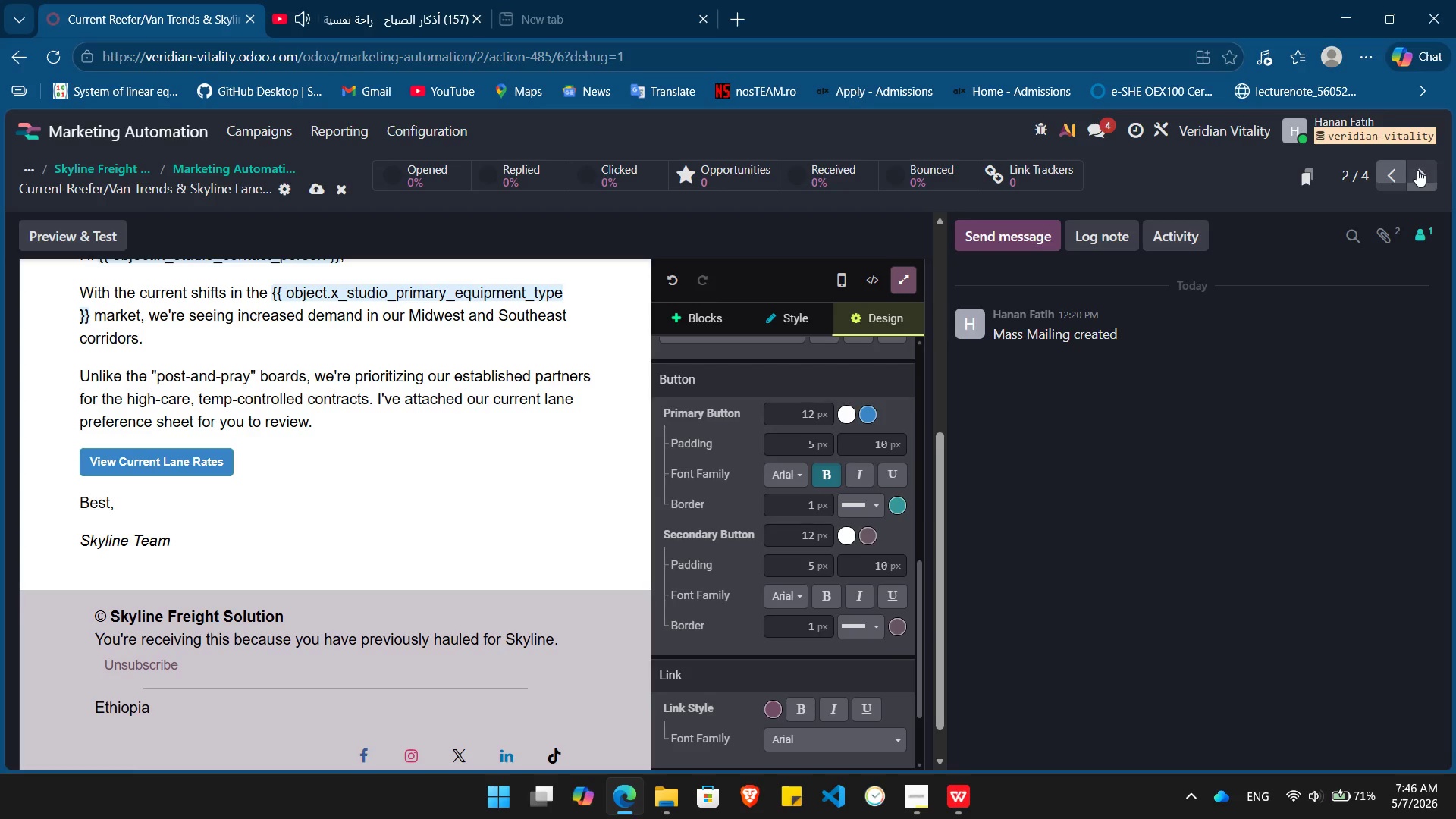 
left_click([1426, 170])
 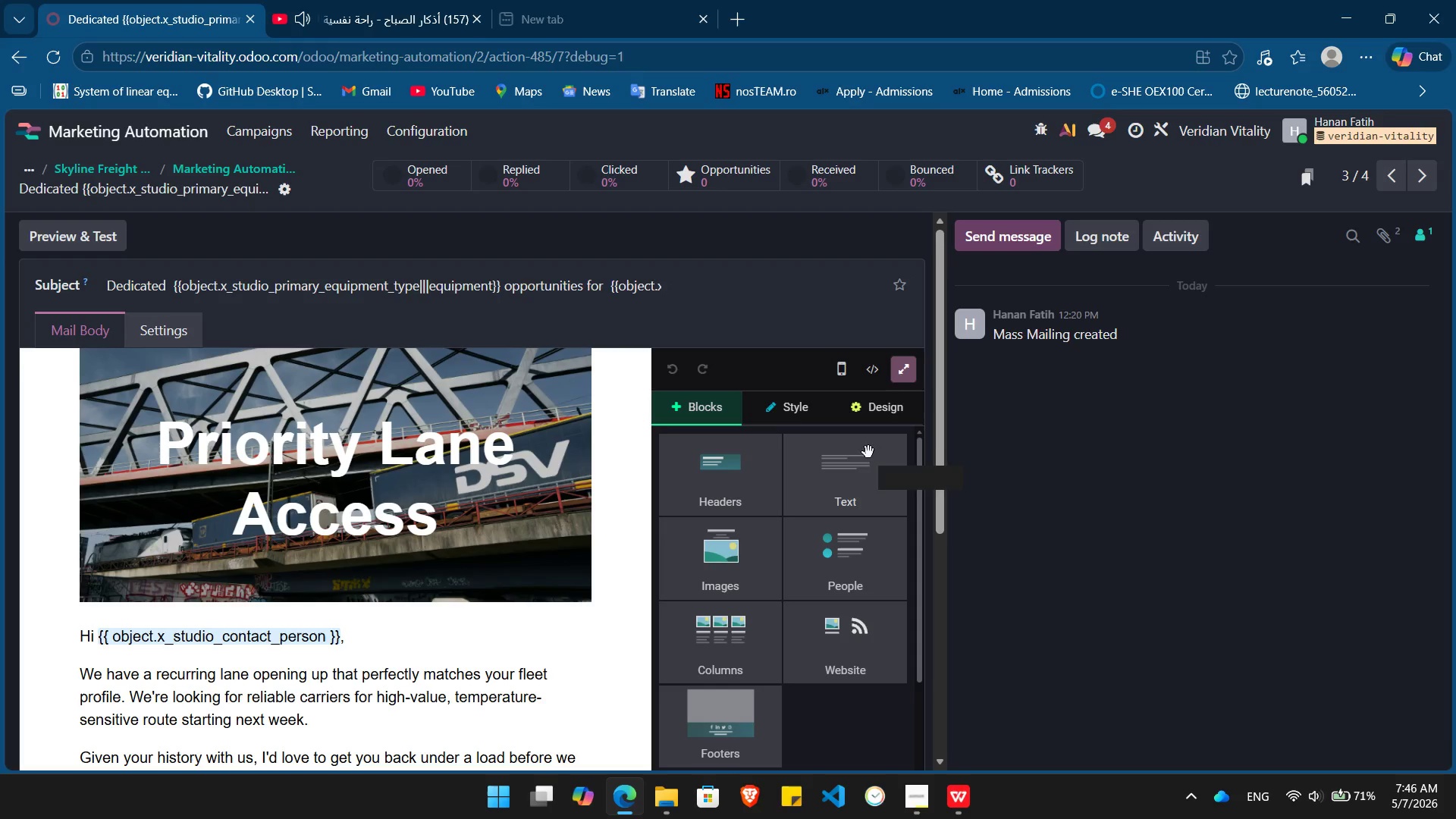 
left_click([888, 416])
 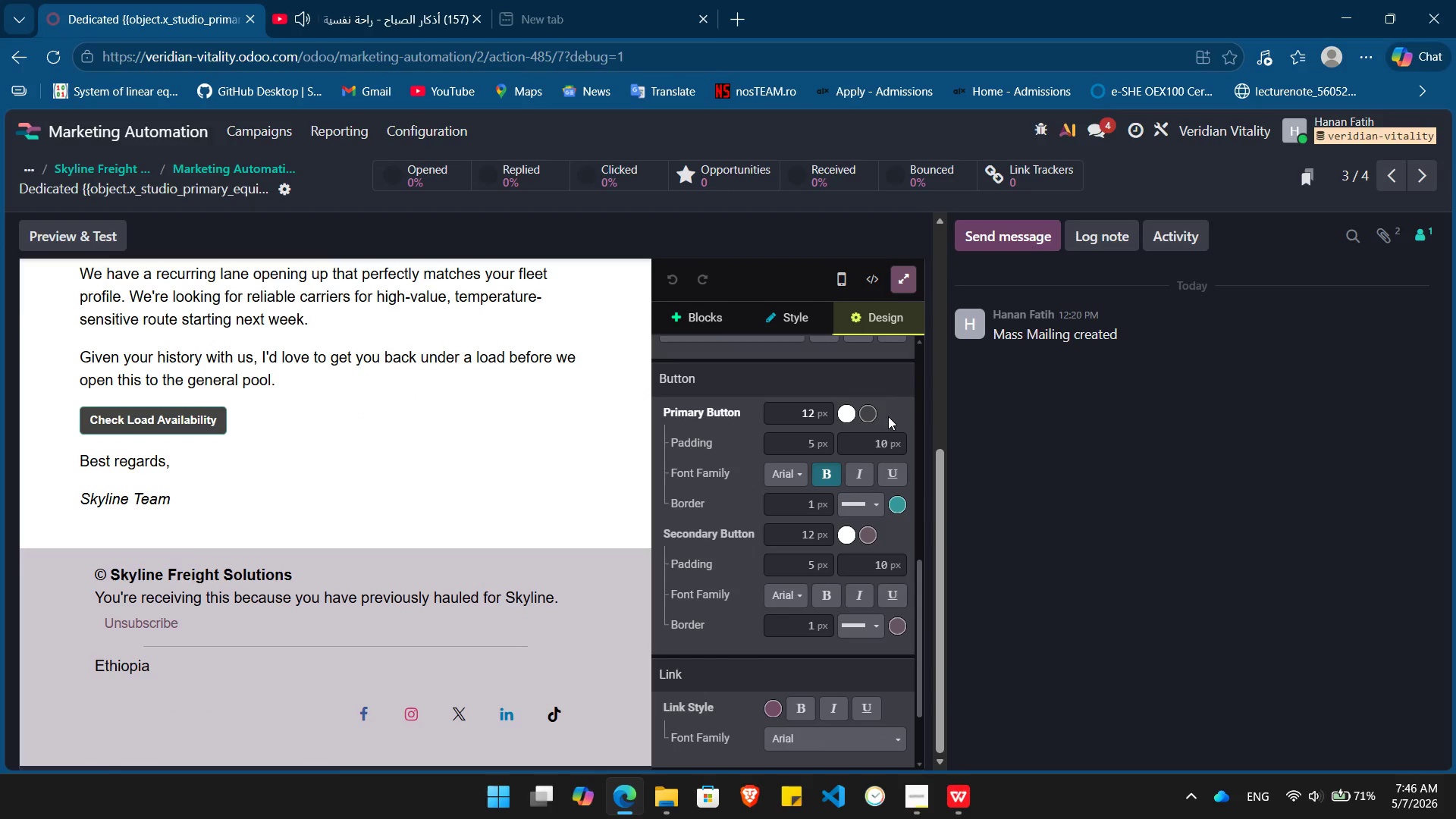 
left_click([869, 417])
 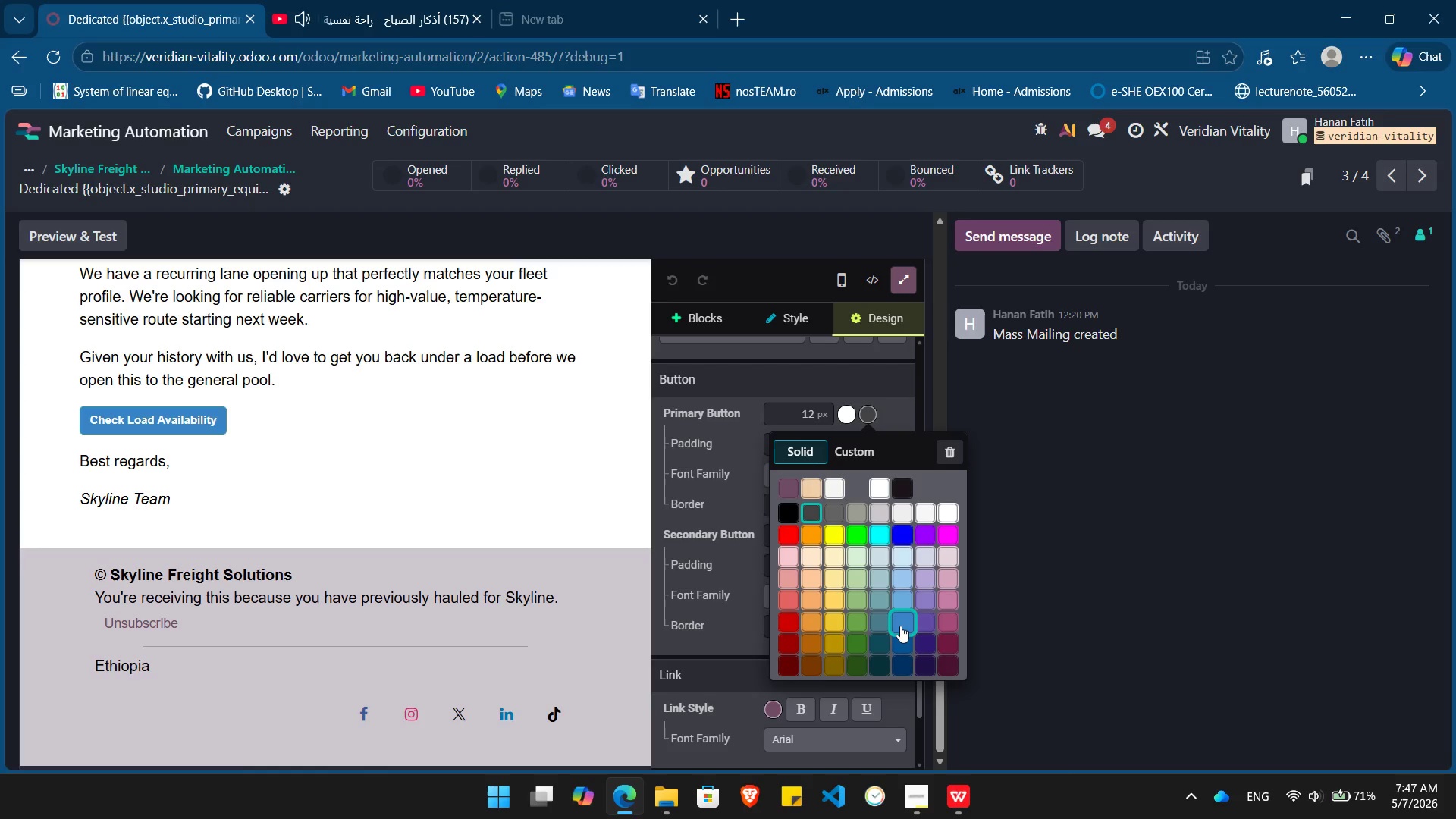 
left_click([902, 641])
 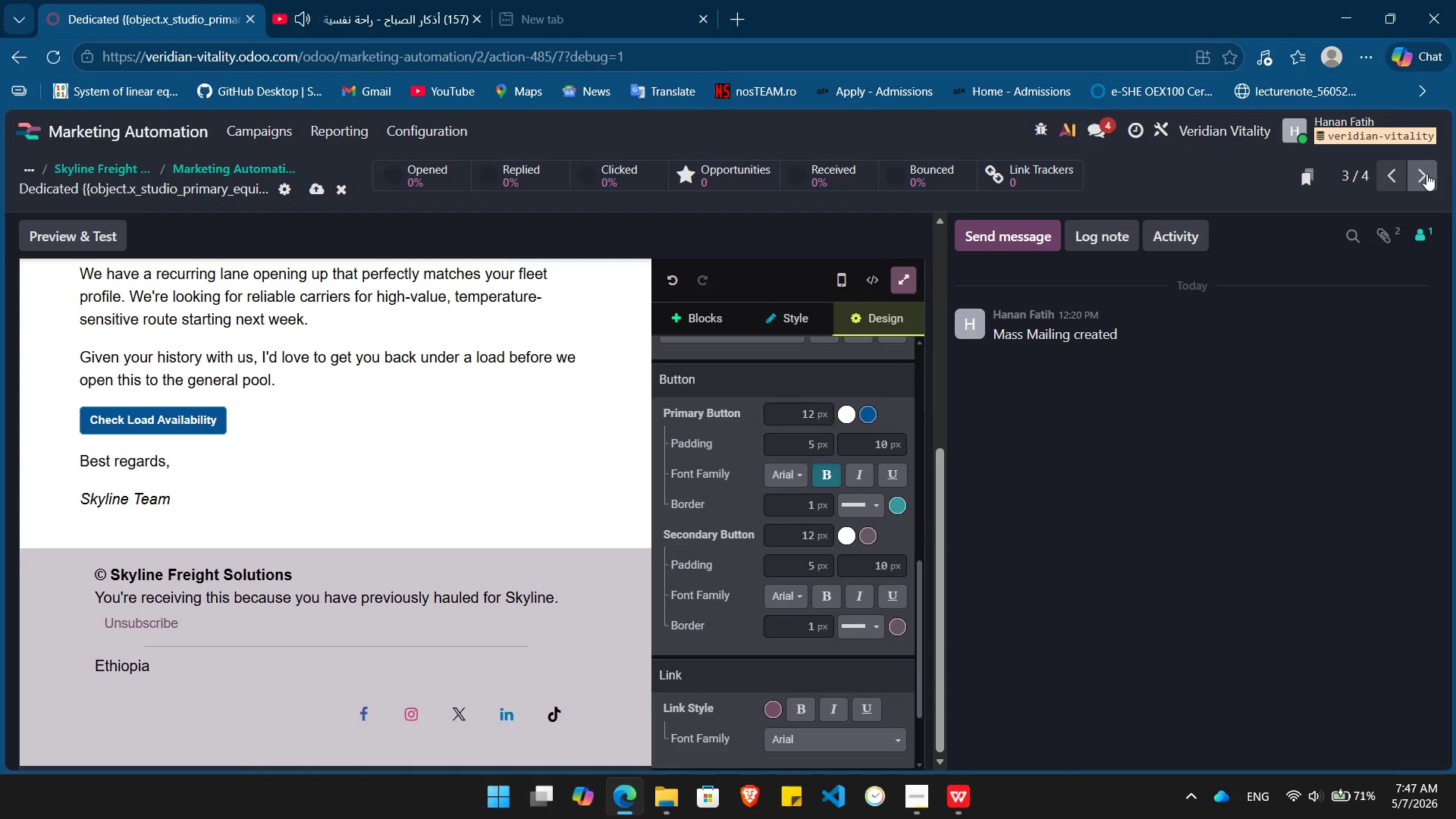 
left_click([1426, 174])
 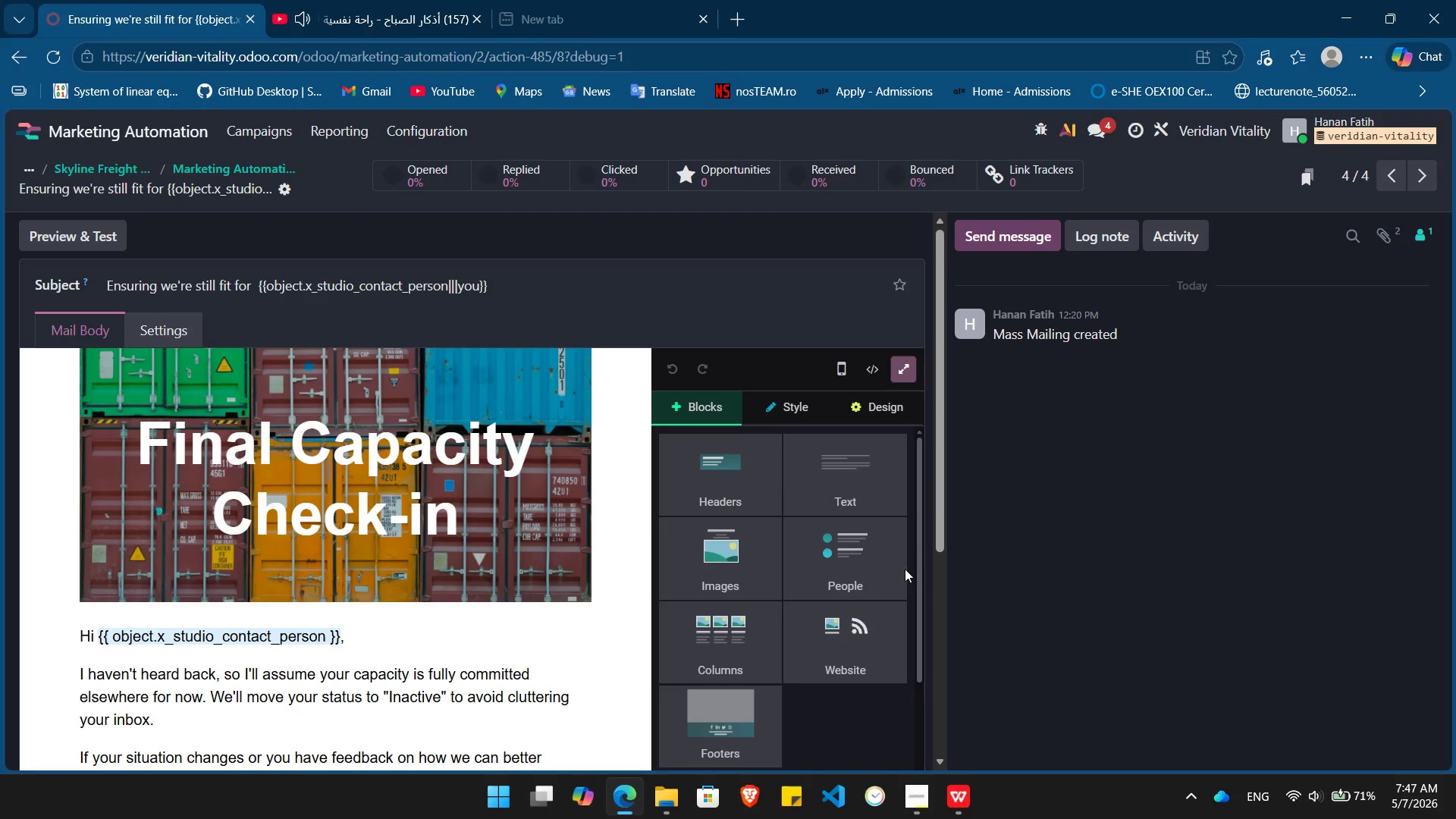 
left_click([901, 409])
 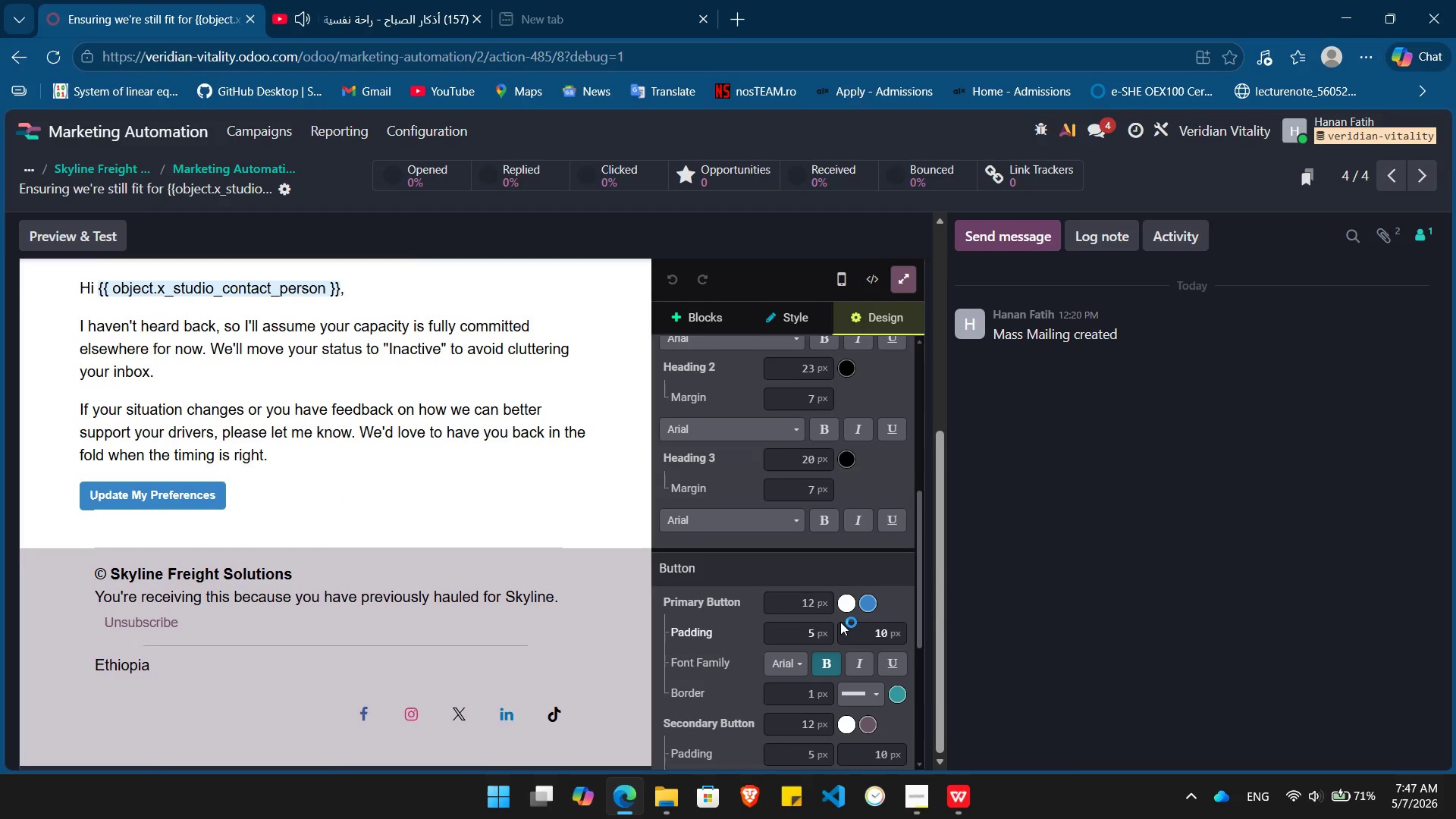 
left_click([864, 600])
 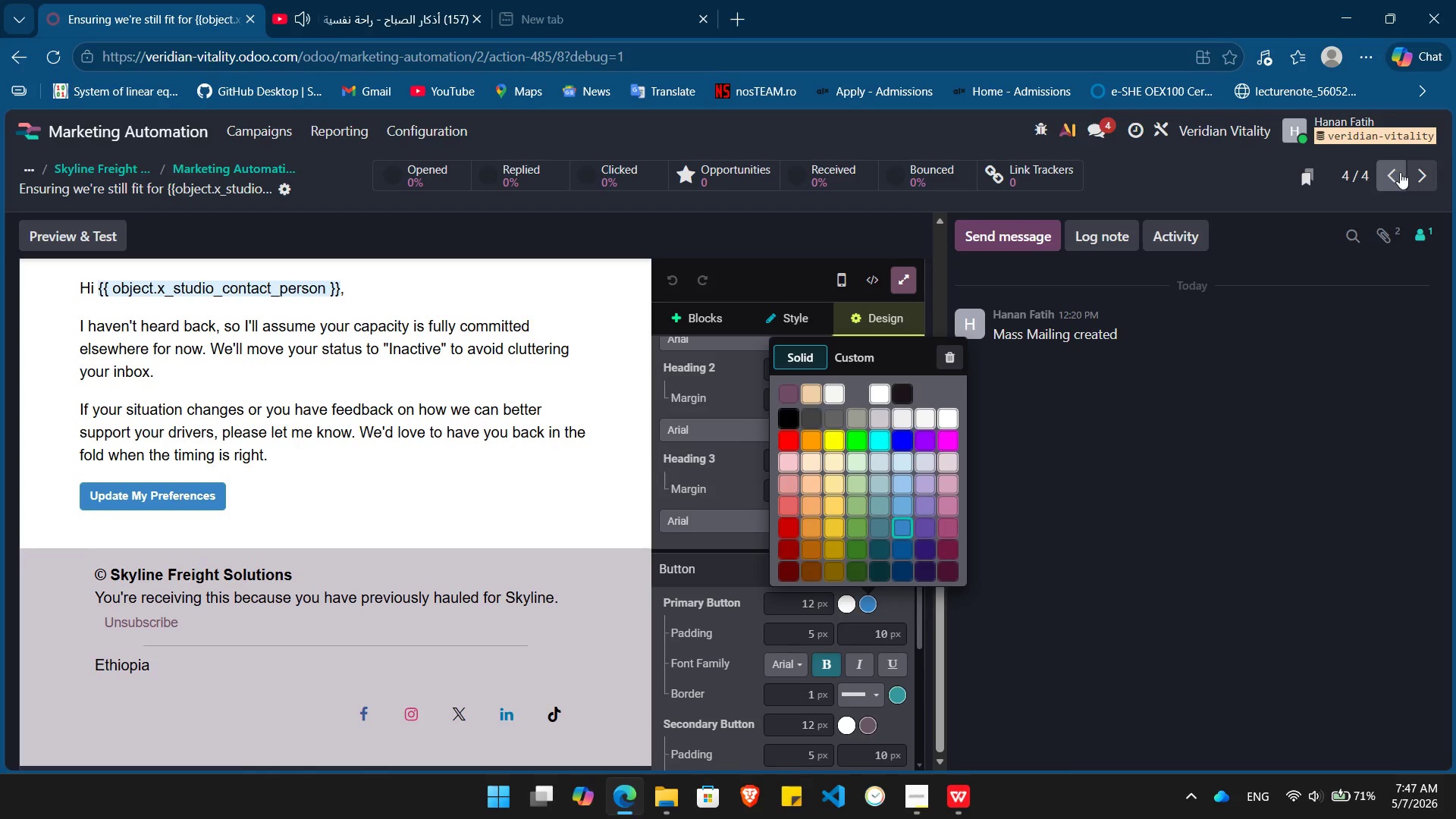 
left_click([1395, 175])
 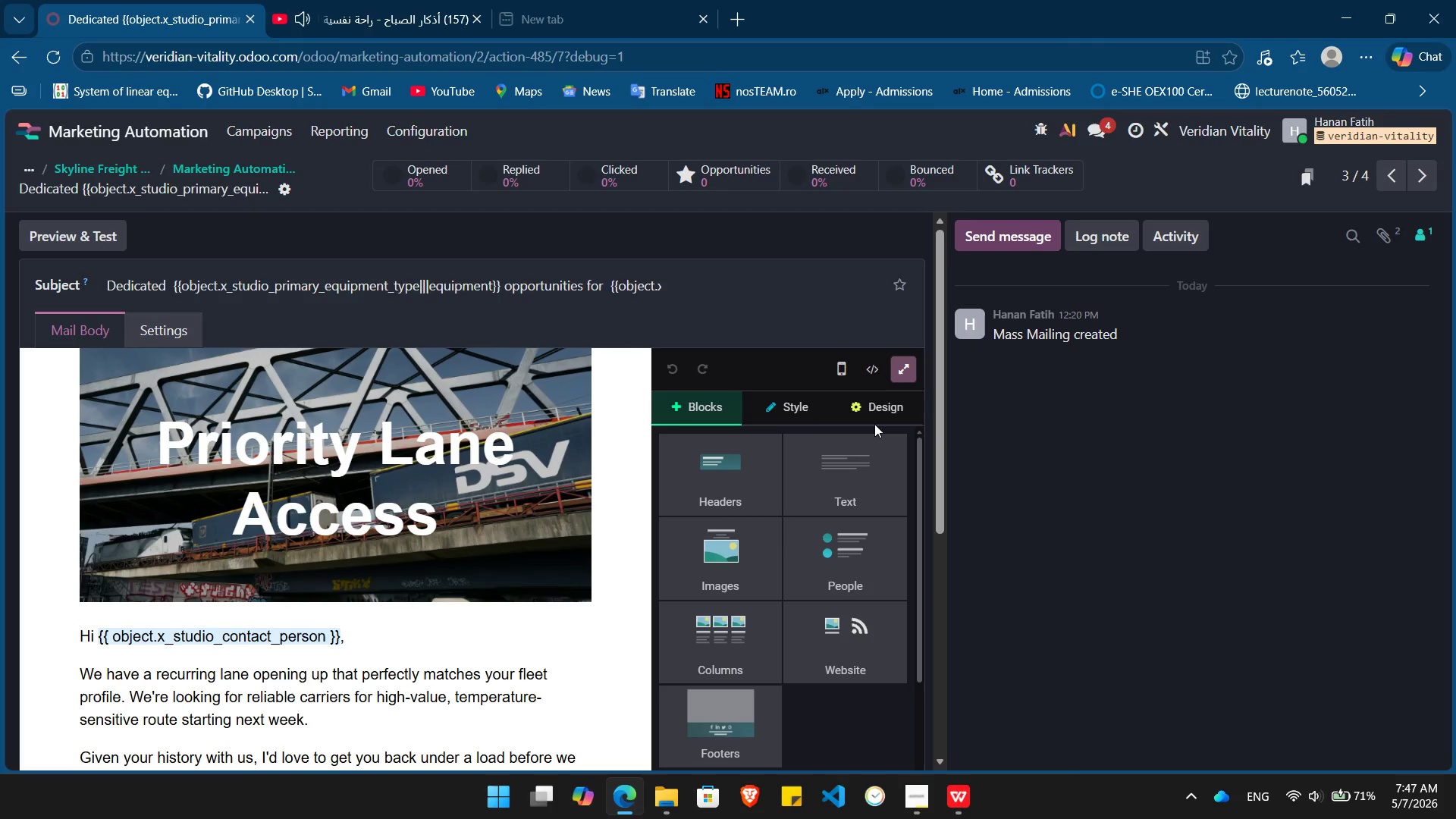 
left_click([877, 418])
 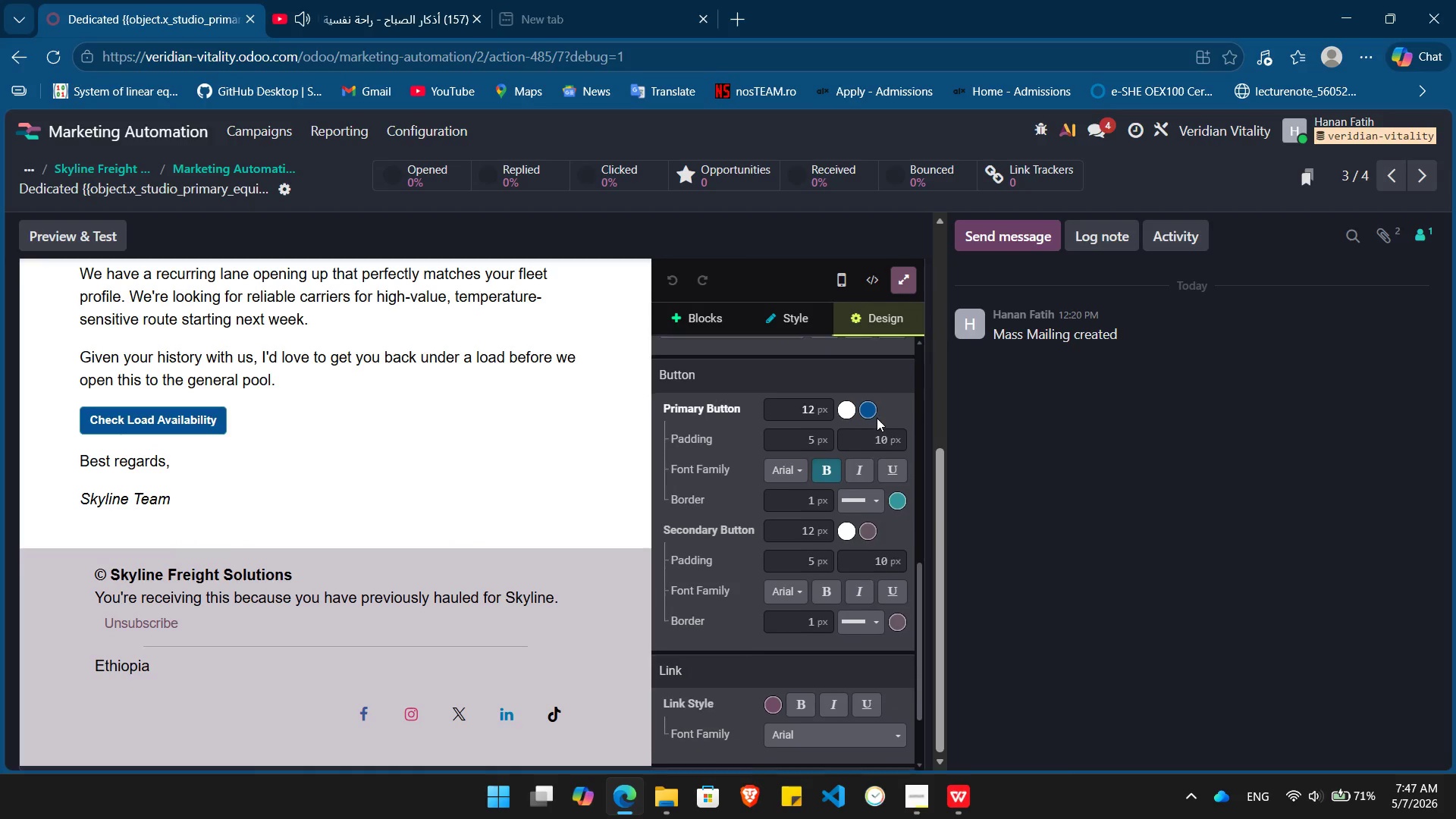 
left_click([874, 412])
 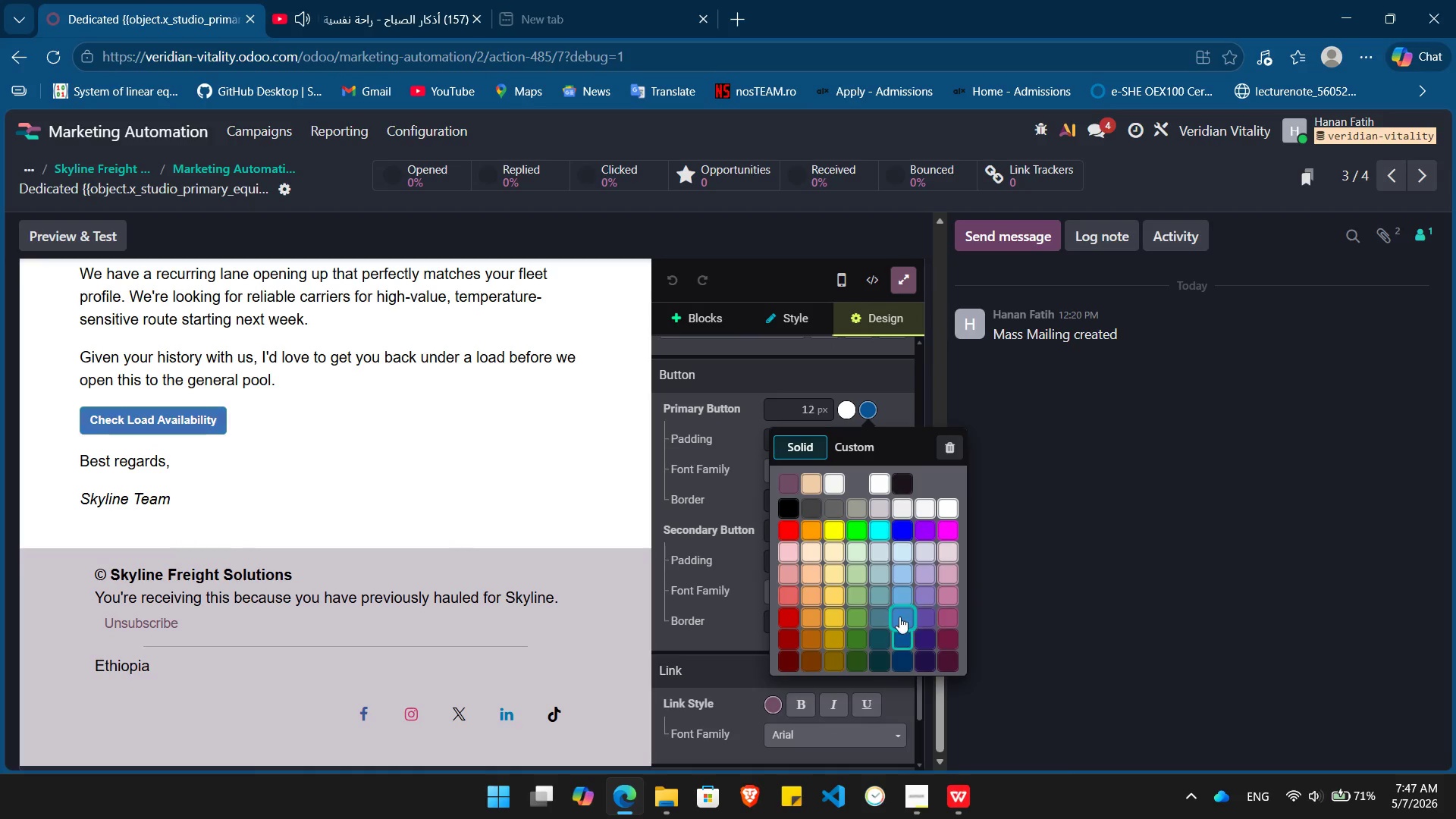 
left_click([899, 617])
 